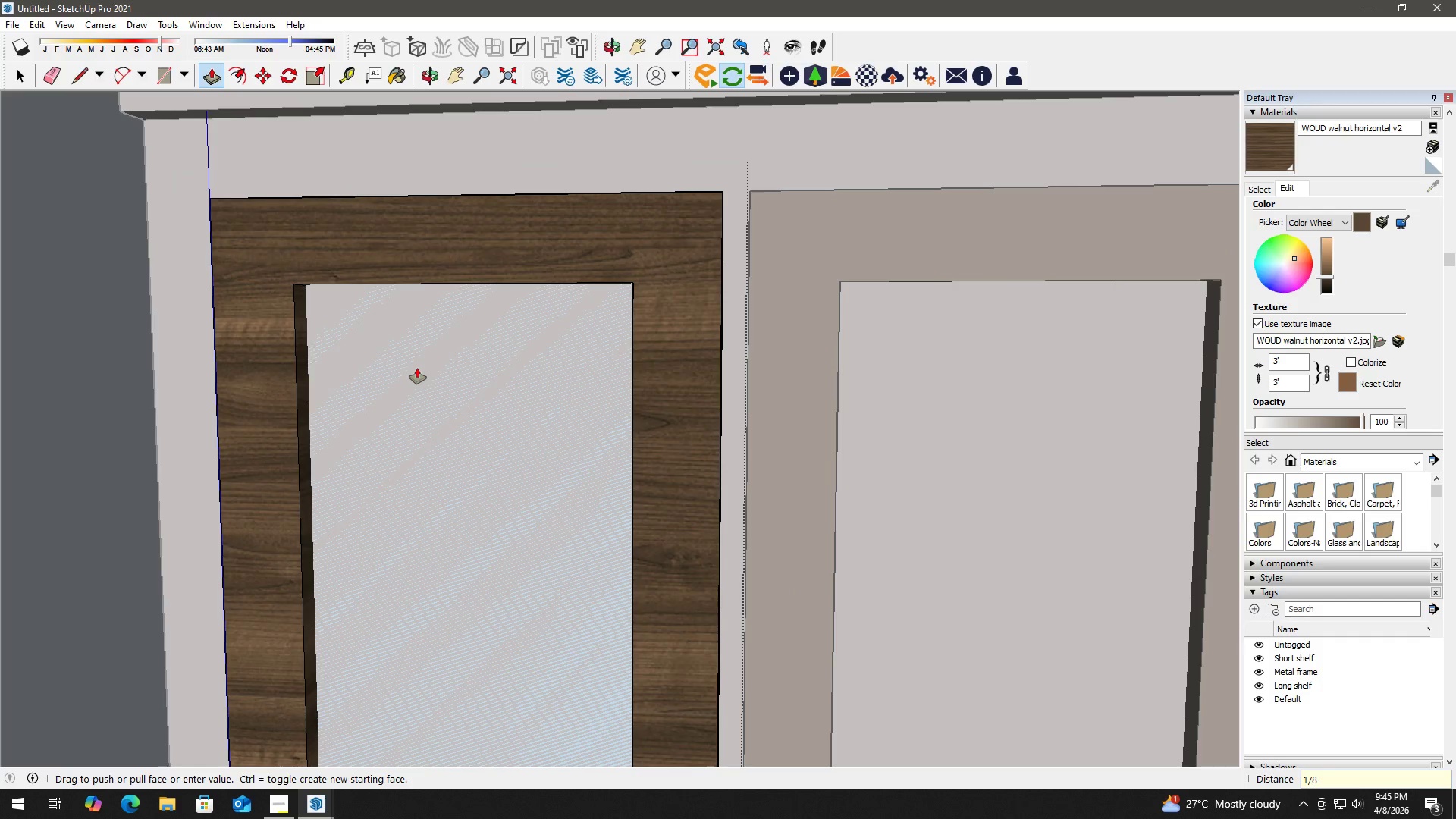 
key(Shift+Quote)
 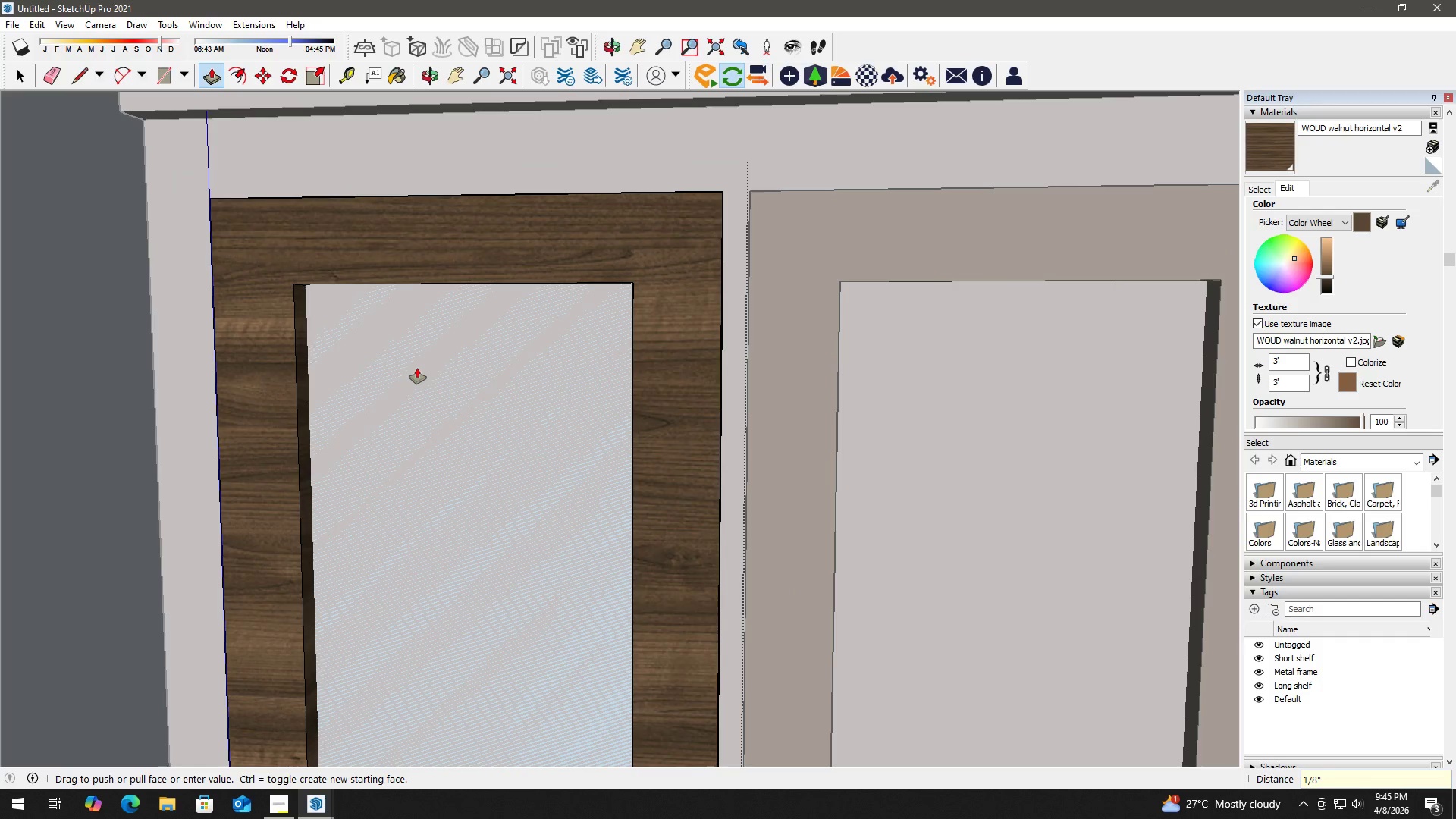 
key(Enter)
 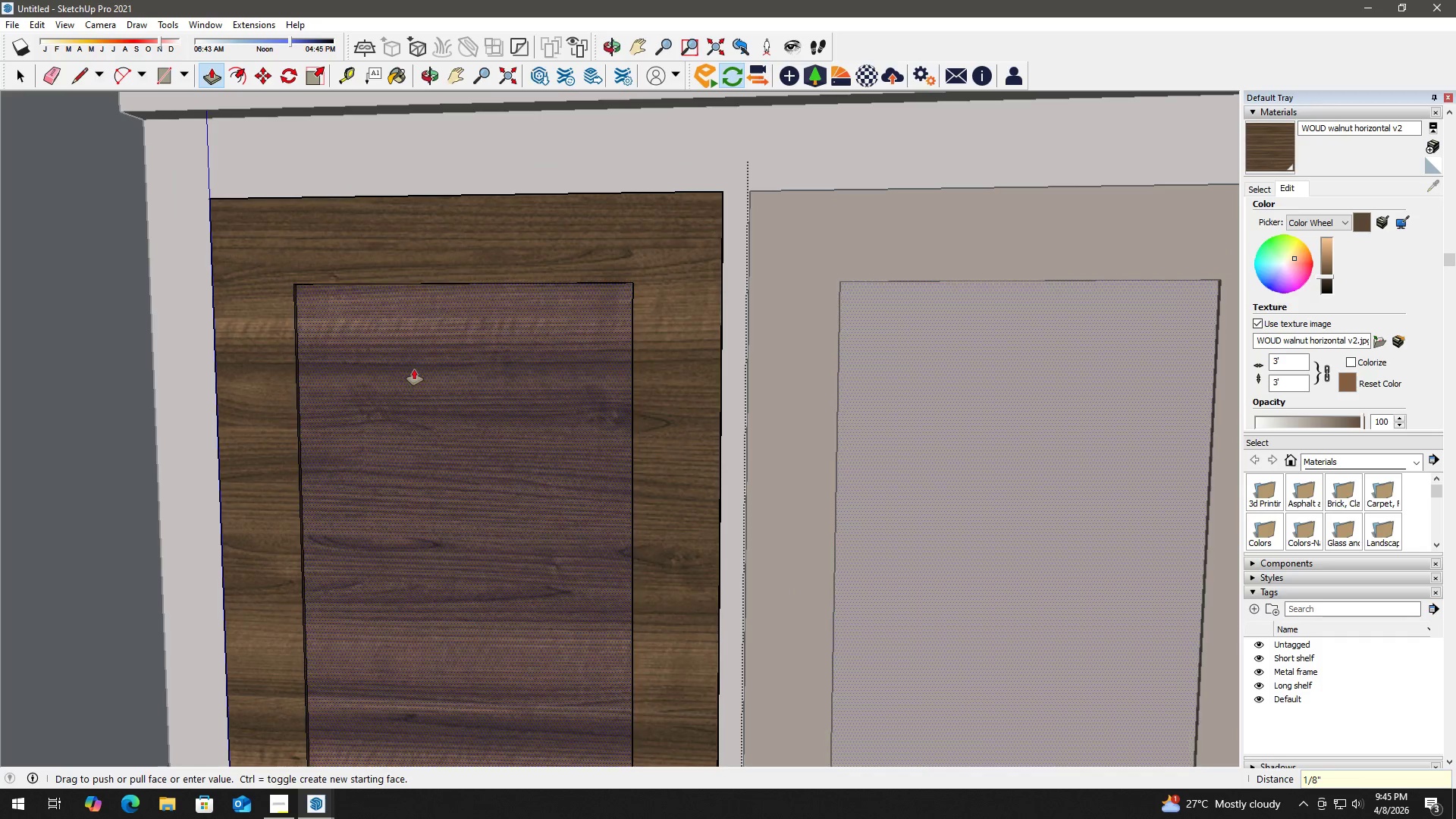 
key(Space)
 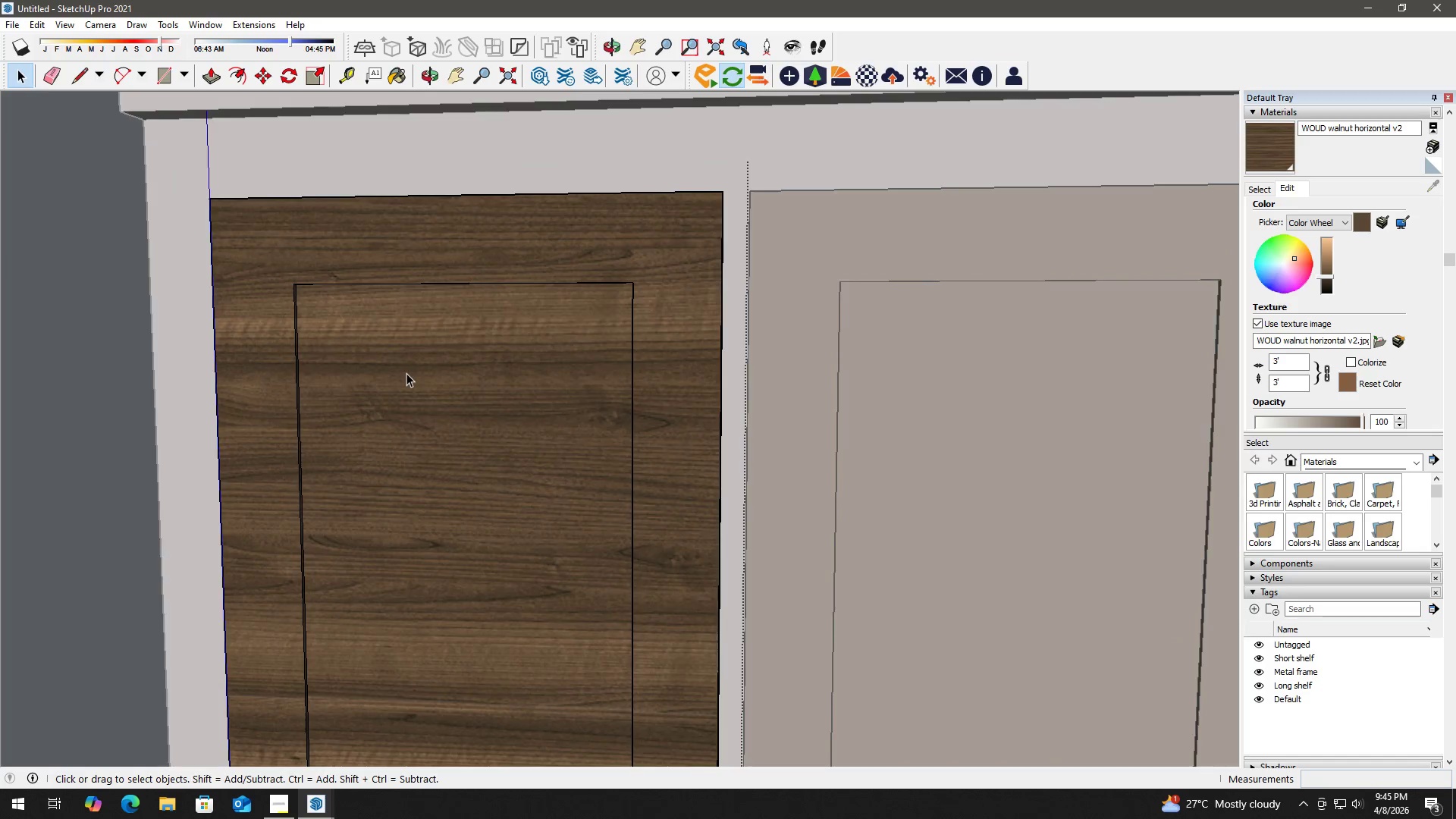 
key(Escape)
 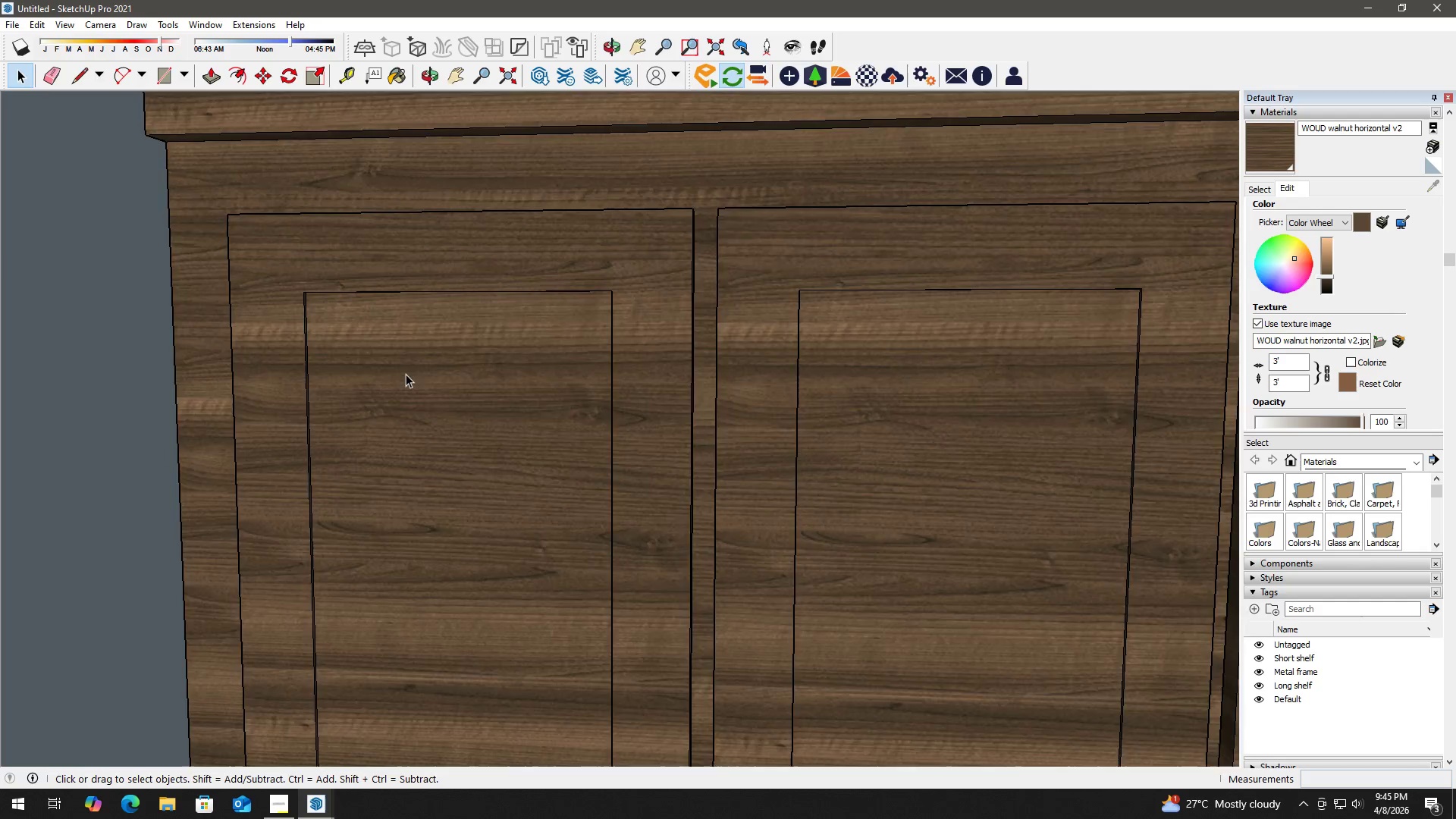 
key(Escape)
 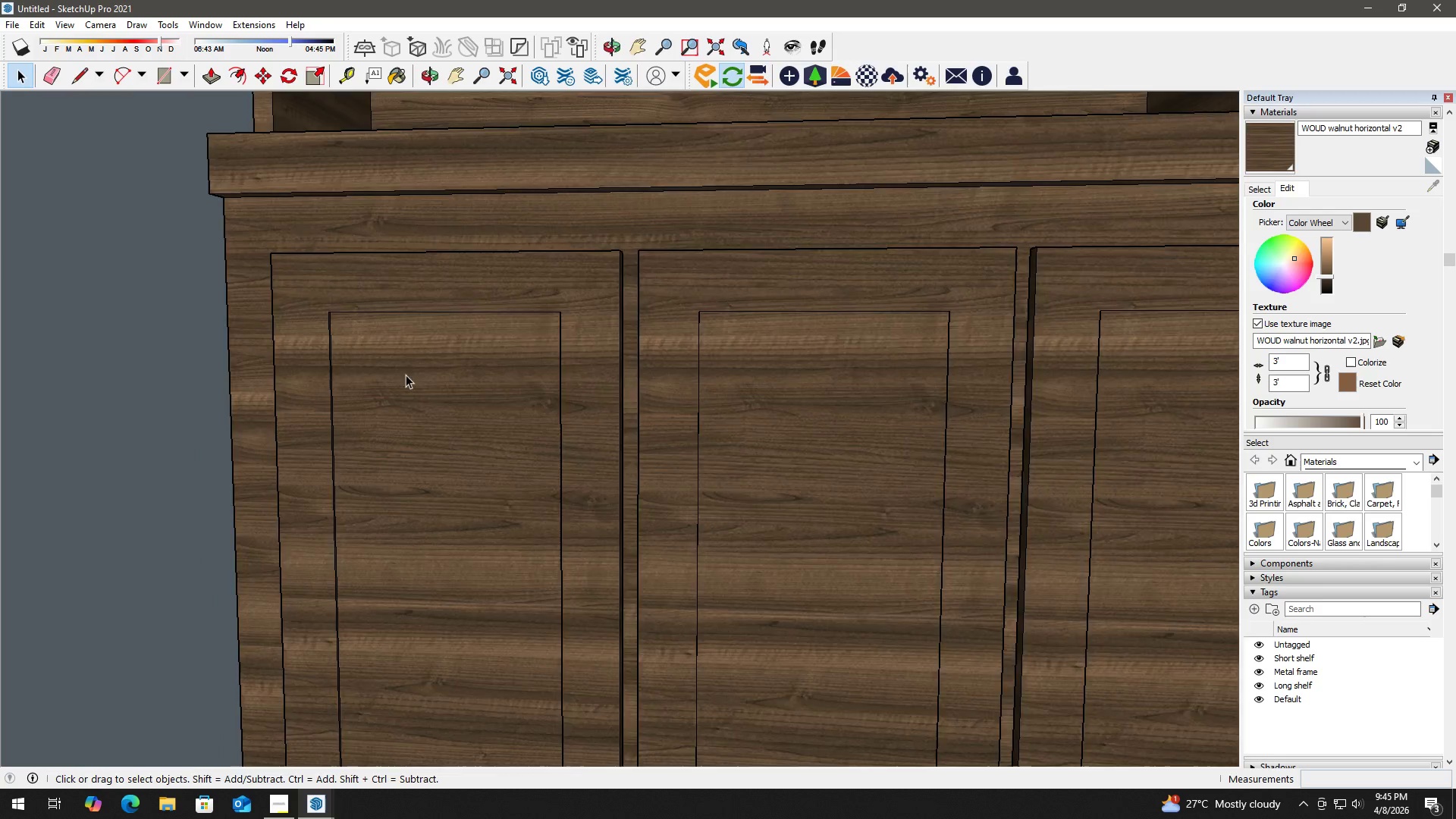 
key(Escape)
 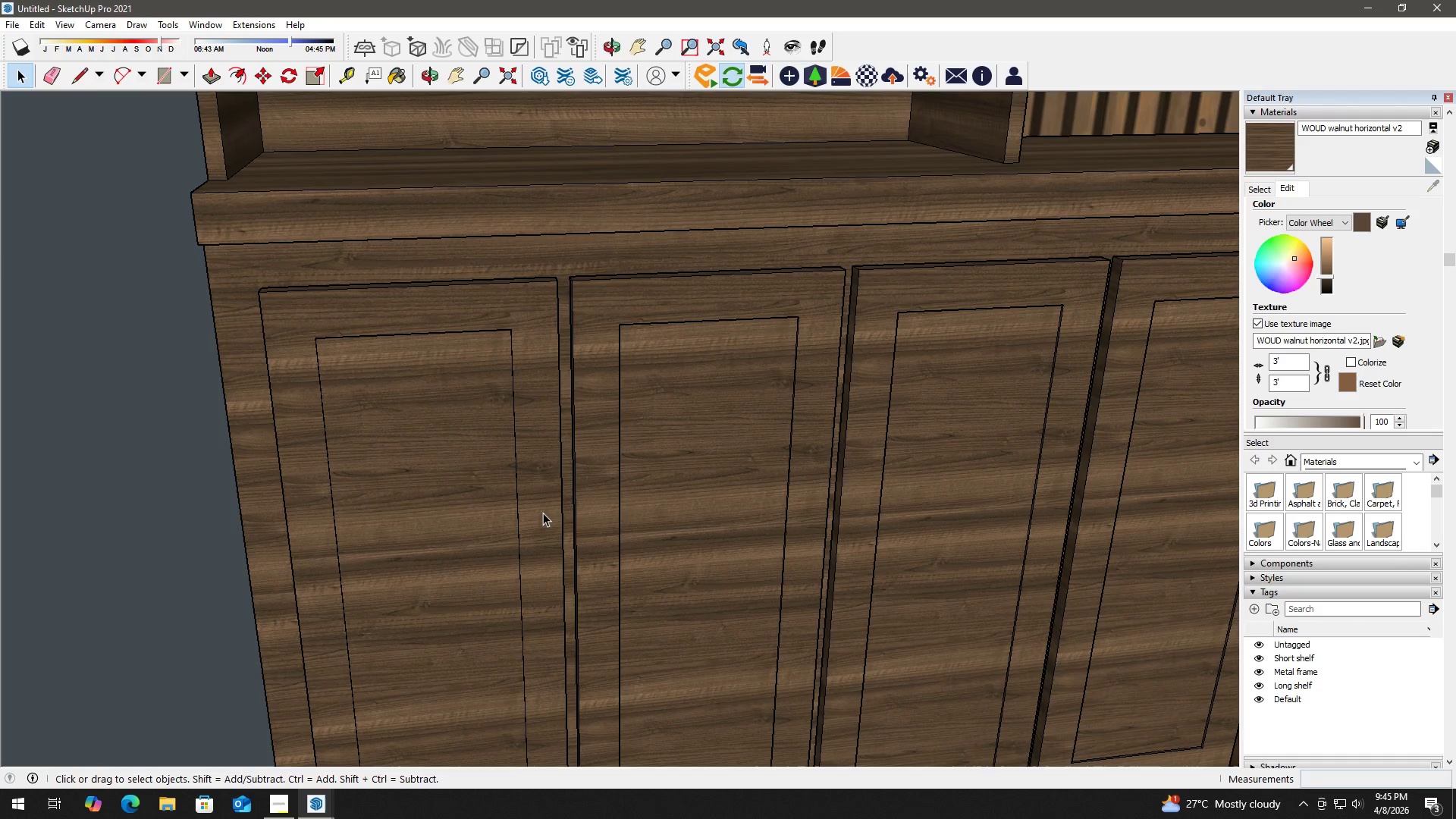 
scroll: coordinate [463, 446], scroll_direction: down, amount: 20.0
 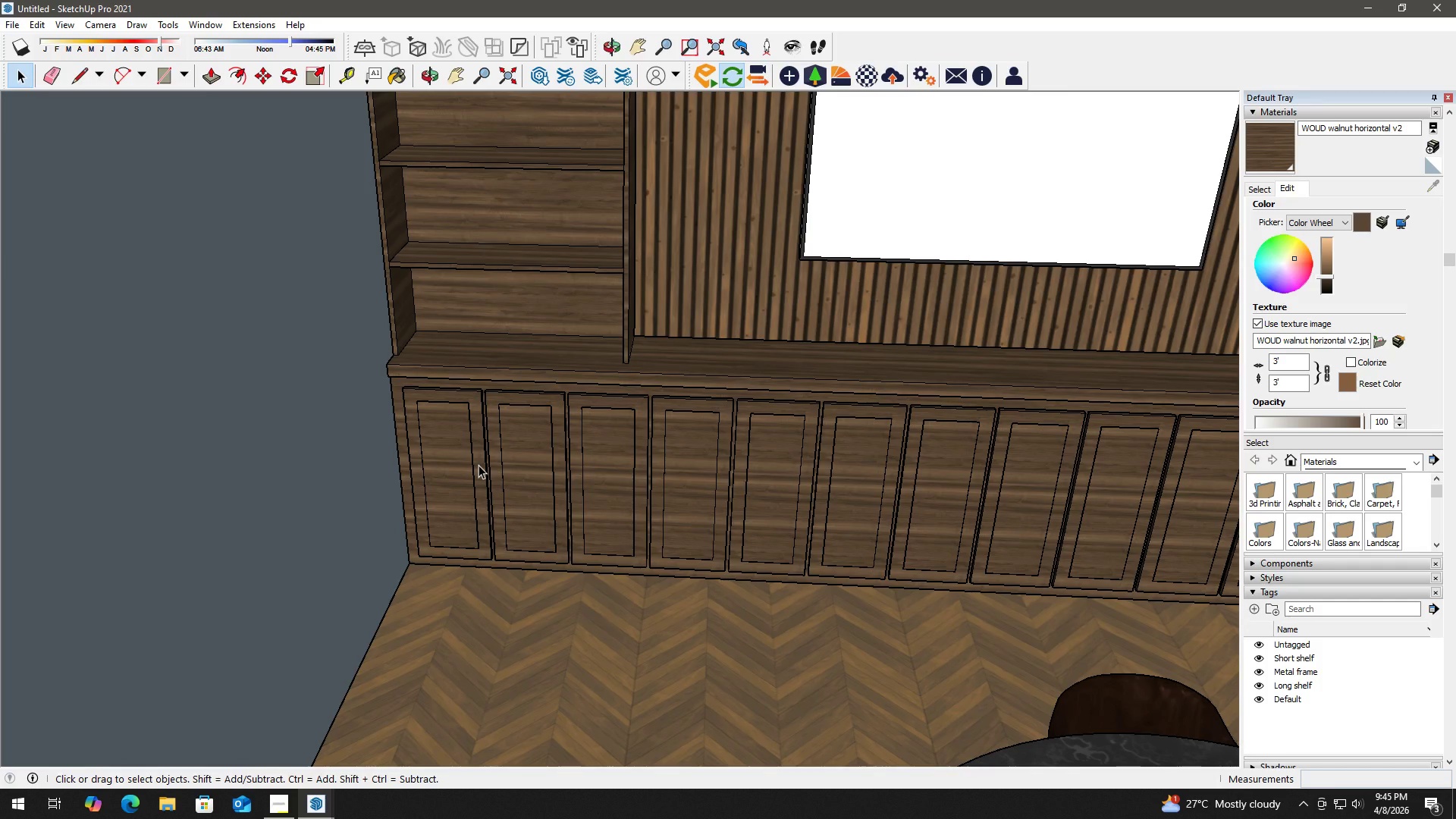 
wait(6.71)
 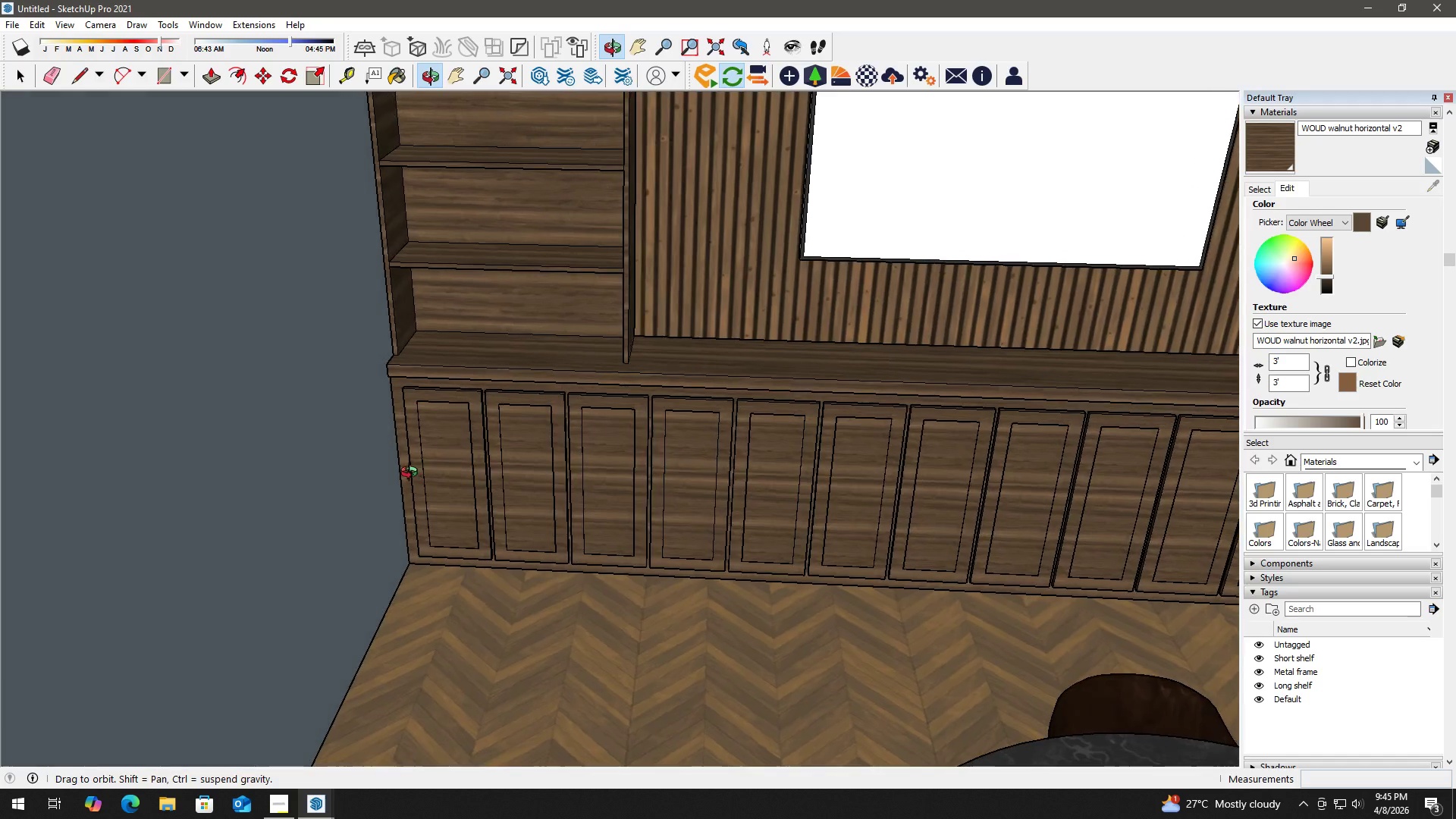 
scroll: coordinate [484, 469], scroll_direction: down, amount: 5.0
 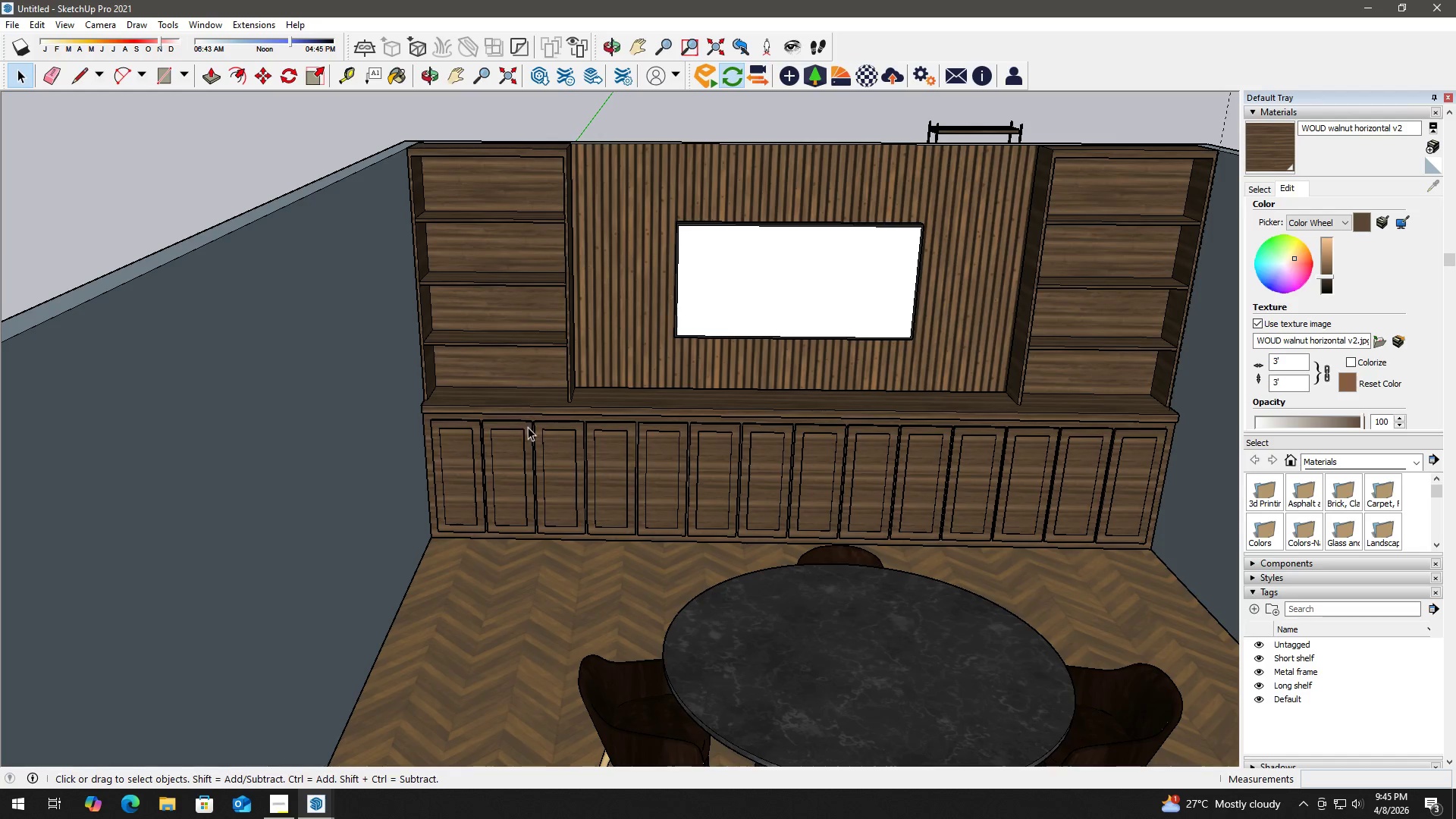 
key(Alt+Tab)
 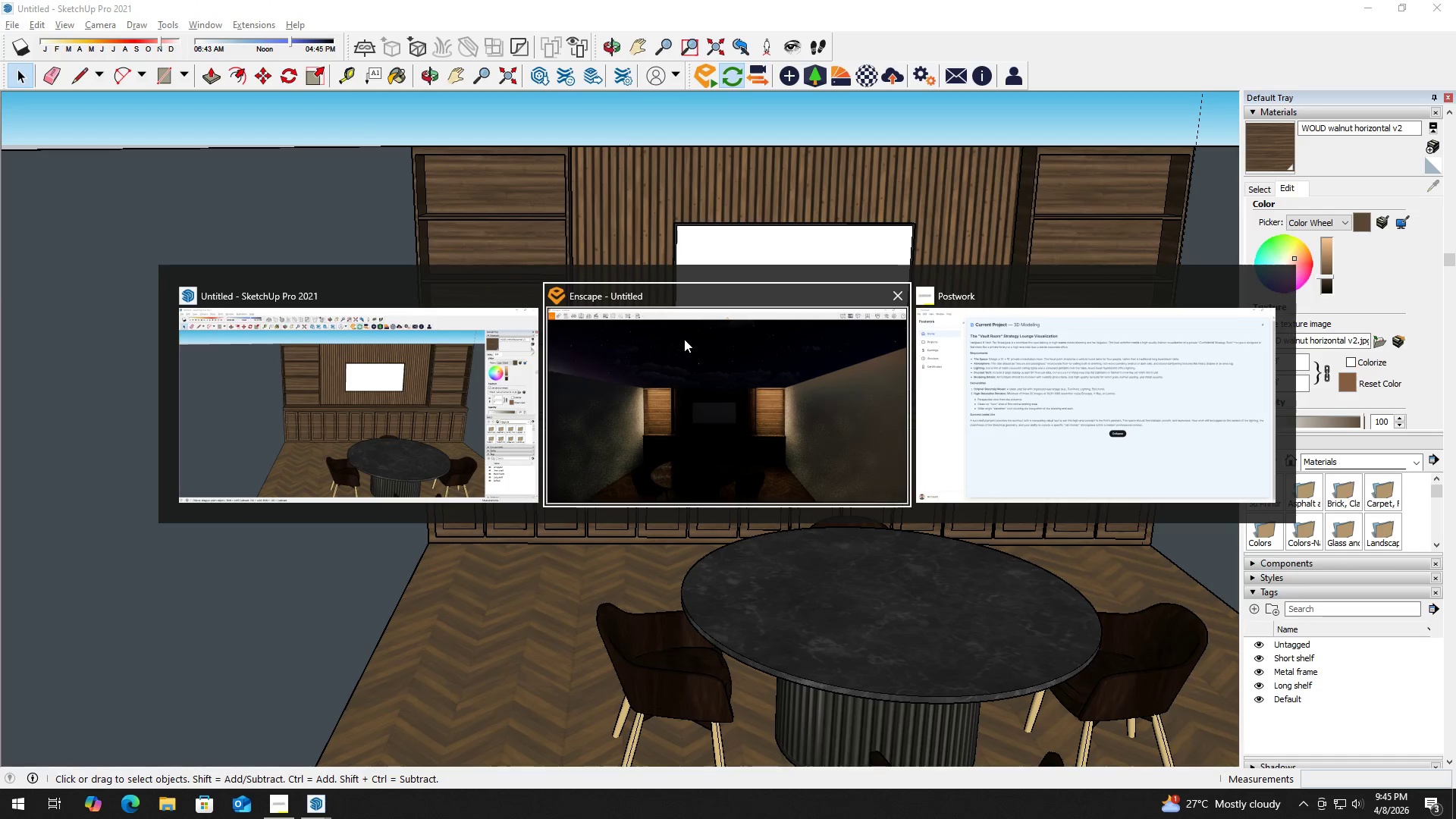 
left_click([745, 374])
 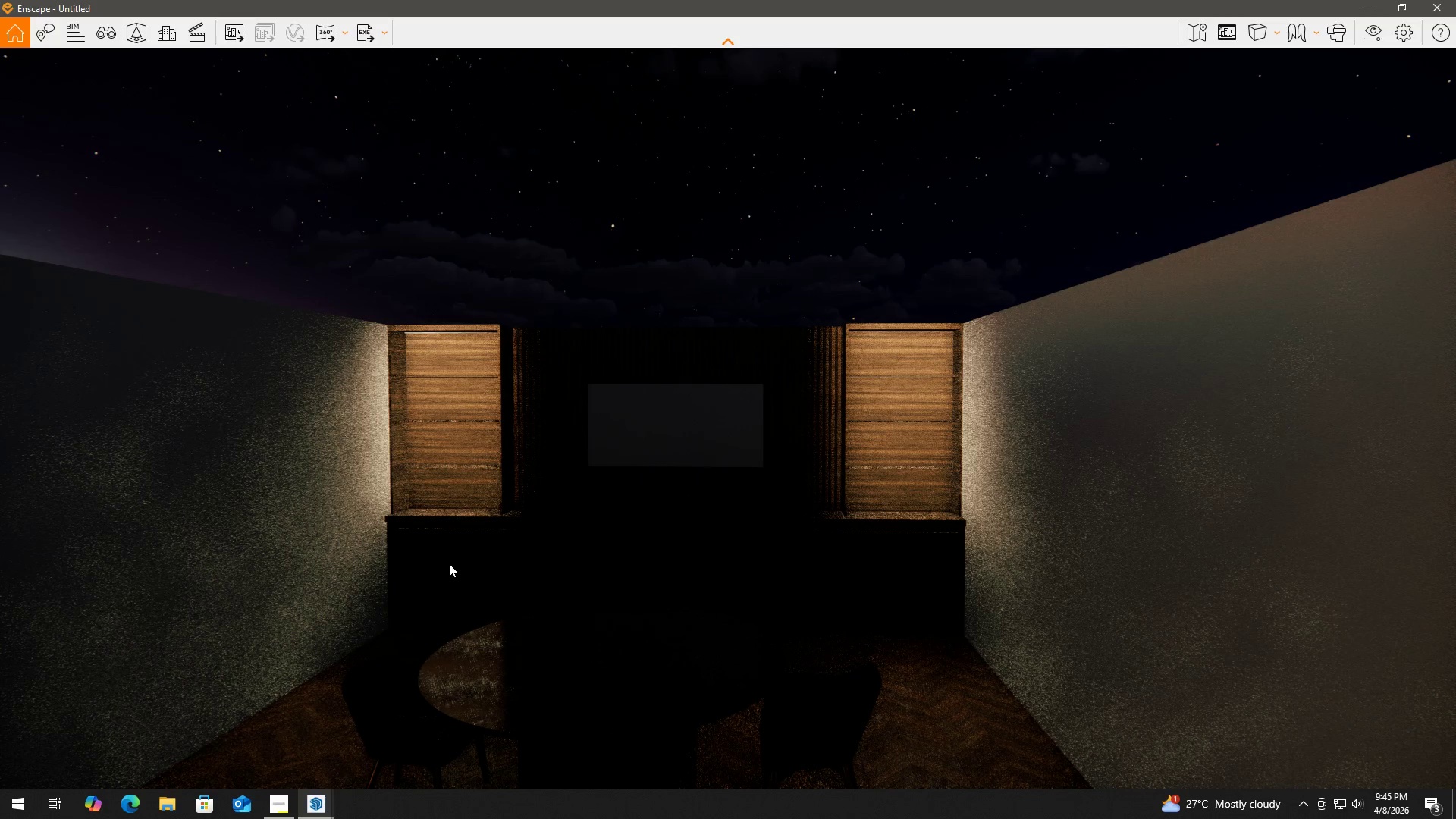 
key(Alt+AltLeft)
 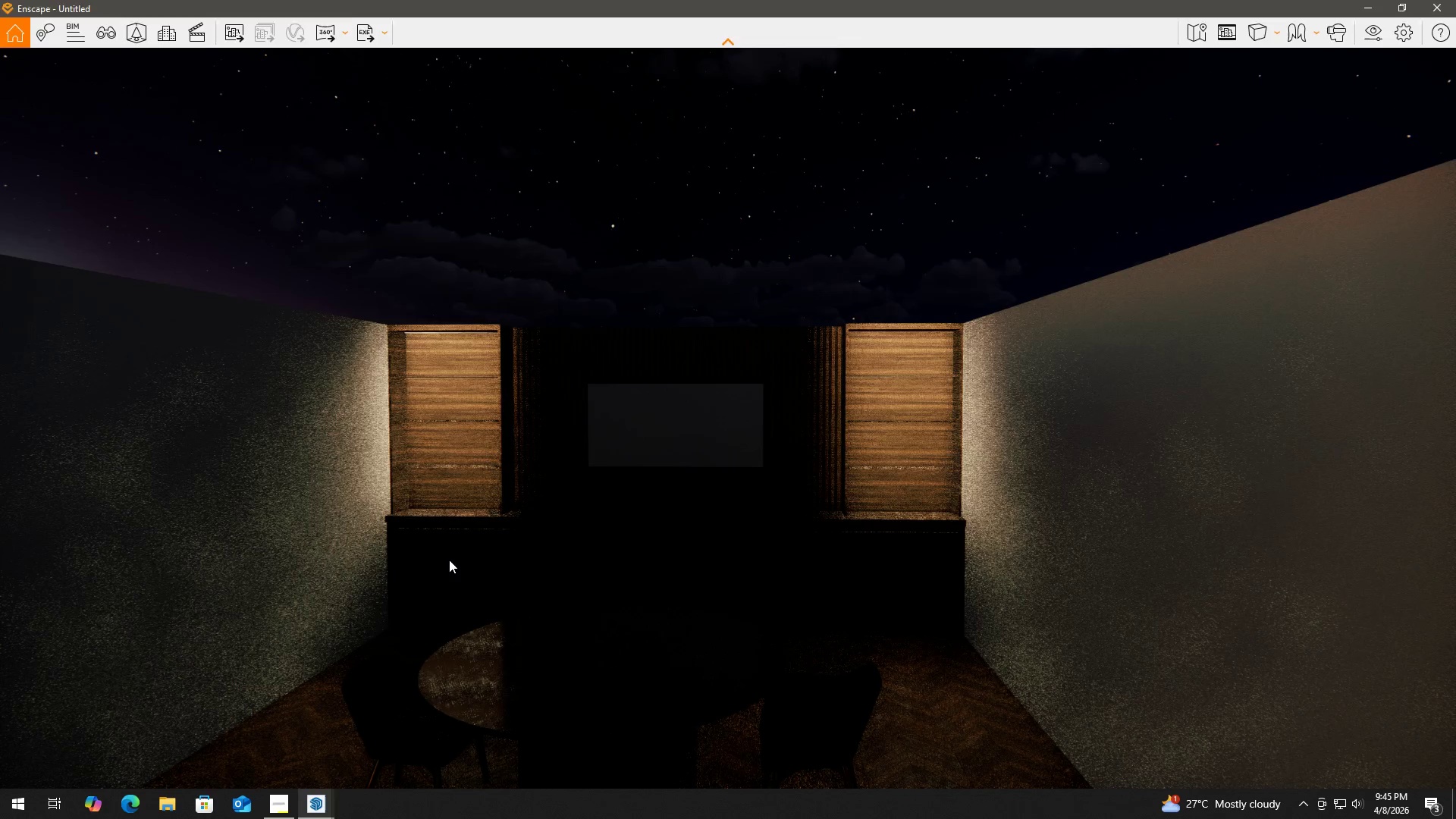 
key(Alt+Tab)
 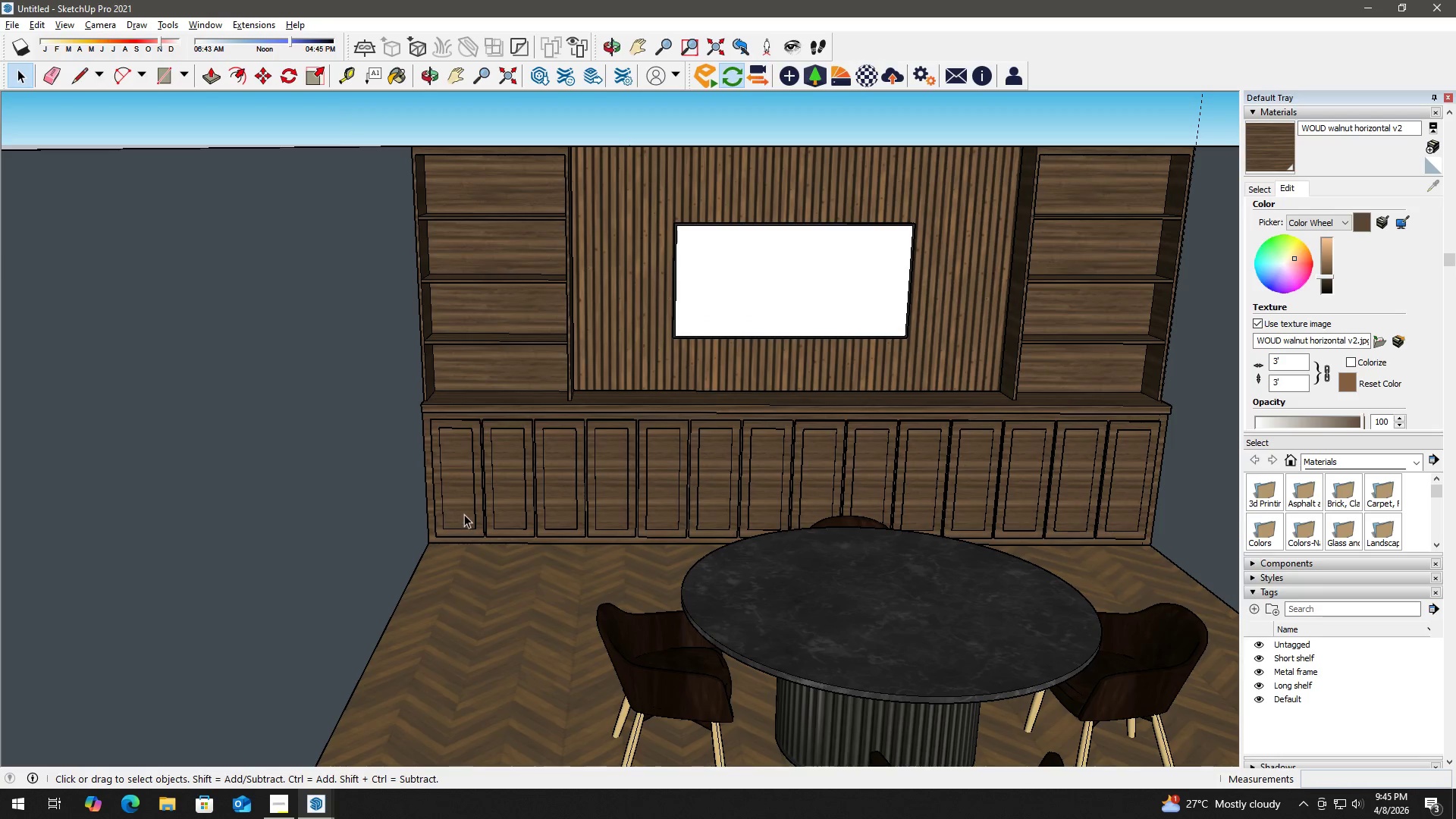 
key(Alt+AltLeft)
 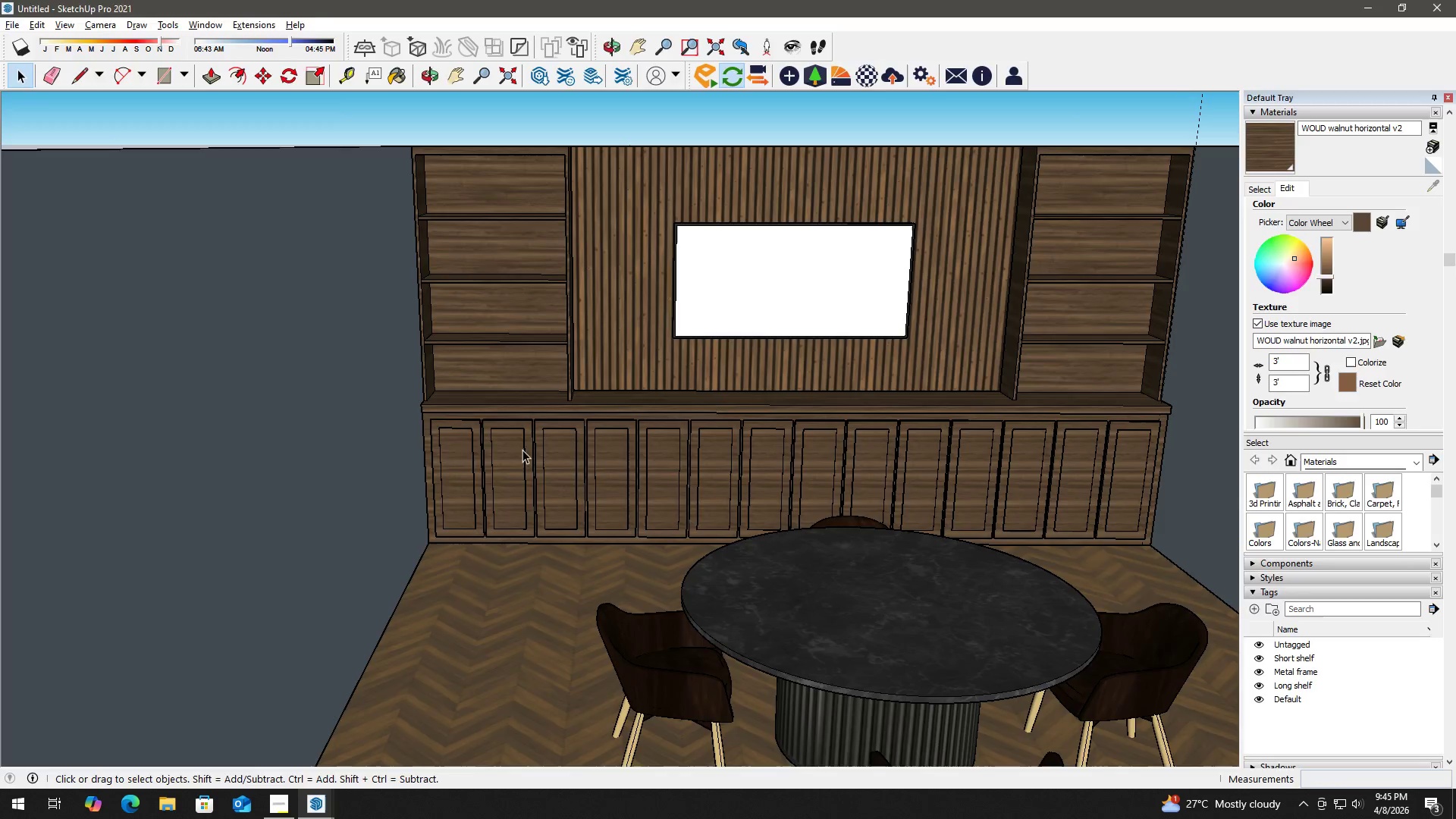 
key(Alt+Tab)
 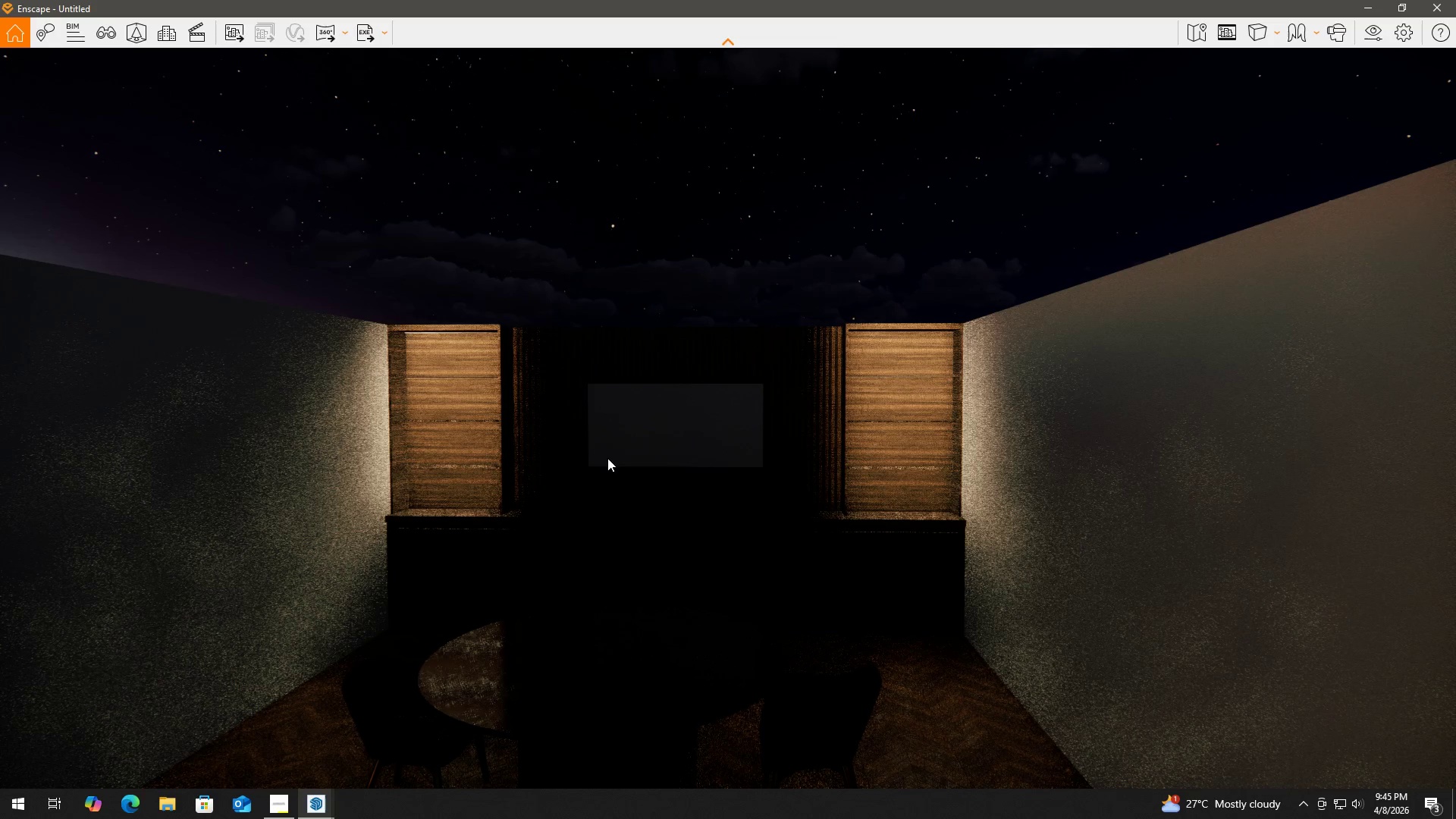 
hold_key(key=ShiftLeft, duration=1.27)
 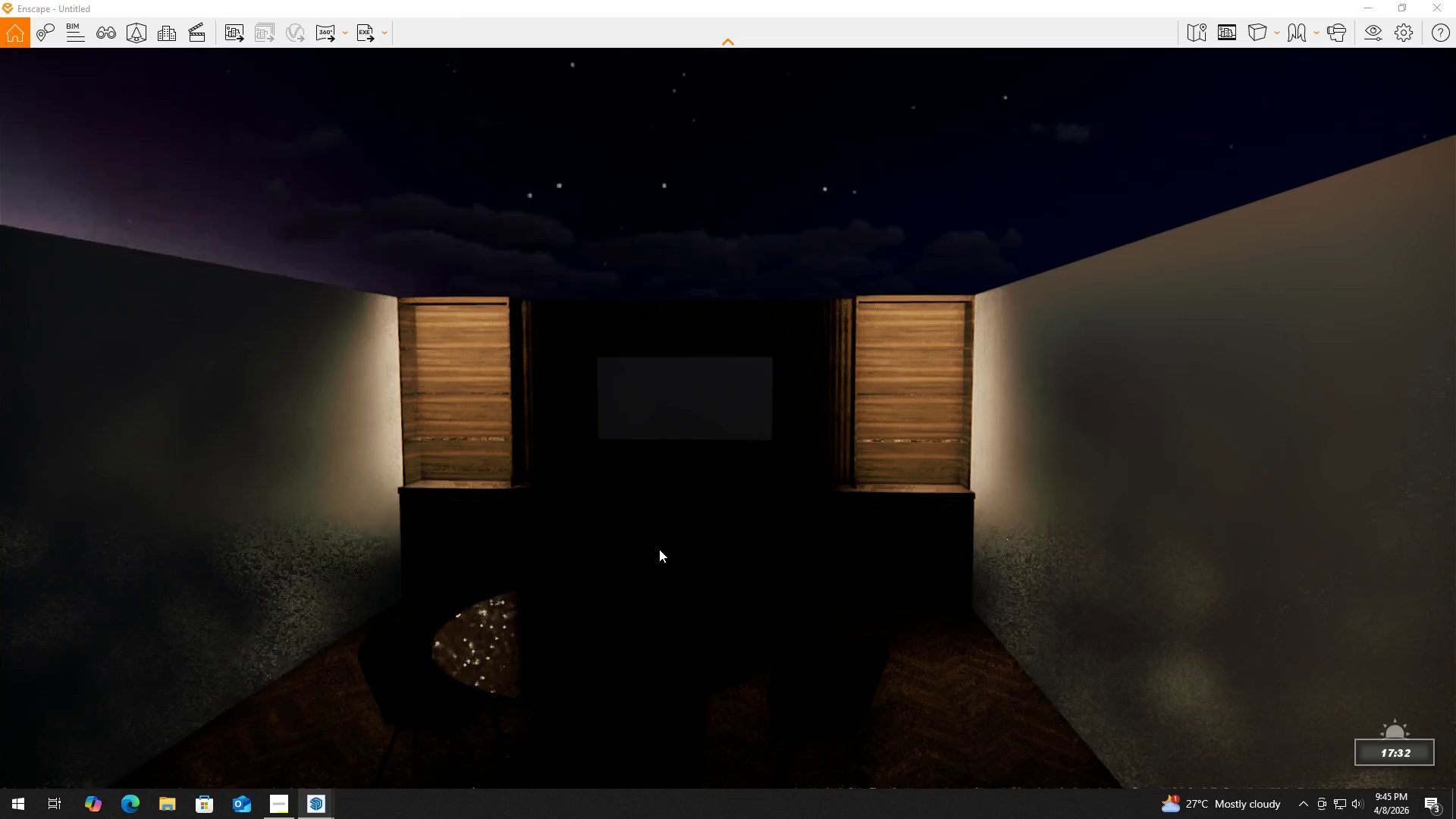 
hold_key(key=ShiftLeft, duration=1.5)
 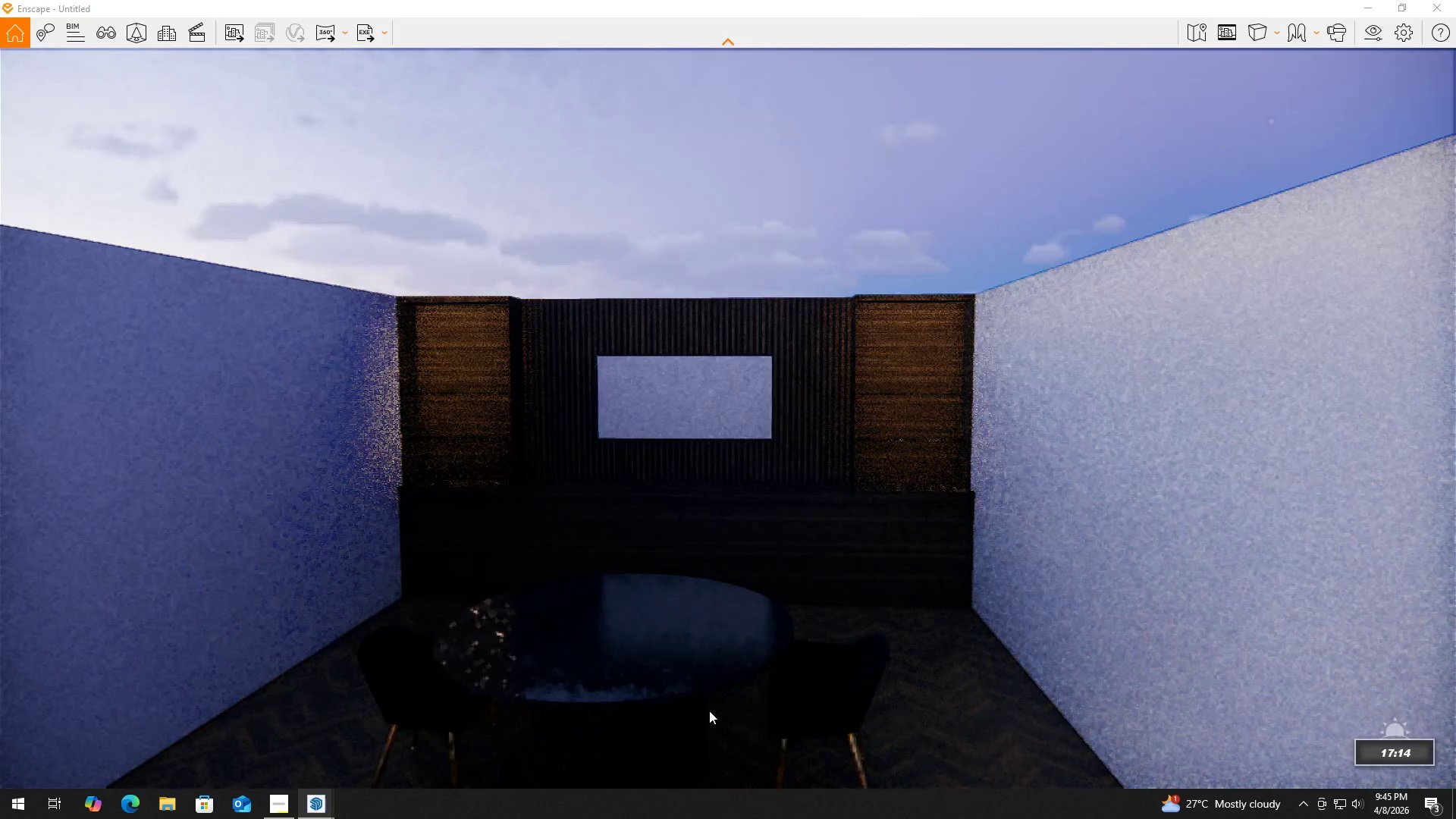 
hold_key(key=ShiftLeft, duration=1.52)
 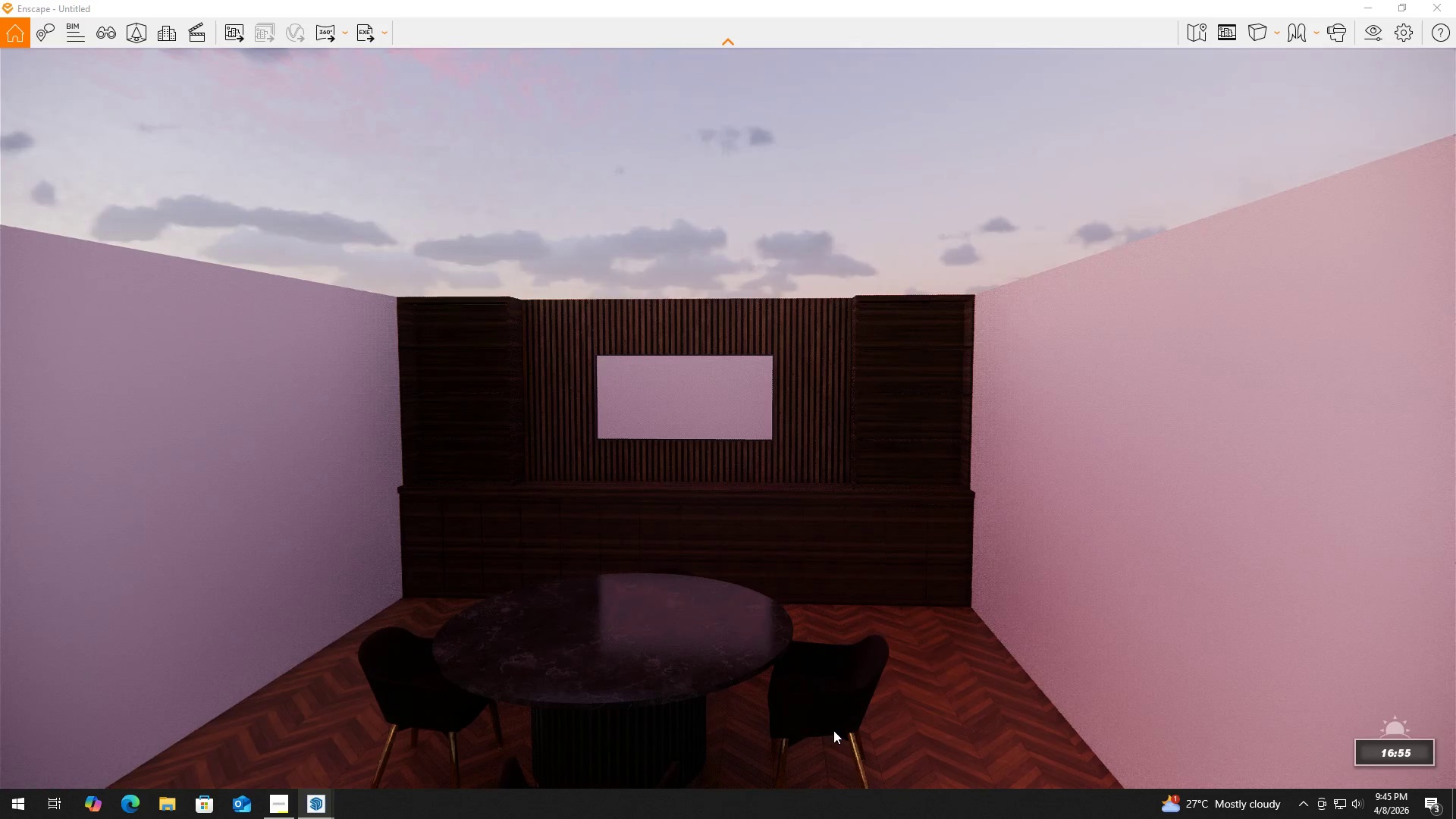 
hold_key(key=ShiftLeft, duration=1.51)
 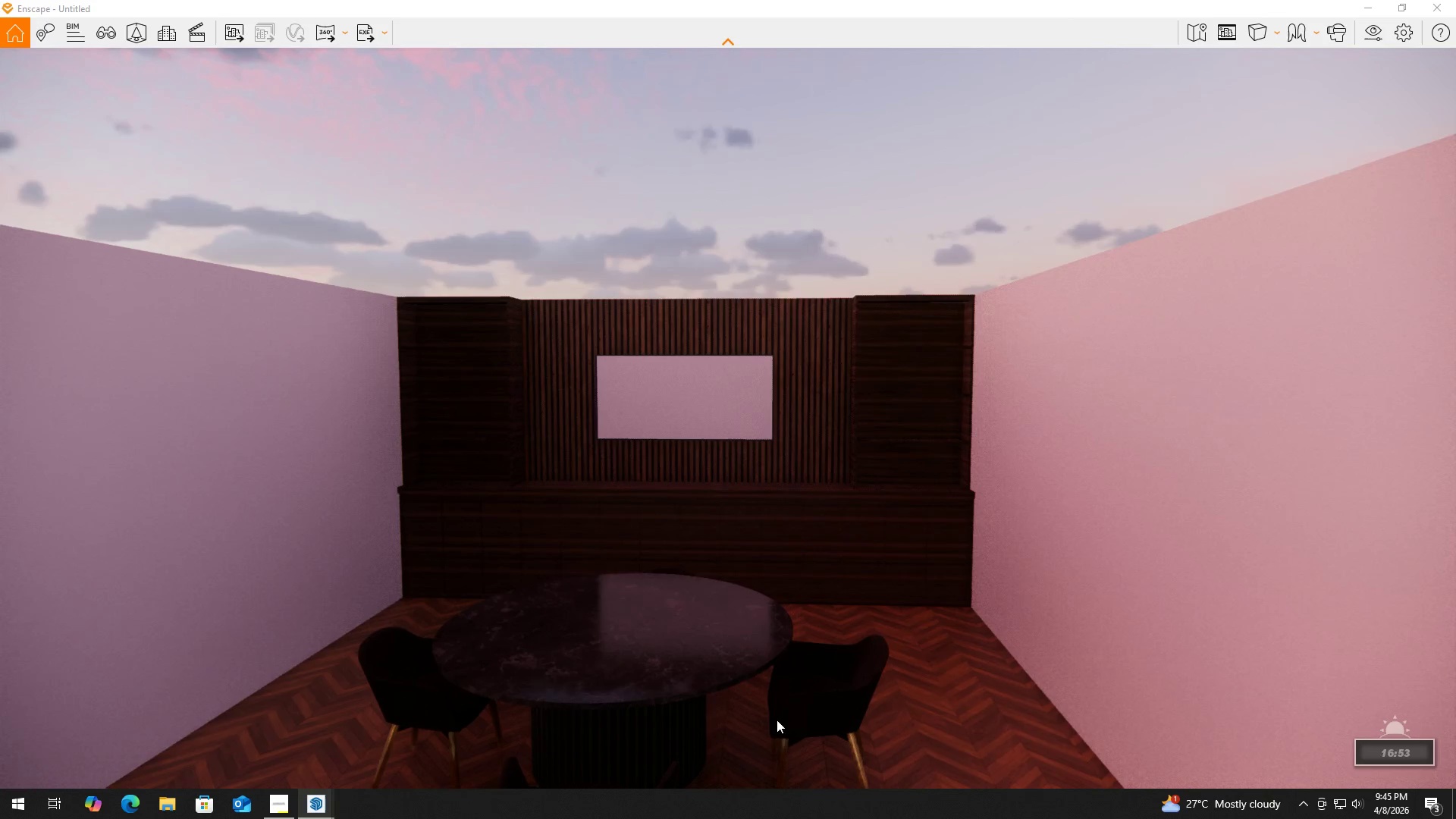 
hold_key(key=ShiftLeft, duration=0.78)
 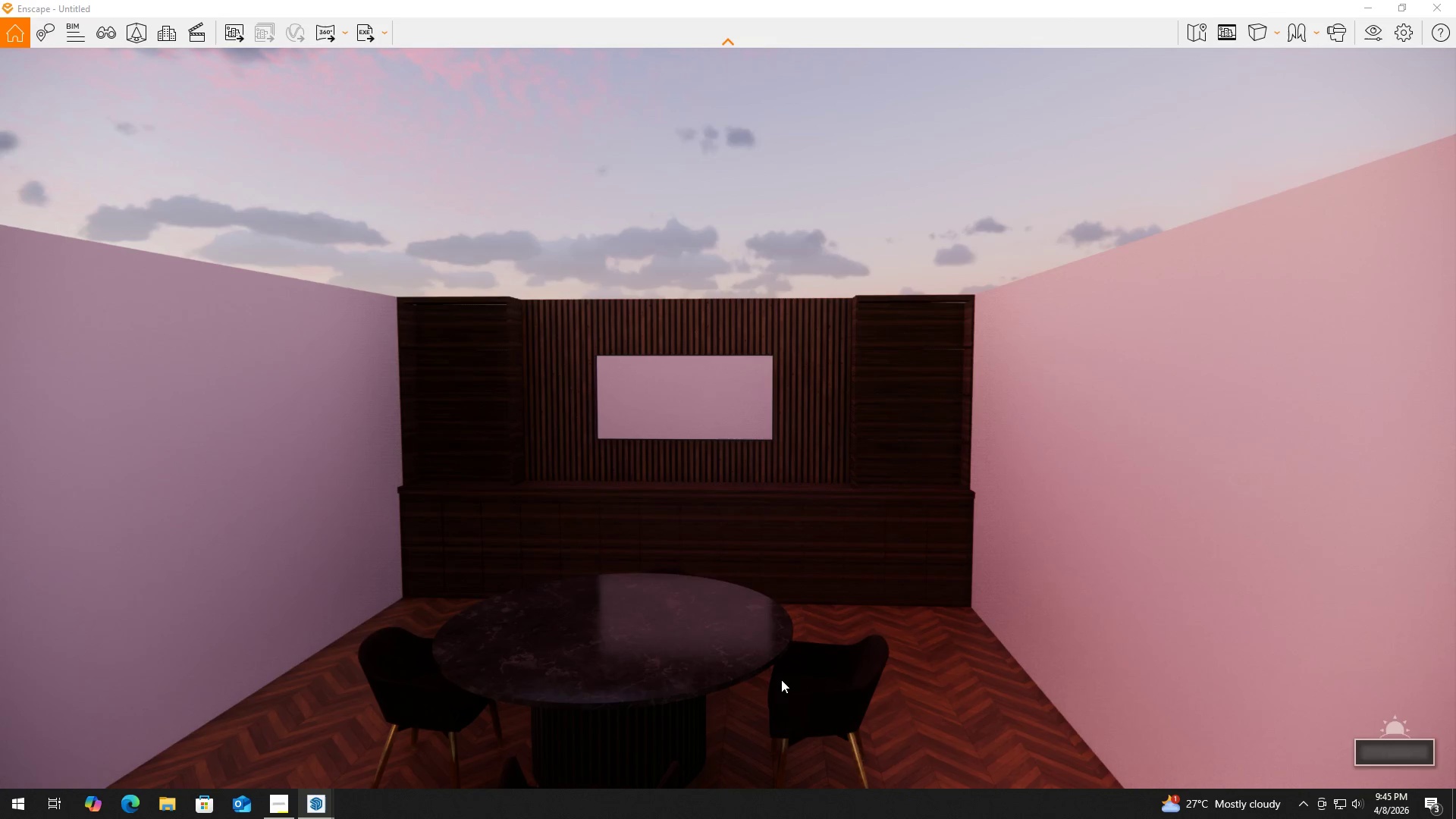 
hold_key(key=ShiftLeft, duration=0.72)
right_click([781, 679])
 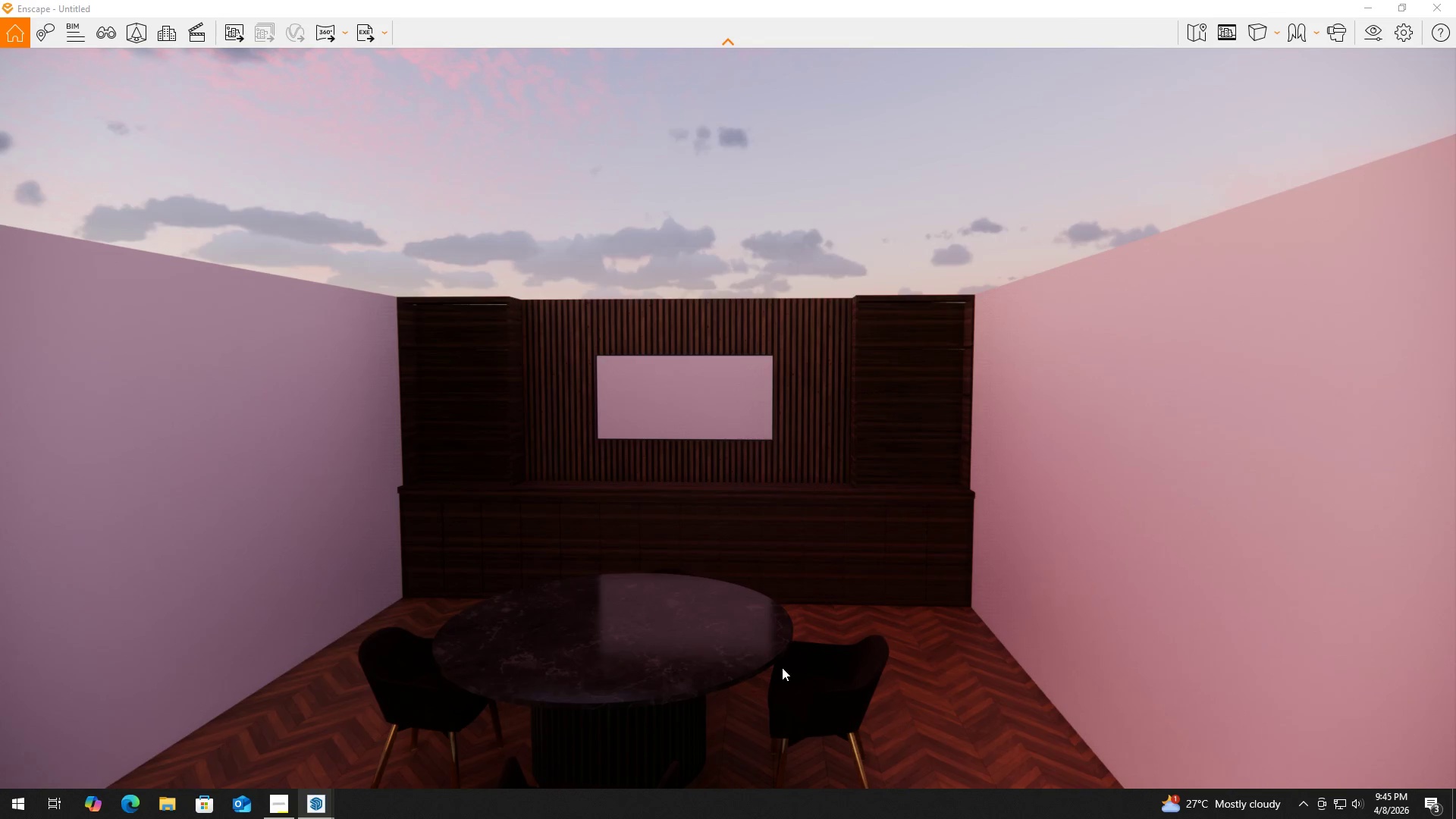 
key(Alt+AltLeft)
 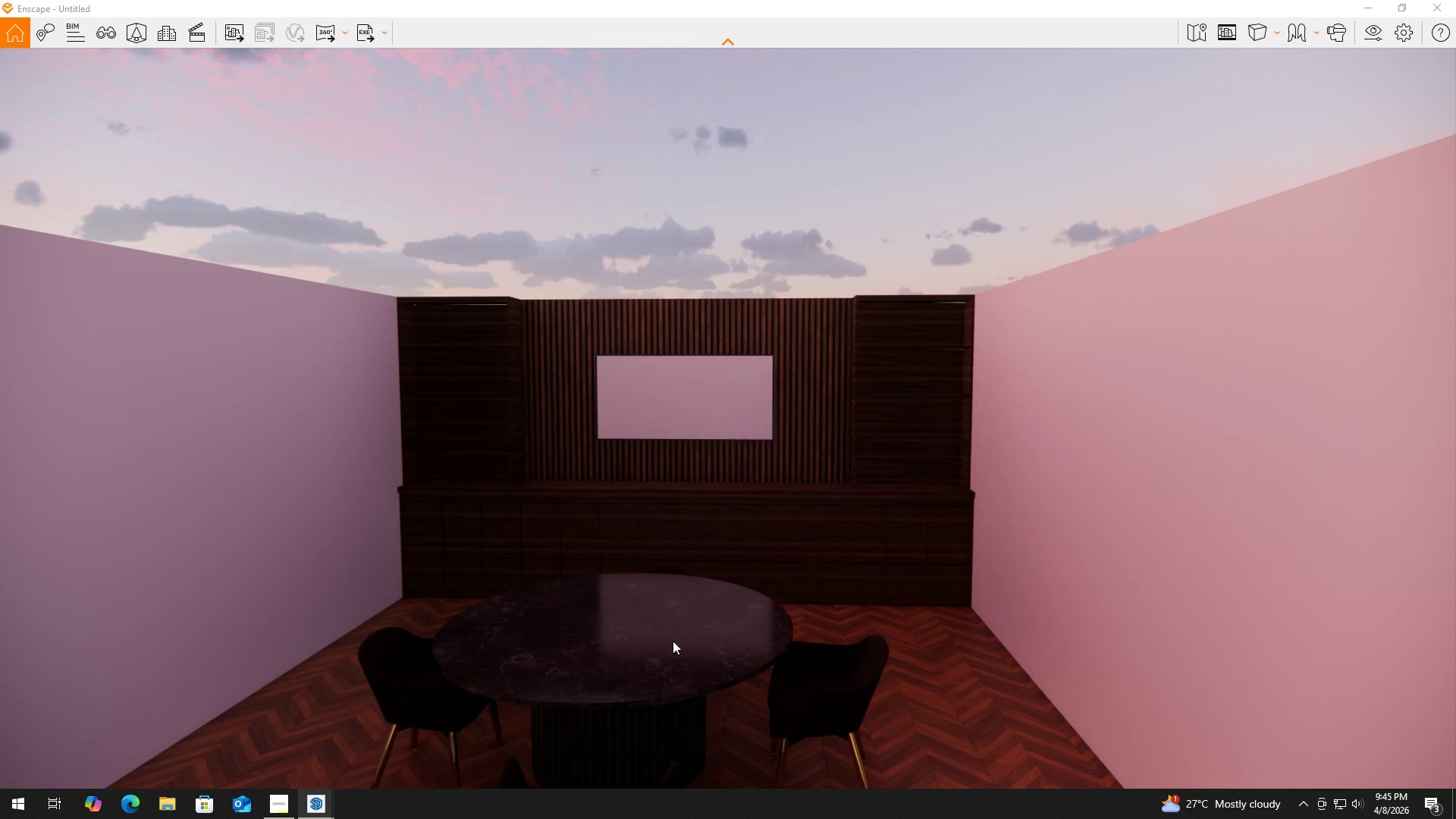 
key(Alt+Tab)
 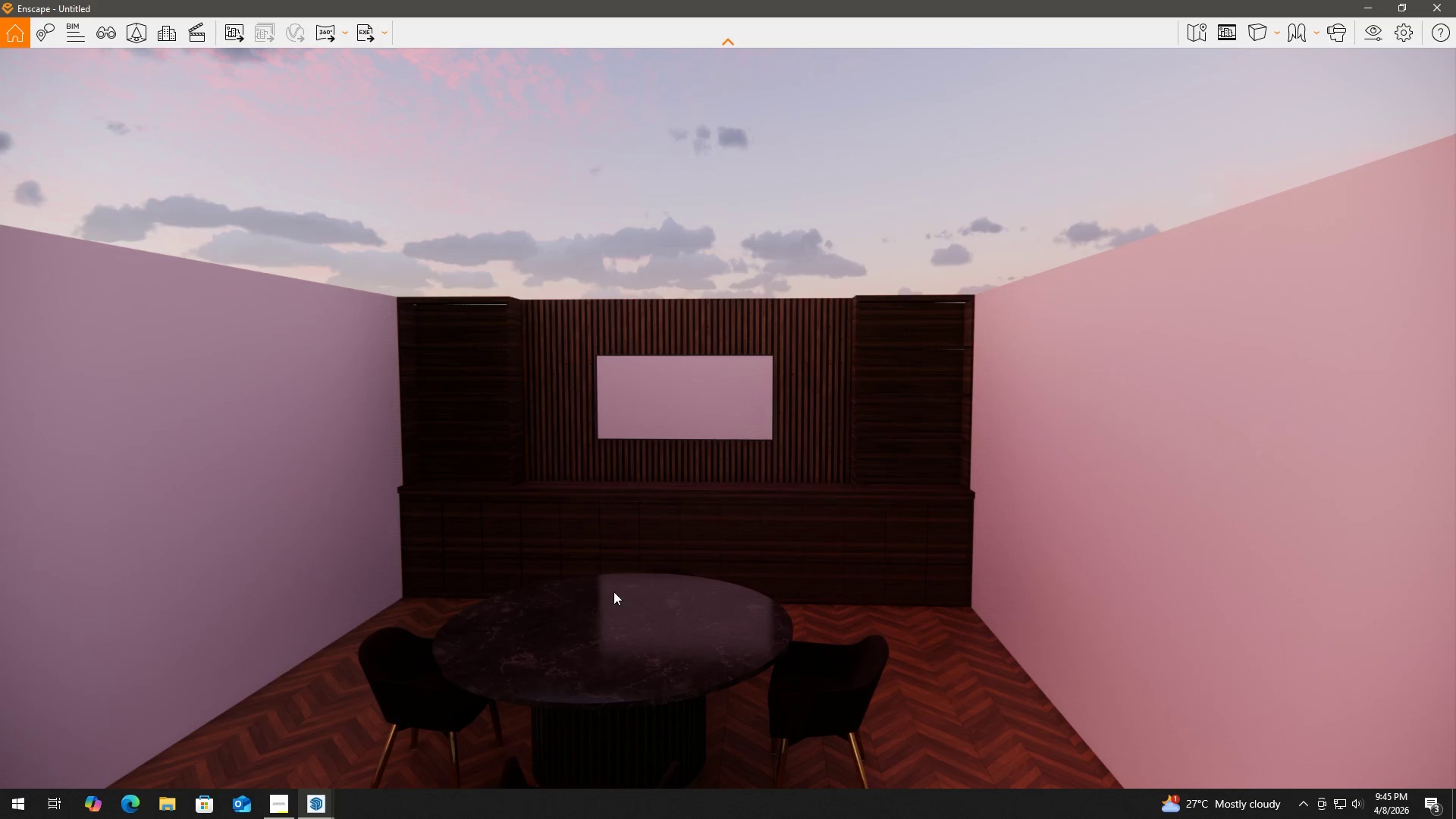 
key(Alt+Tab)
 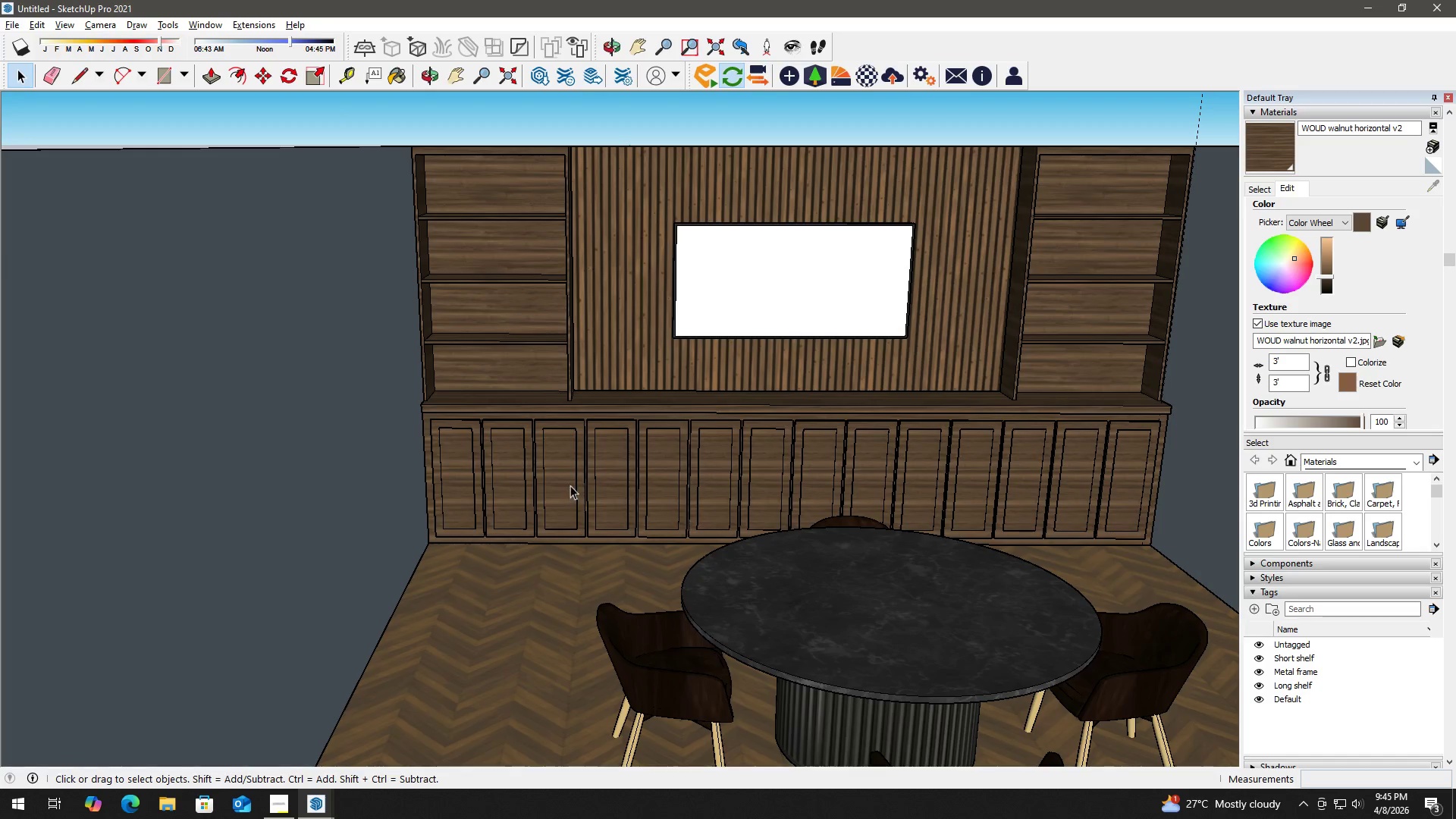 
double_click([574, 462])
 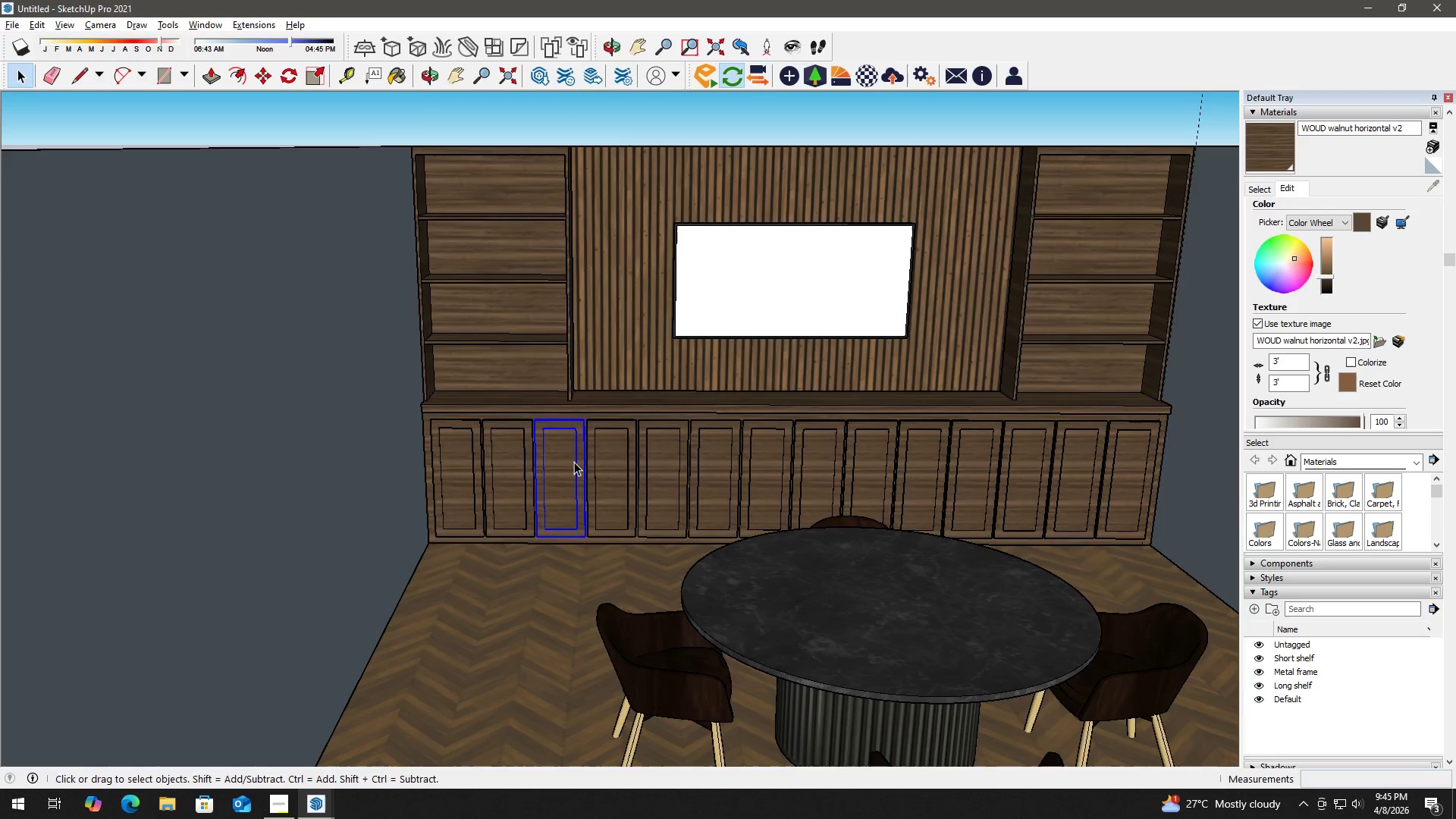 
triple_click([574, 462])
 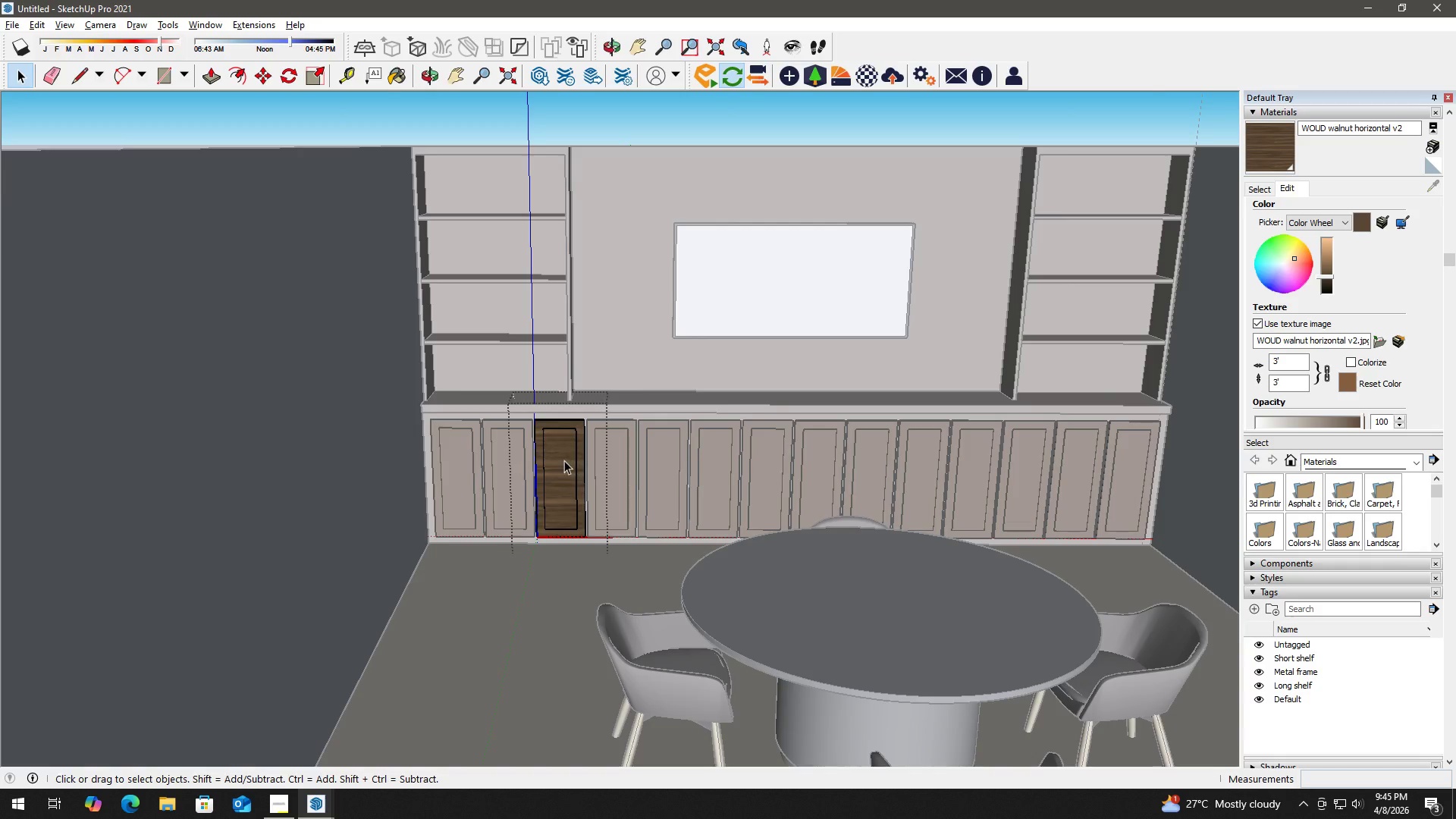 
scroll: coordinate [564, 458], scroll_direction: up, amount: 3.0
 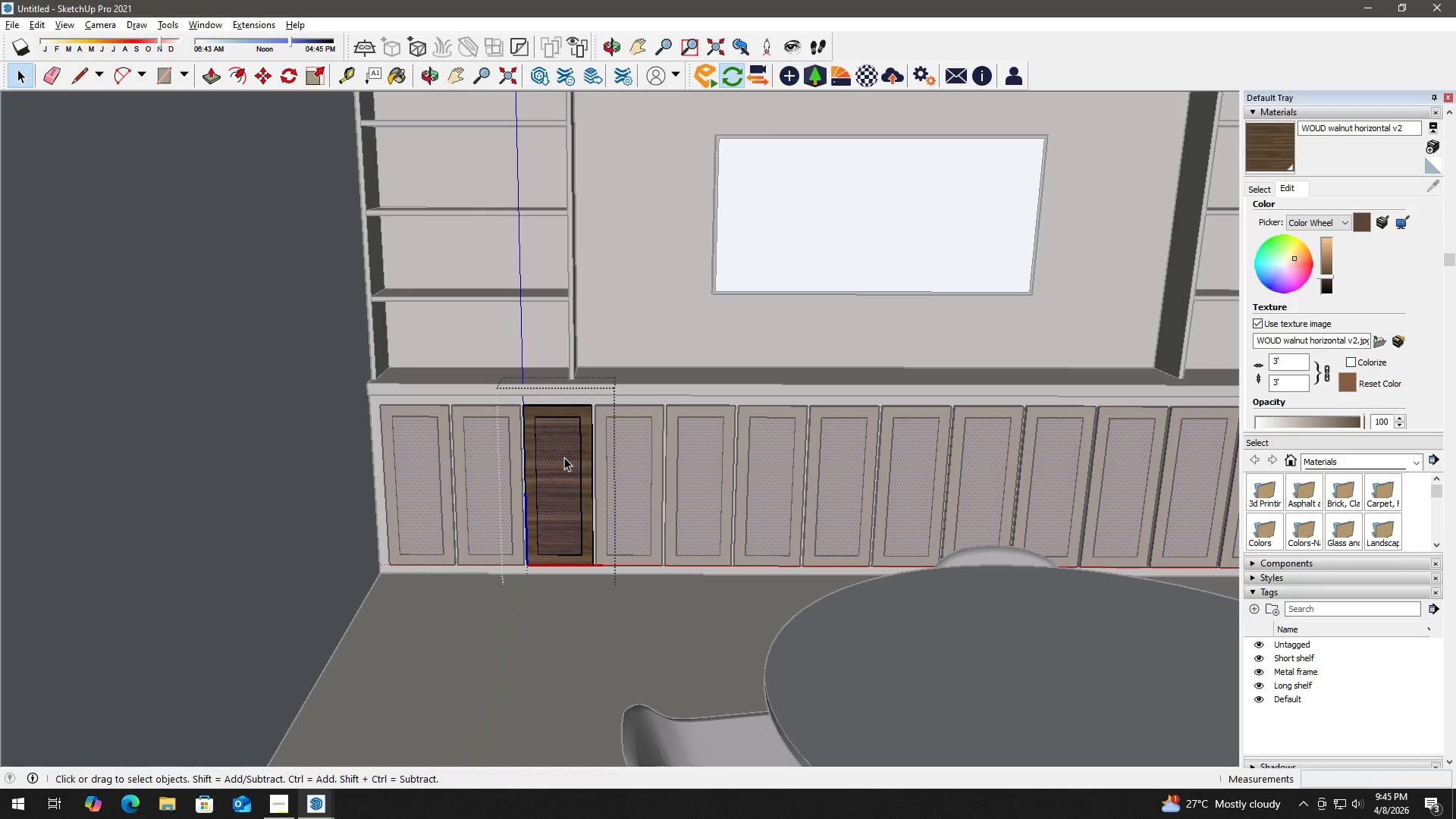 
double_click([564, 457])
 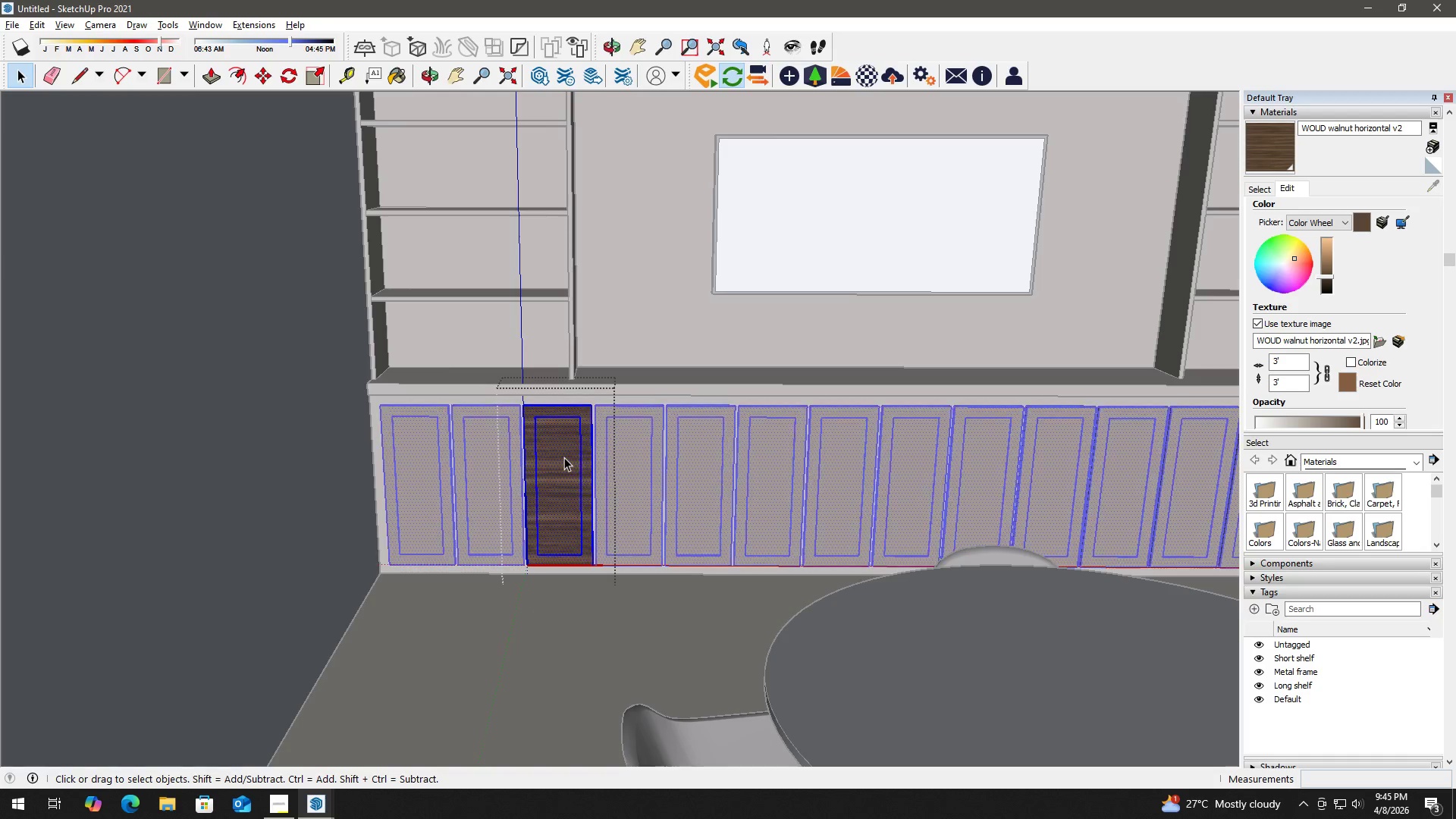 
triple_click([564, 457])
 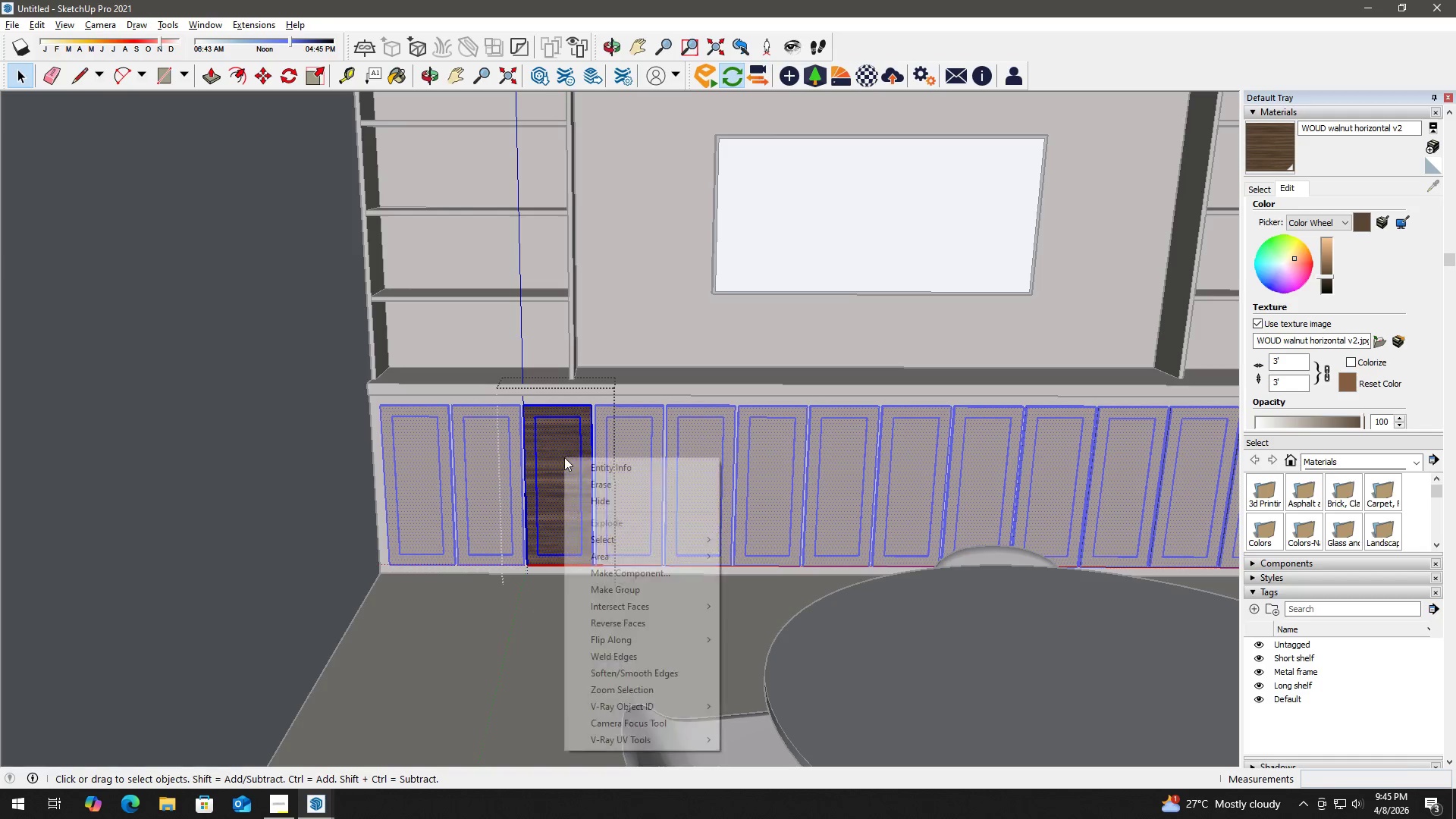 
right_click([564, 457])
 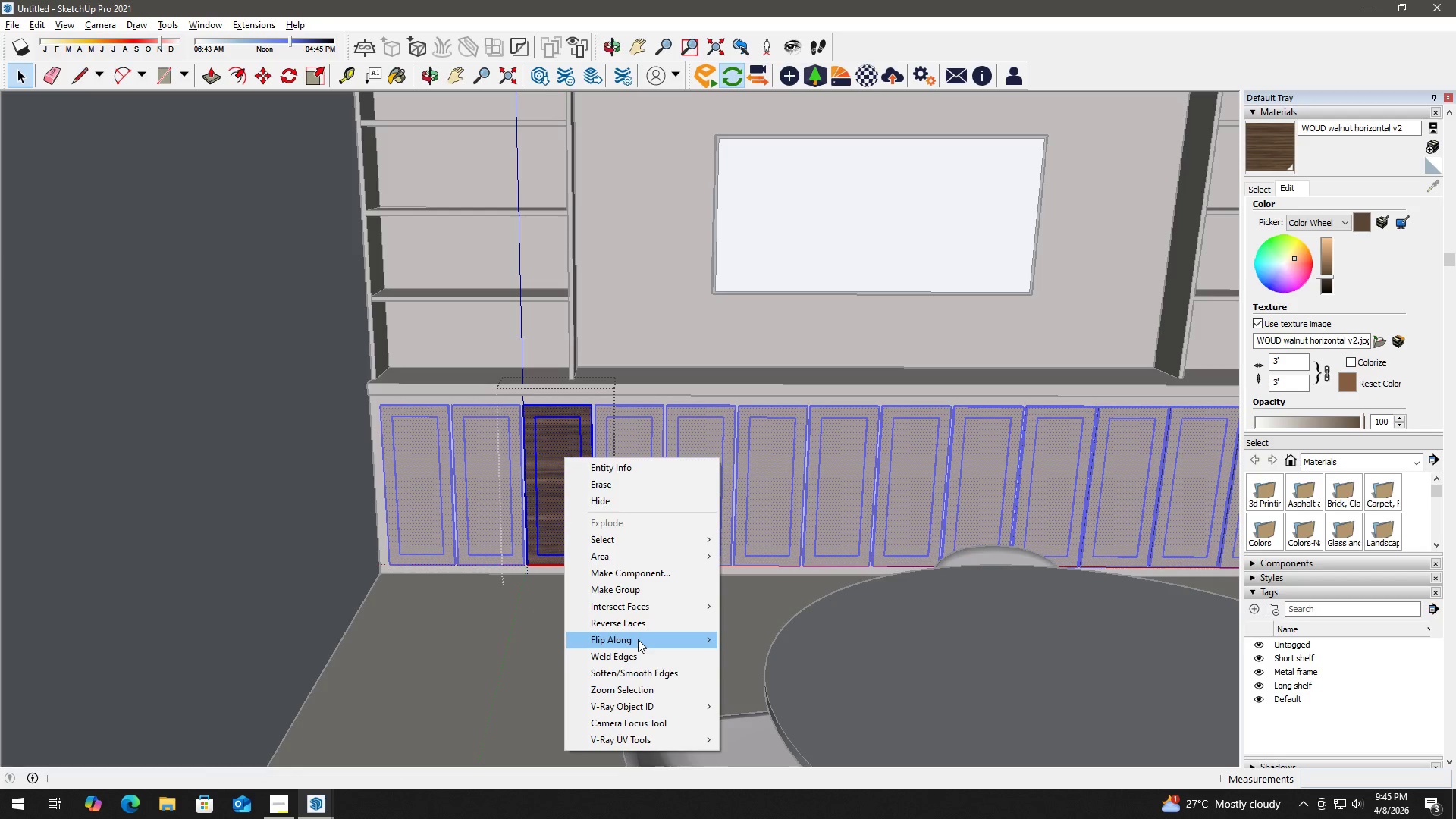 
mouse_move([655, 623])
 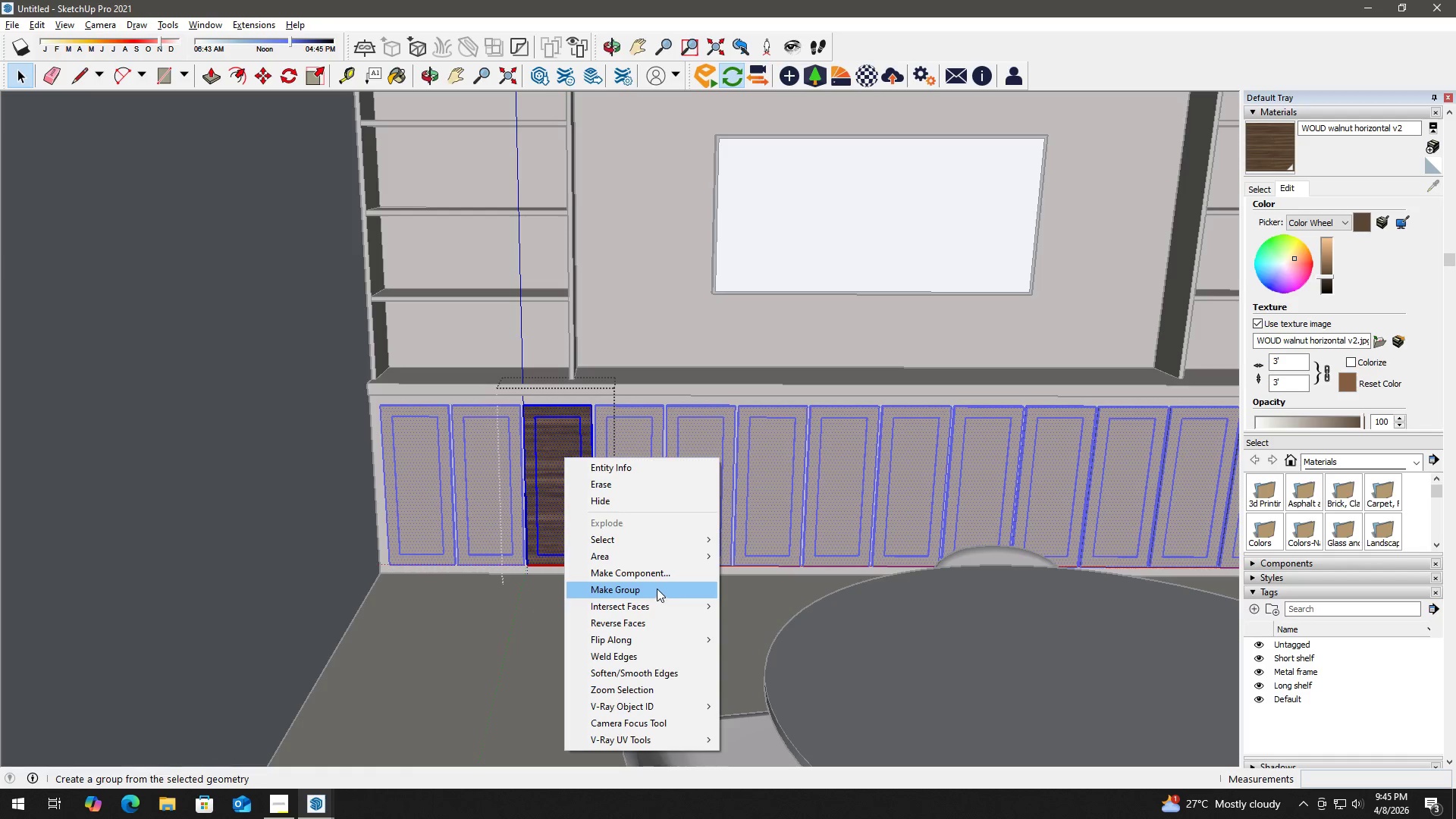 
left_click([607, 438])
 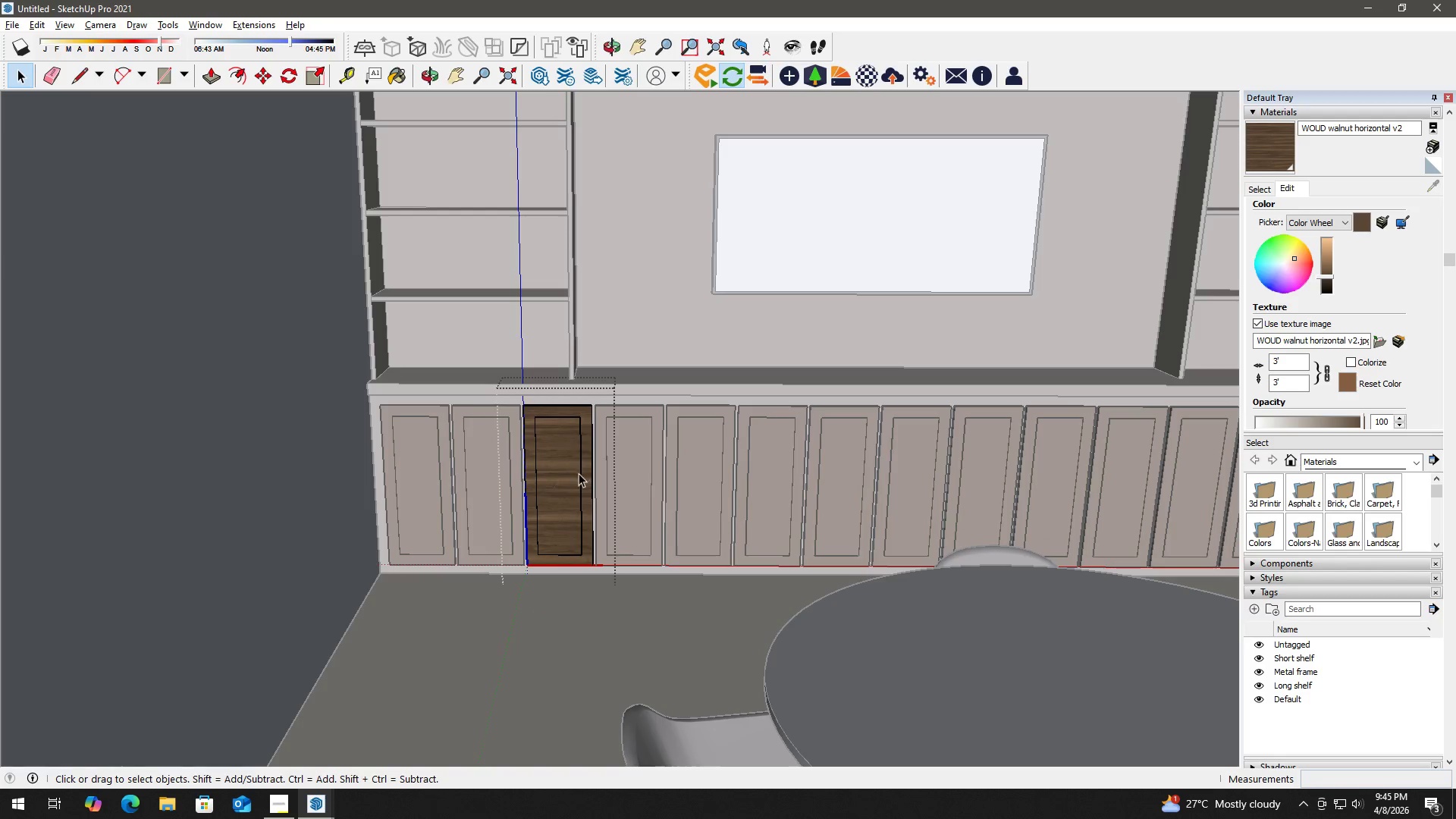 
key(Escape)
 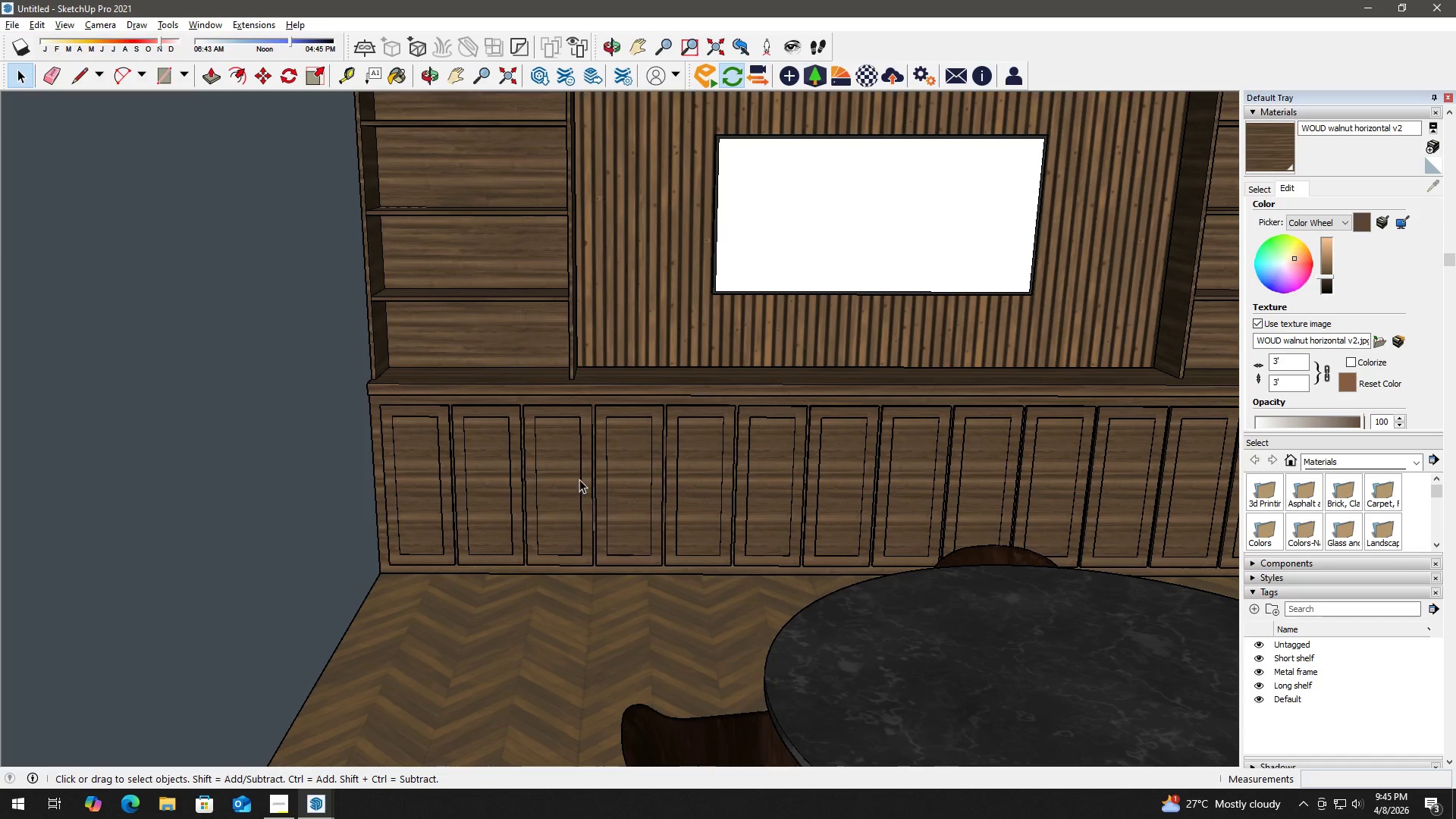 
key(Escape)
 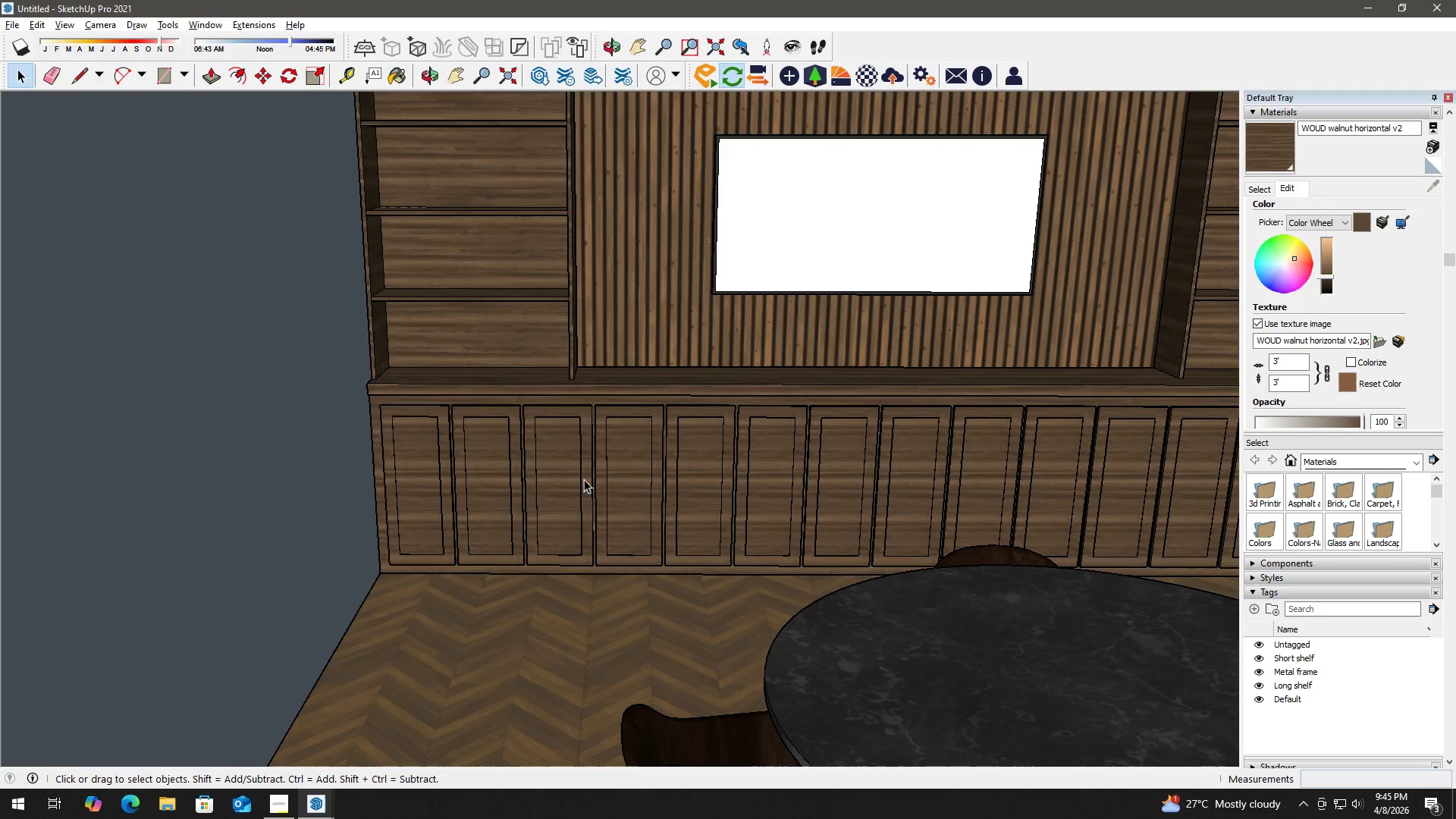 
key(Escape)
 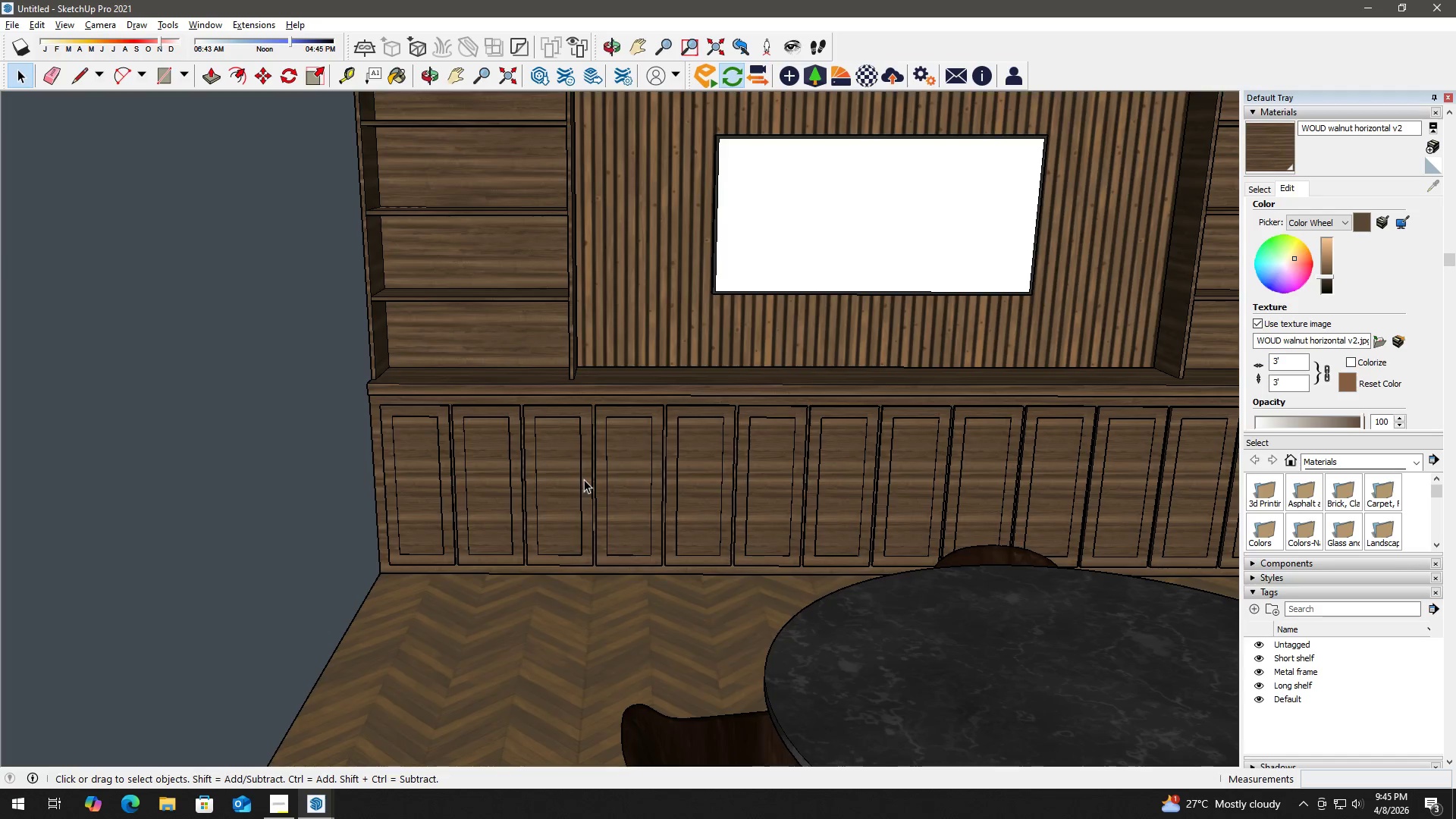 
double_click([552, 444])
 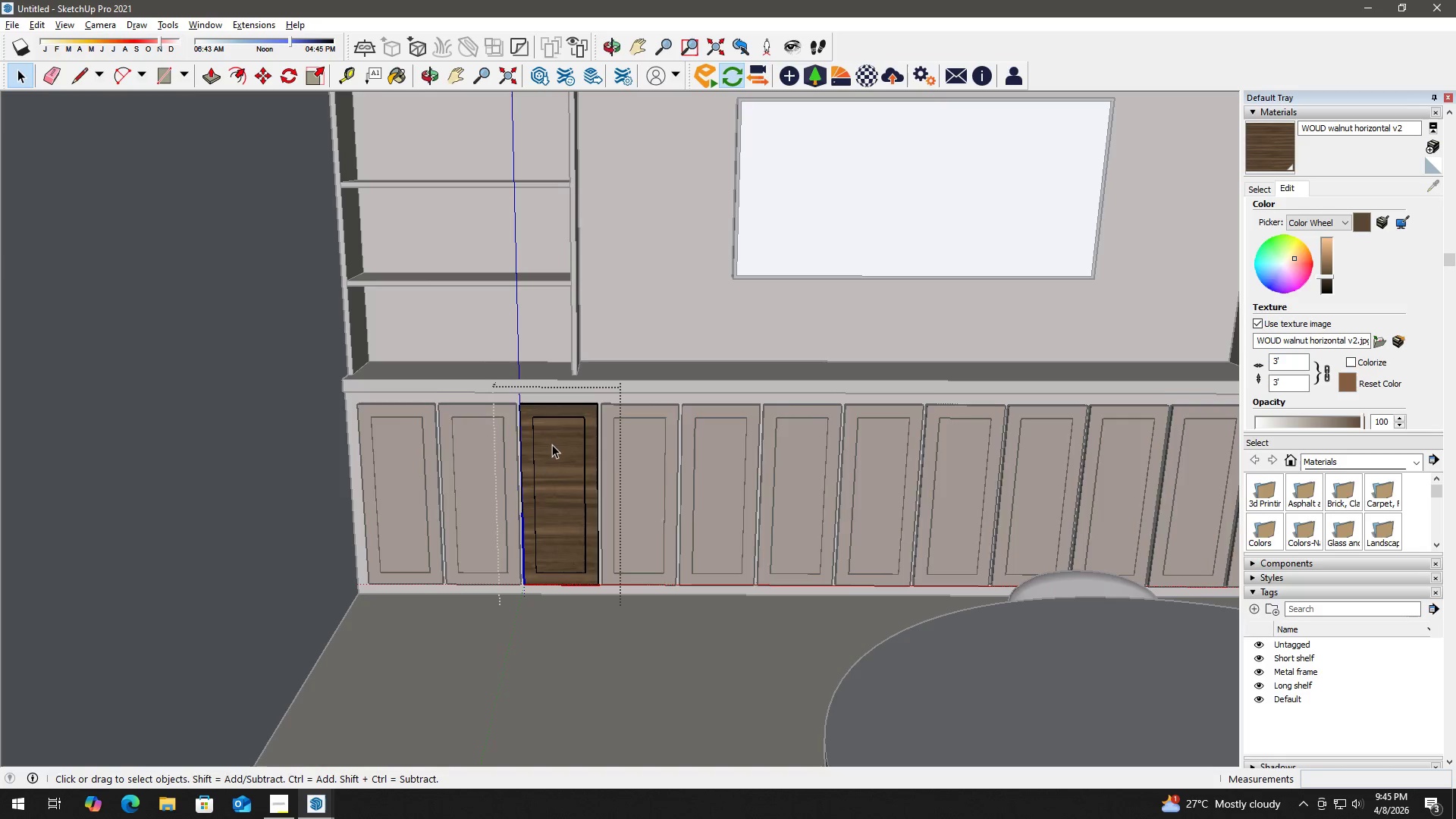 
triple_click([552, 444])
 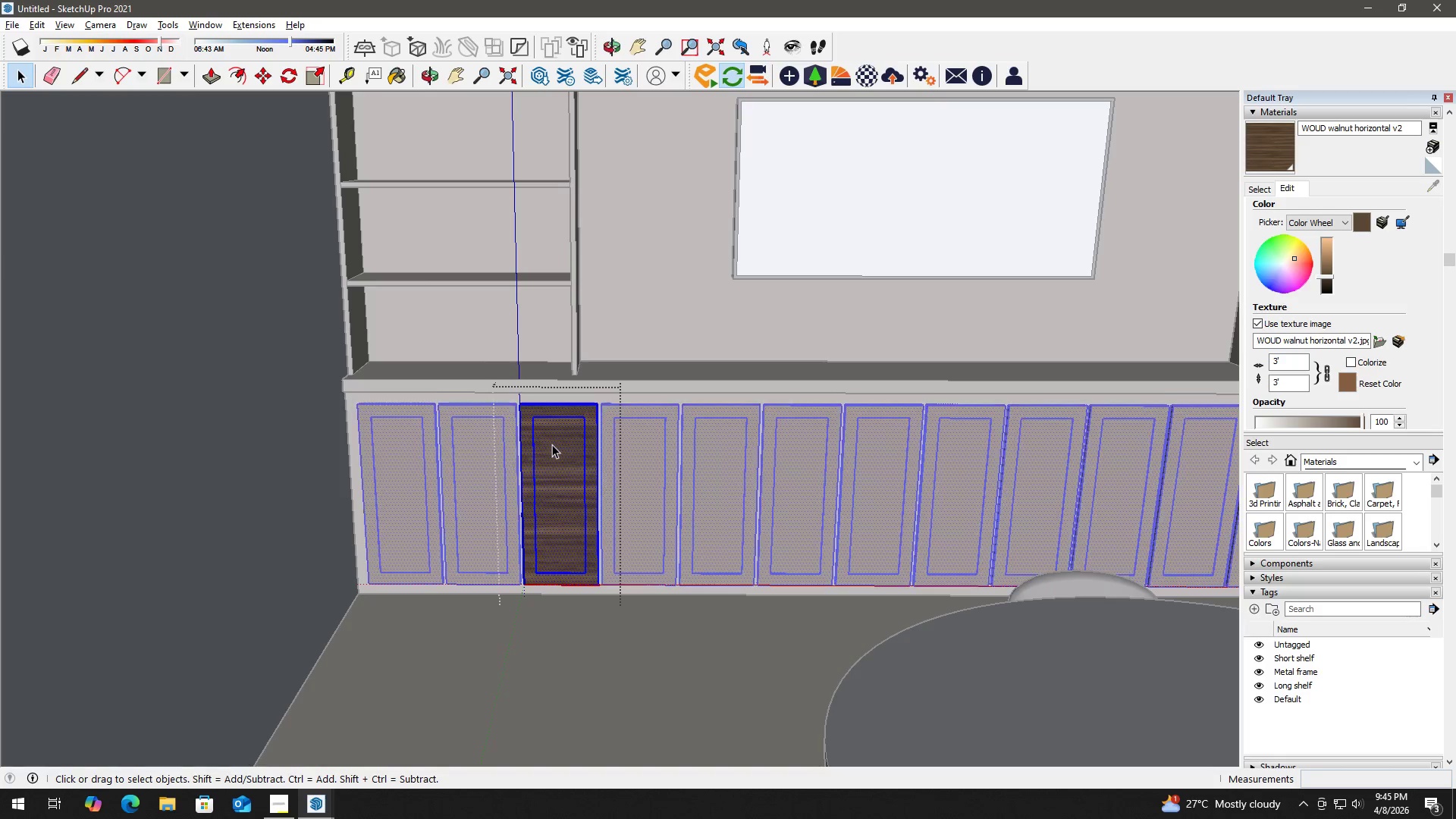 
scroll: coordinate [571, 453], scroll_direction: up, amount: 1.0
 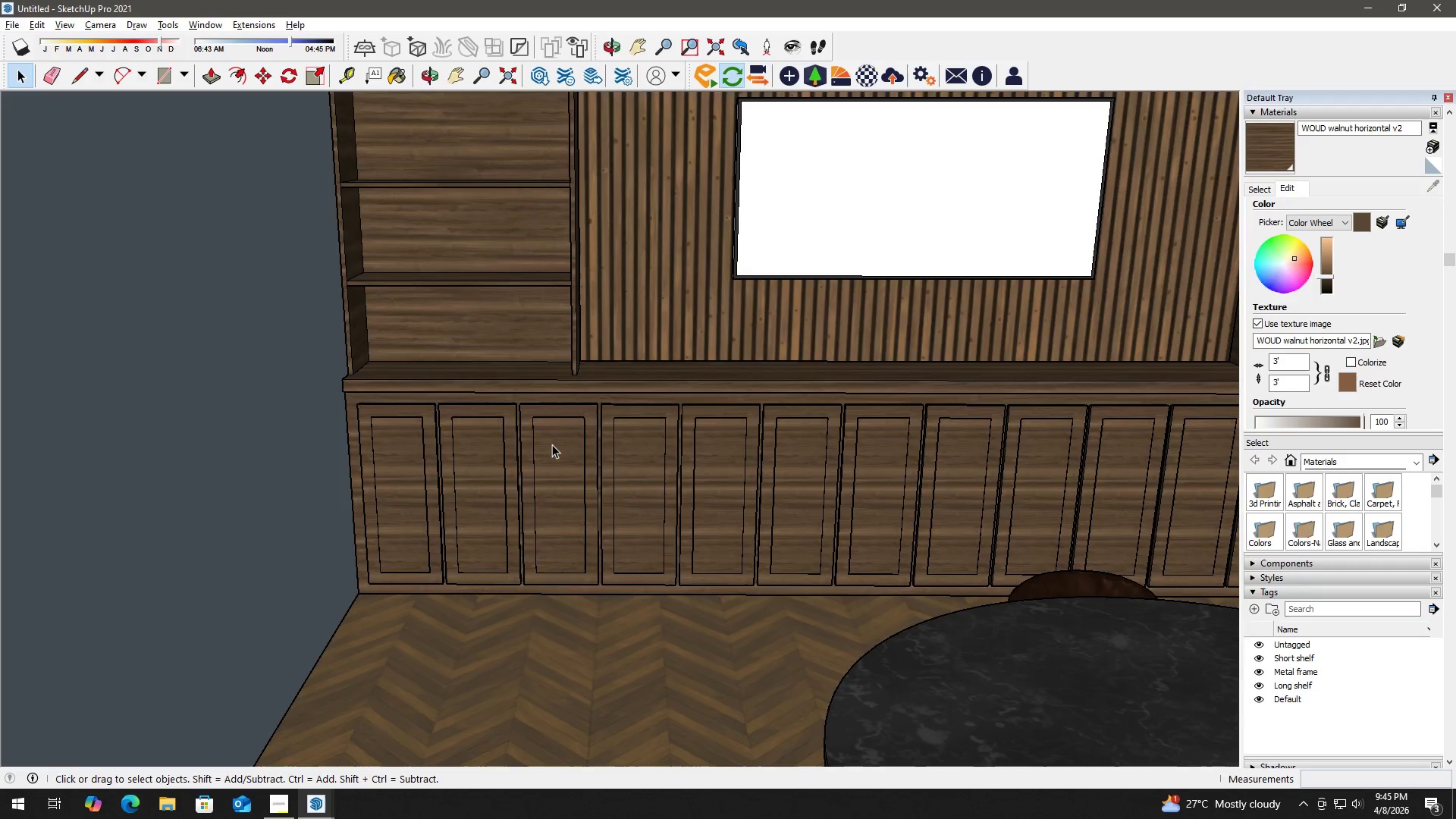 
triple_click([552, 444])
 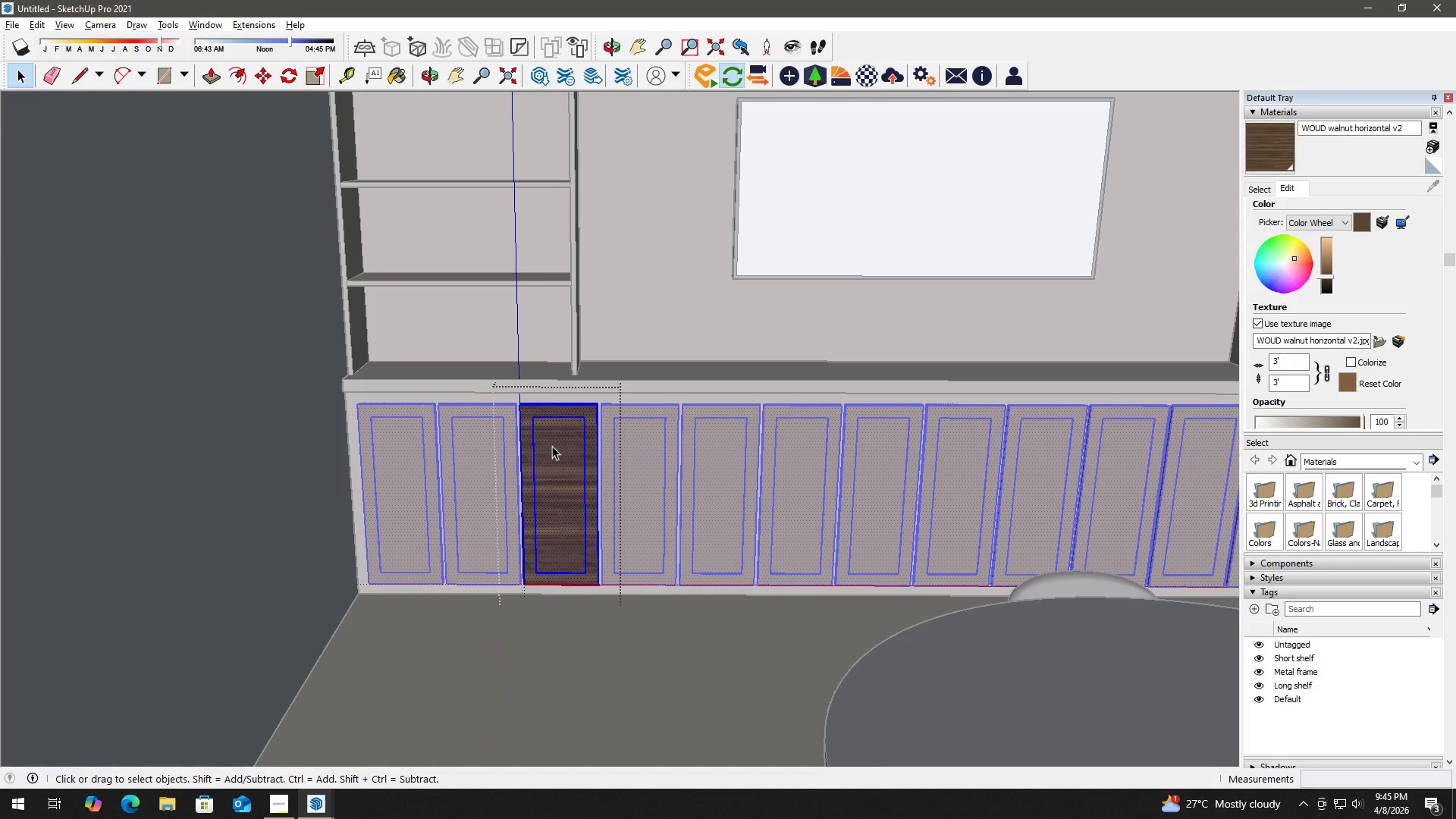 
key(B)
 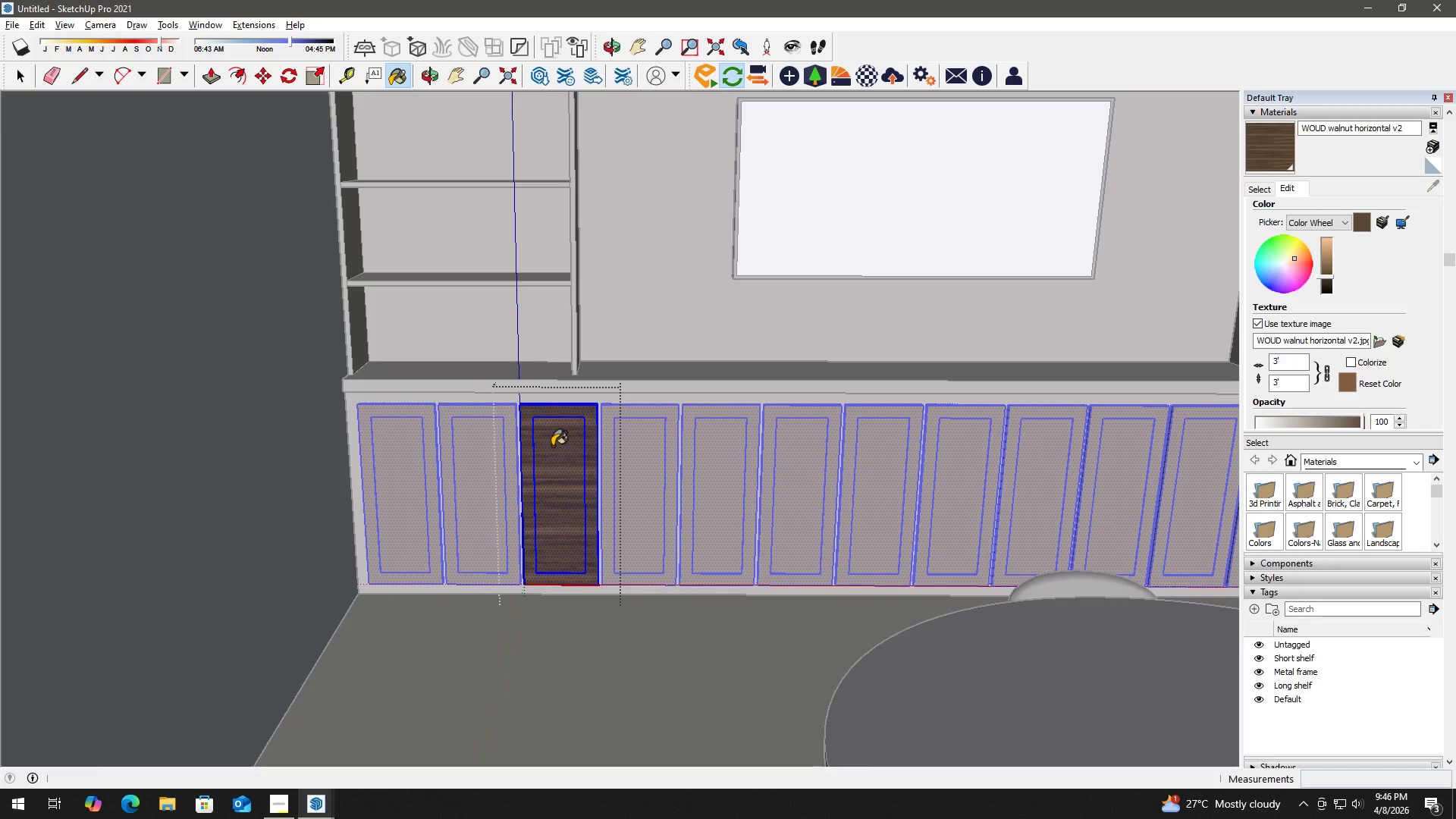 
key(Alt+AltLeft)
 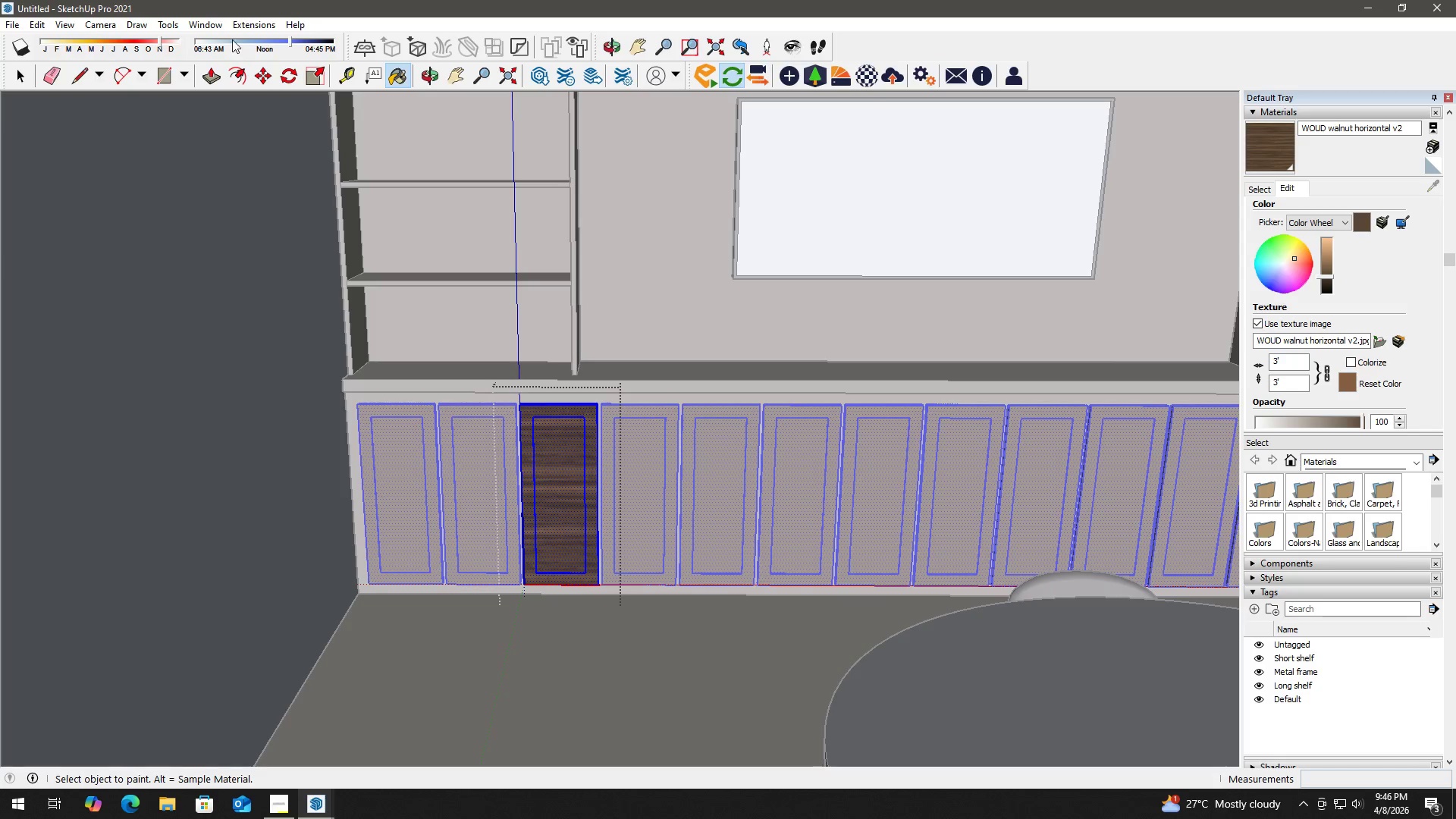 
left_click([240, 27])
 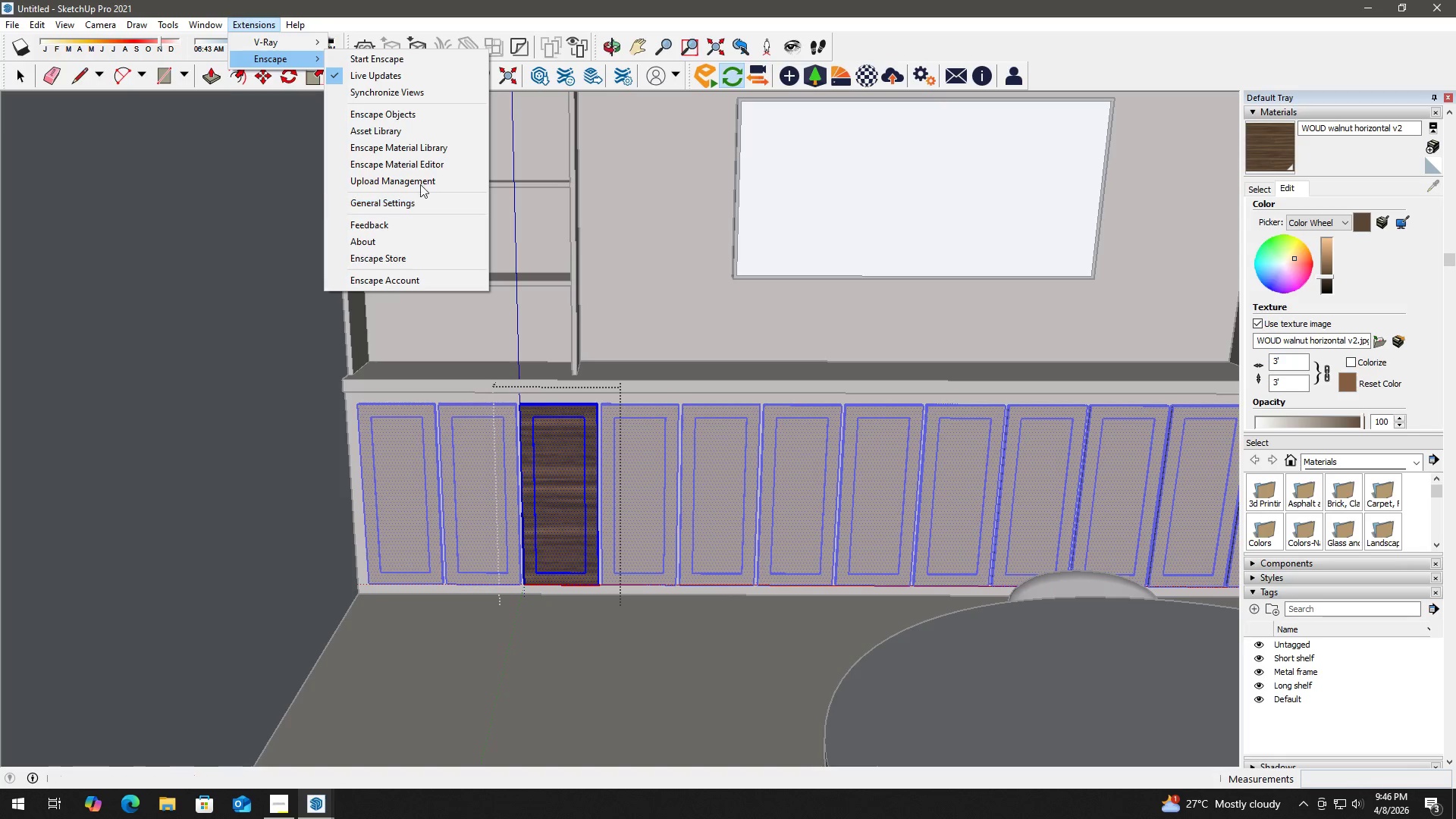 
left_click([436, 151])
 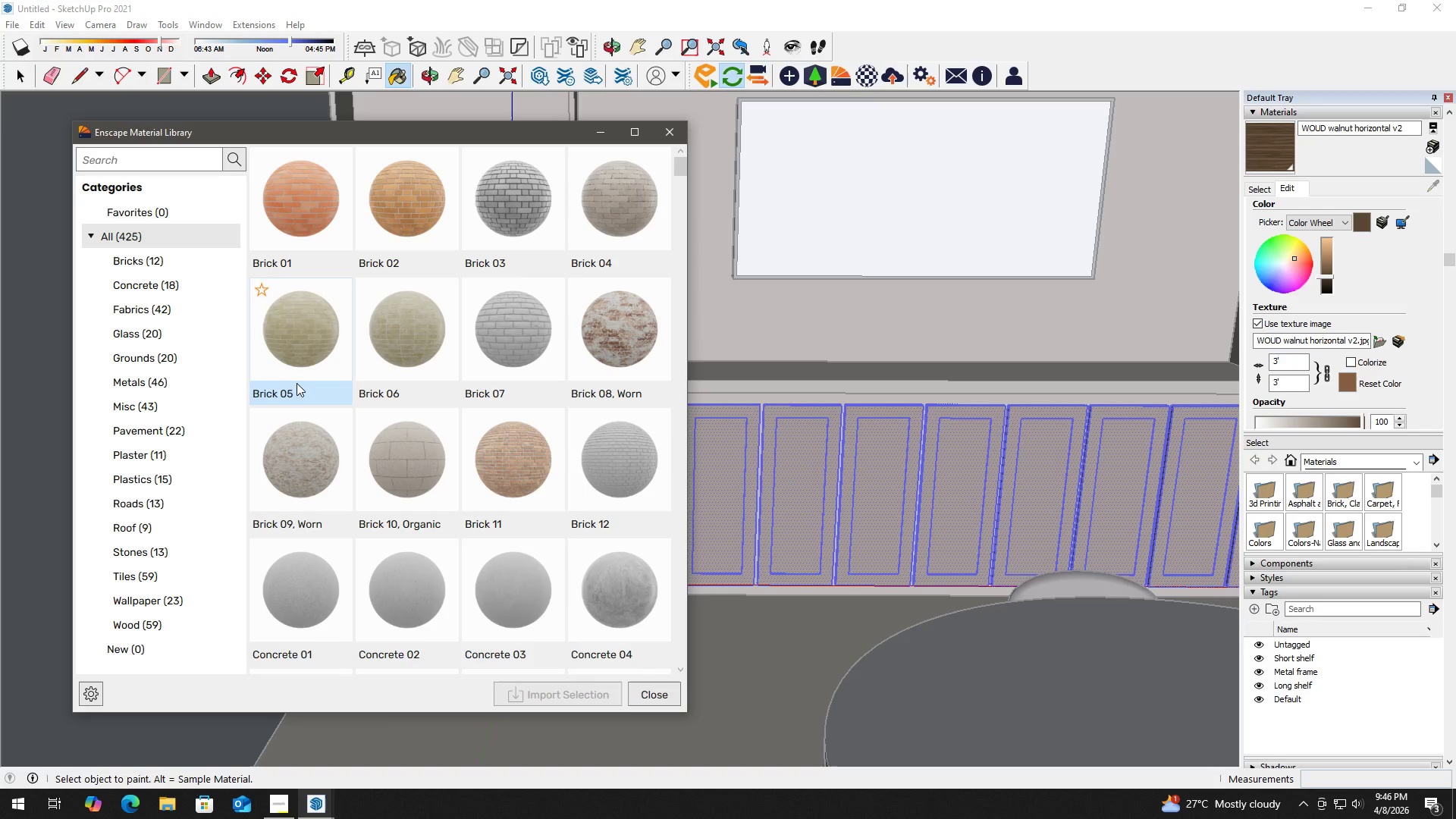 
left_click([146, 633])
 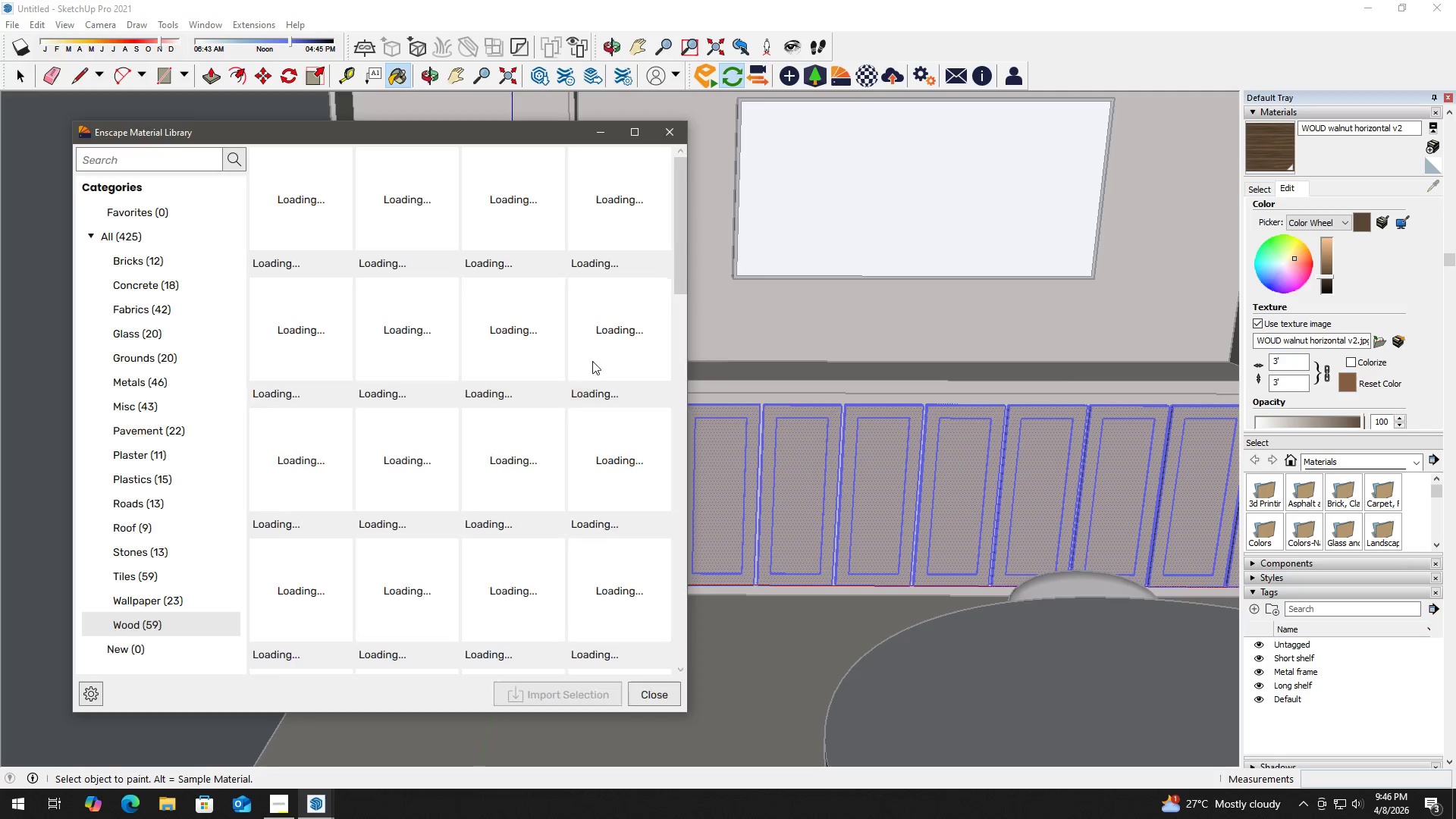 
scroll: coordinate [593, 360], scroll_direction: down, amount: 9.0
 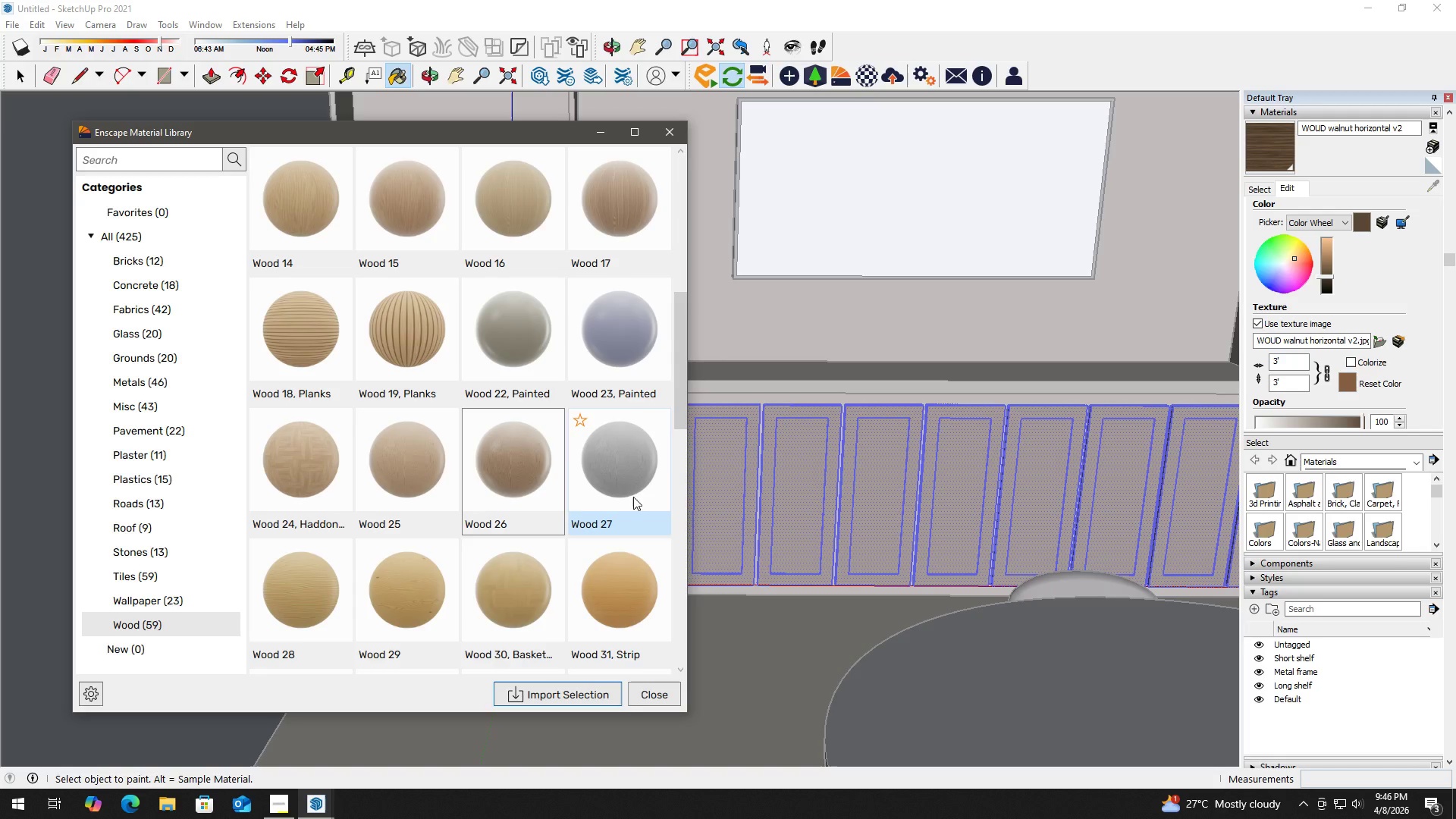 
left_click([585, 691])
 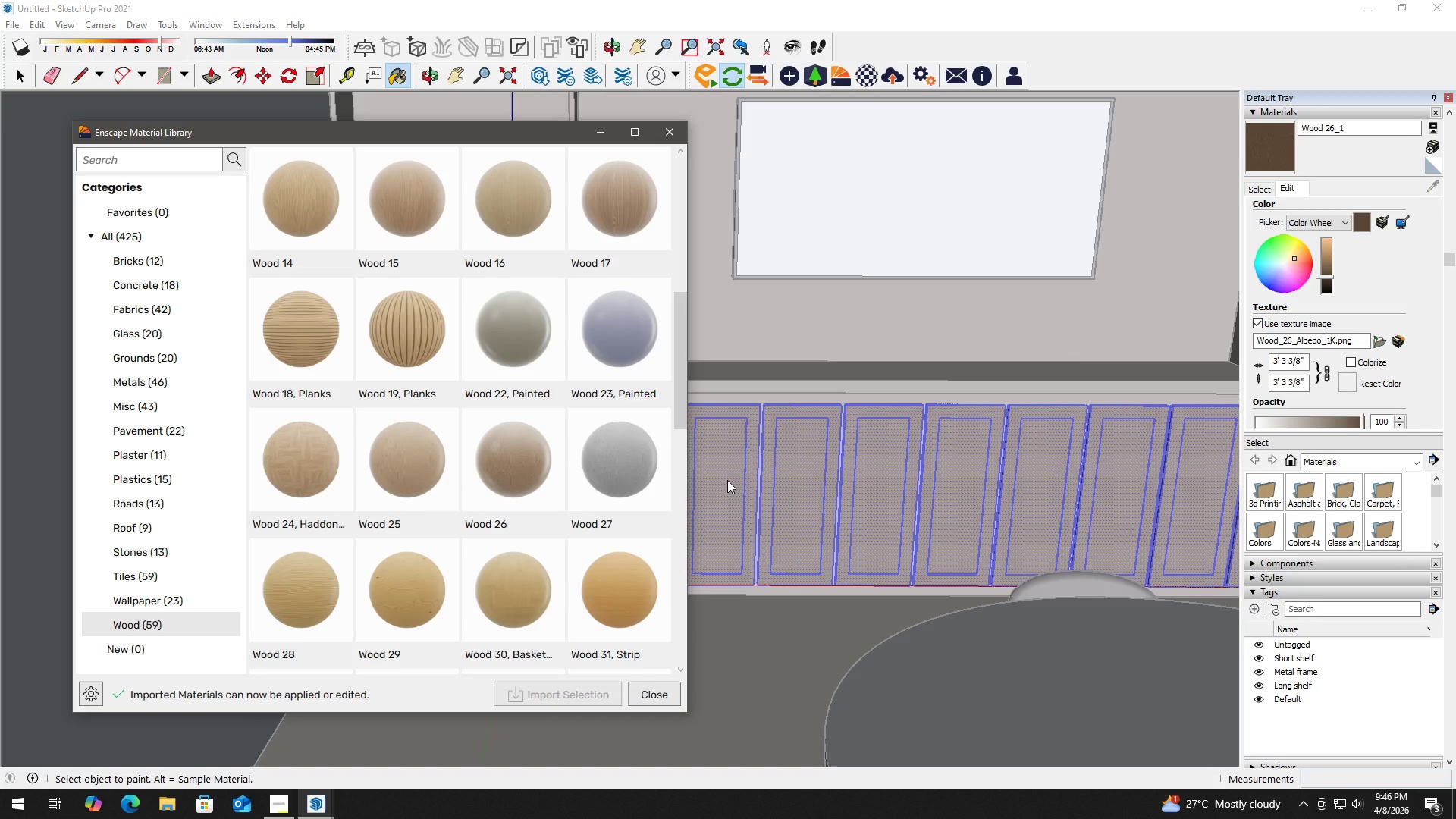 
double_click([727, 480])
 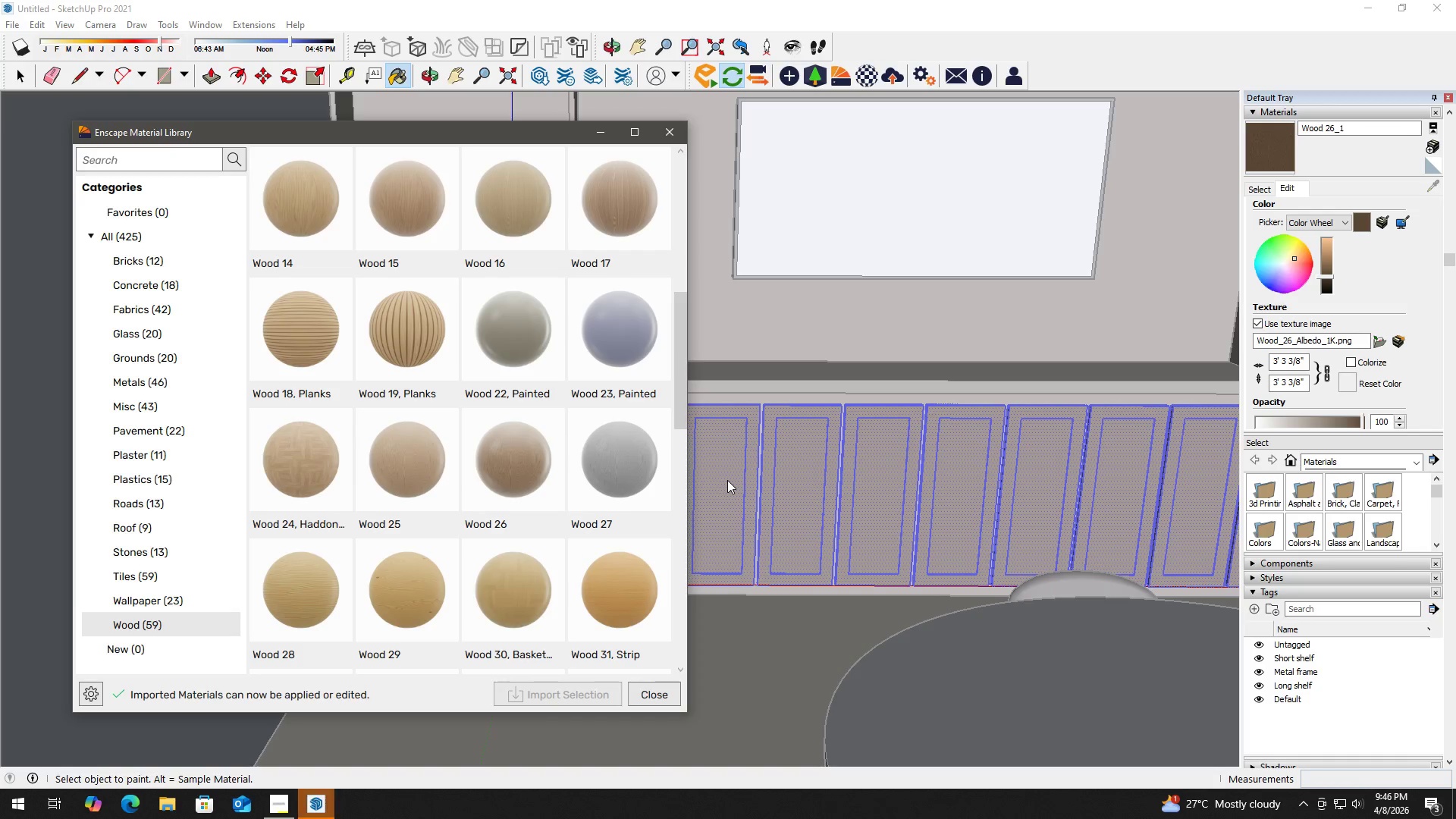 
triple_click([727, 480])
 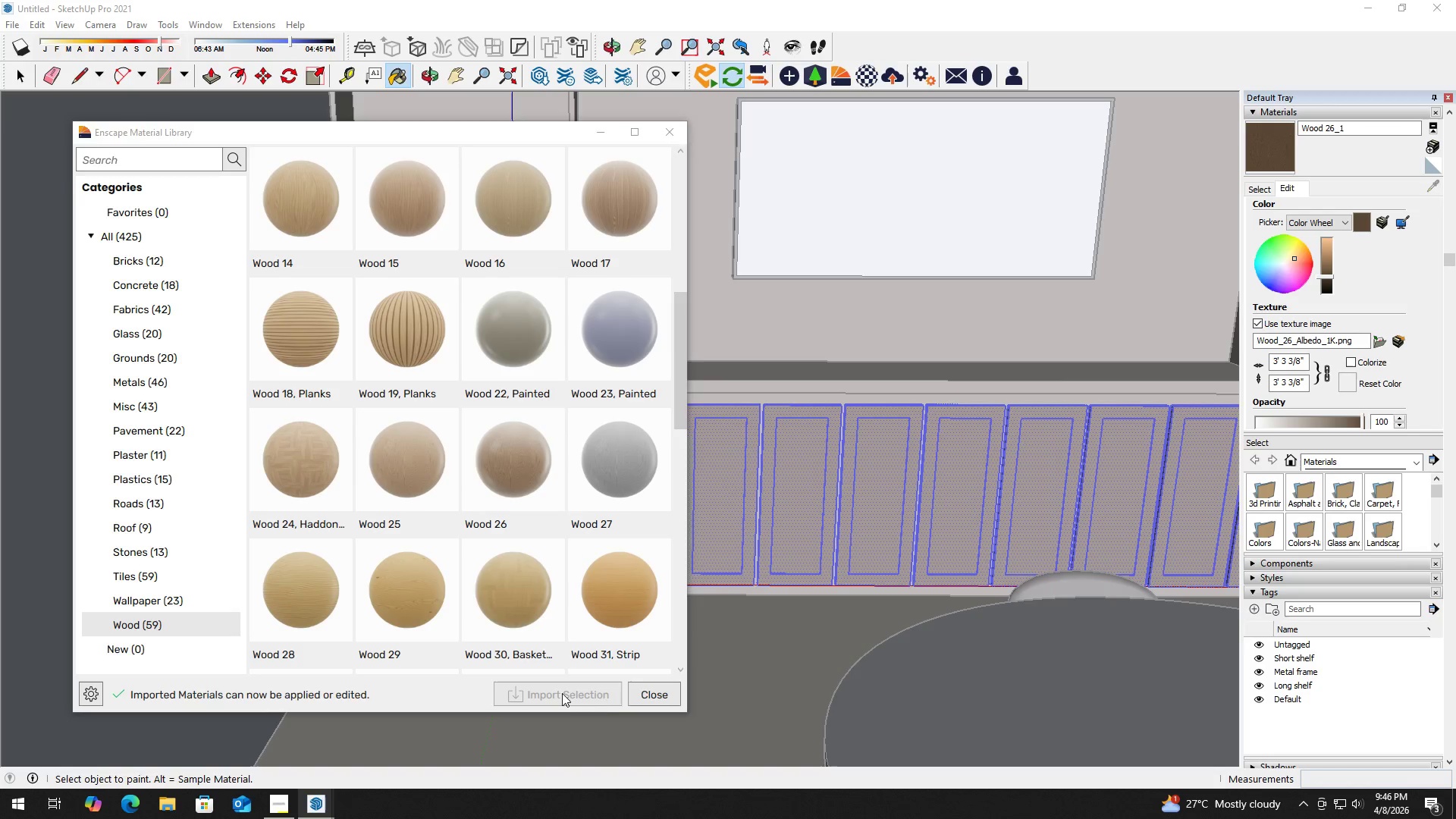 
left_click([629, 697])
 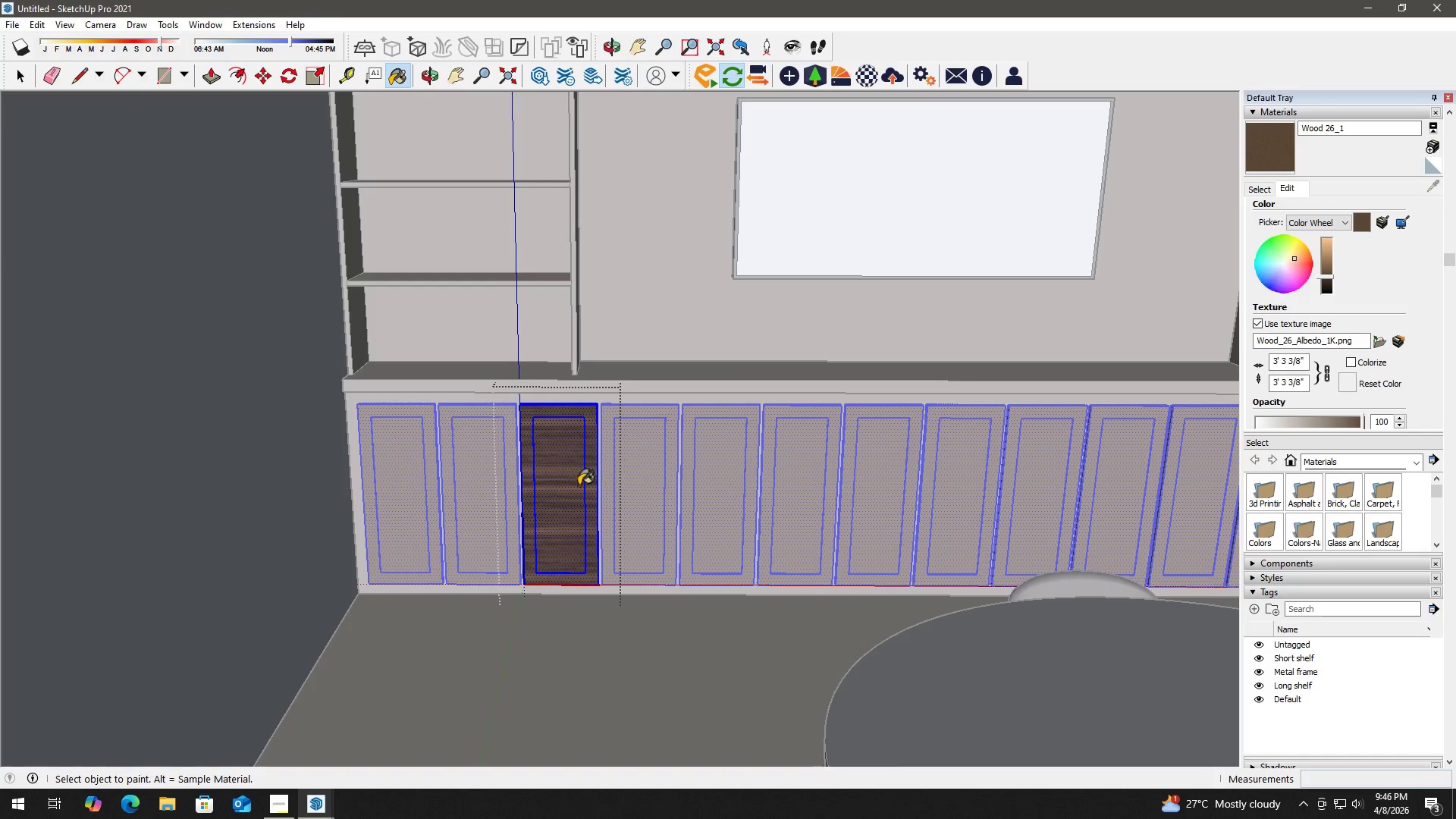 
double_click([565, 482])
 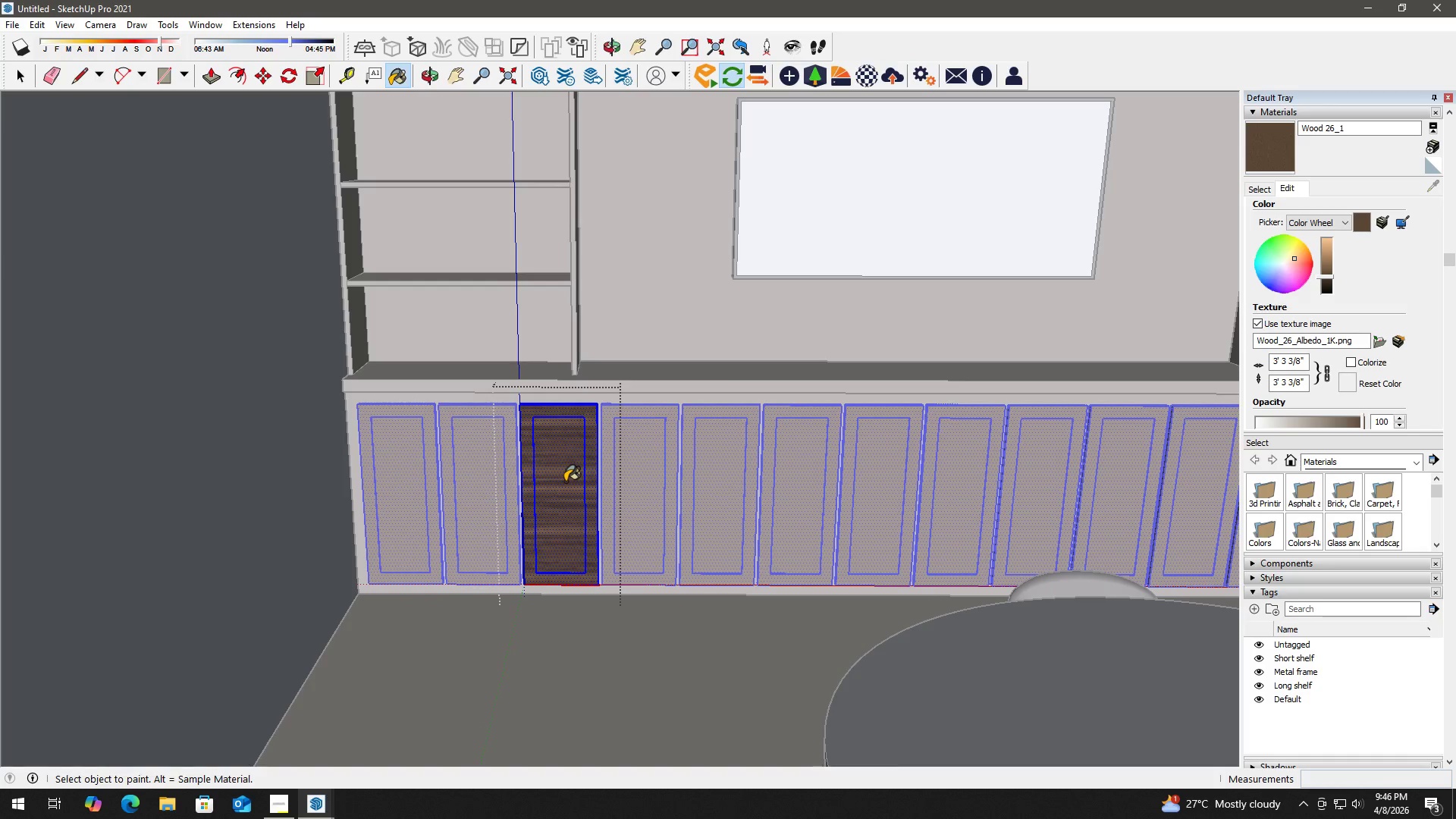 
triple_click([565, 482])
 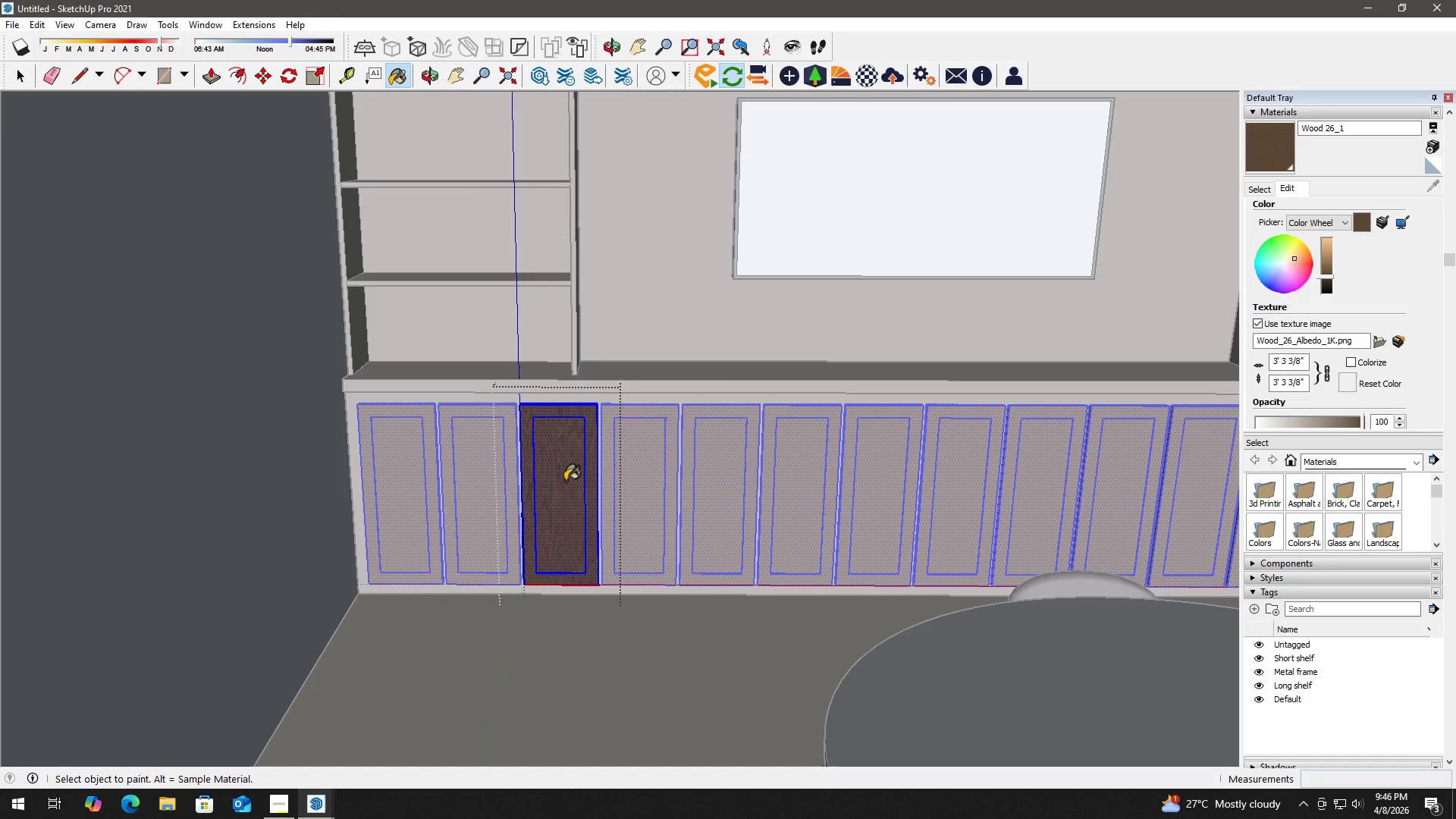 
key(Space)
 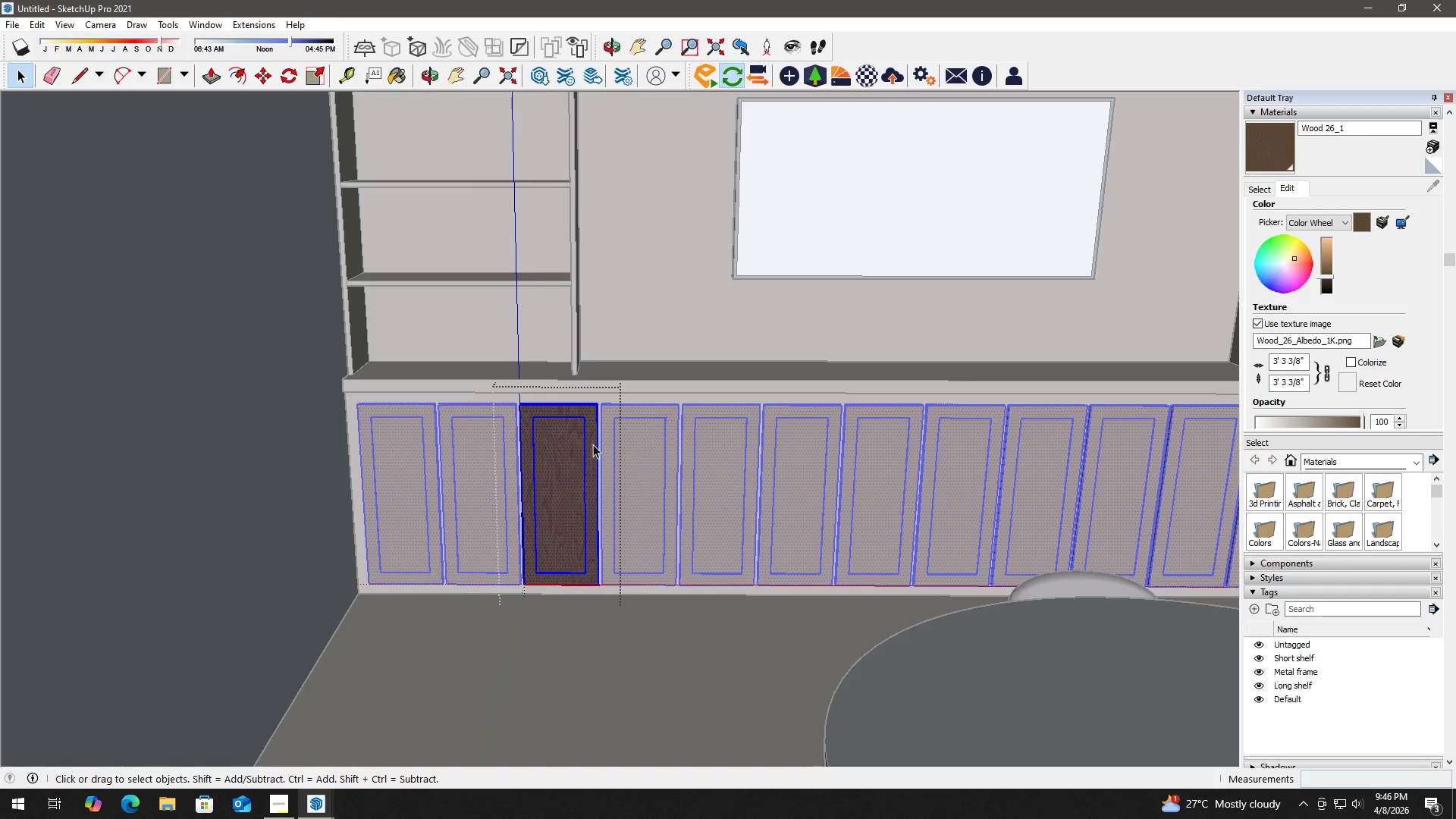 
key(Escape)
 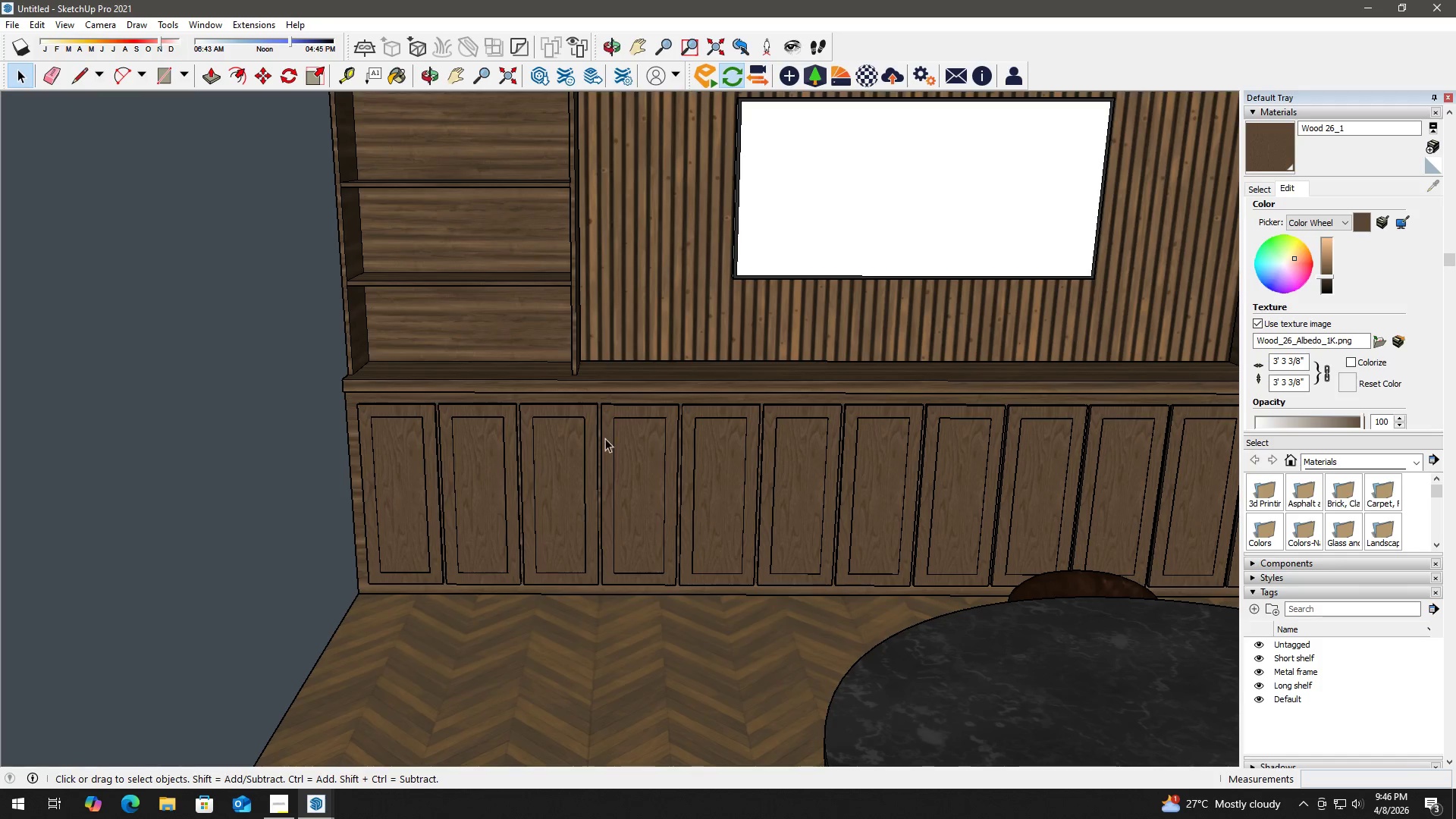 
key(Escape)
 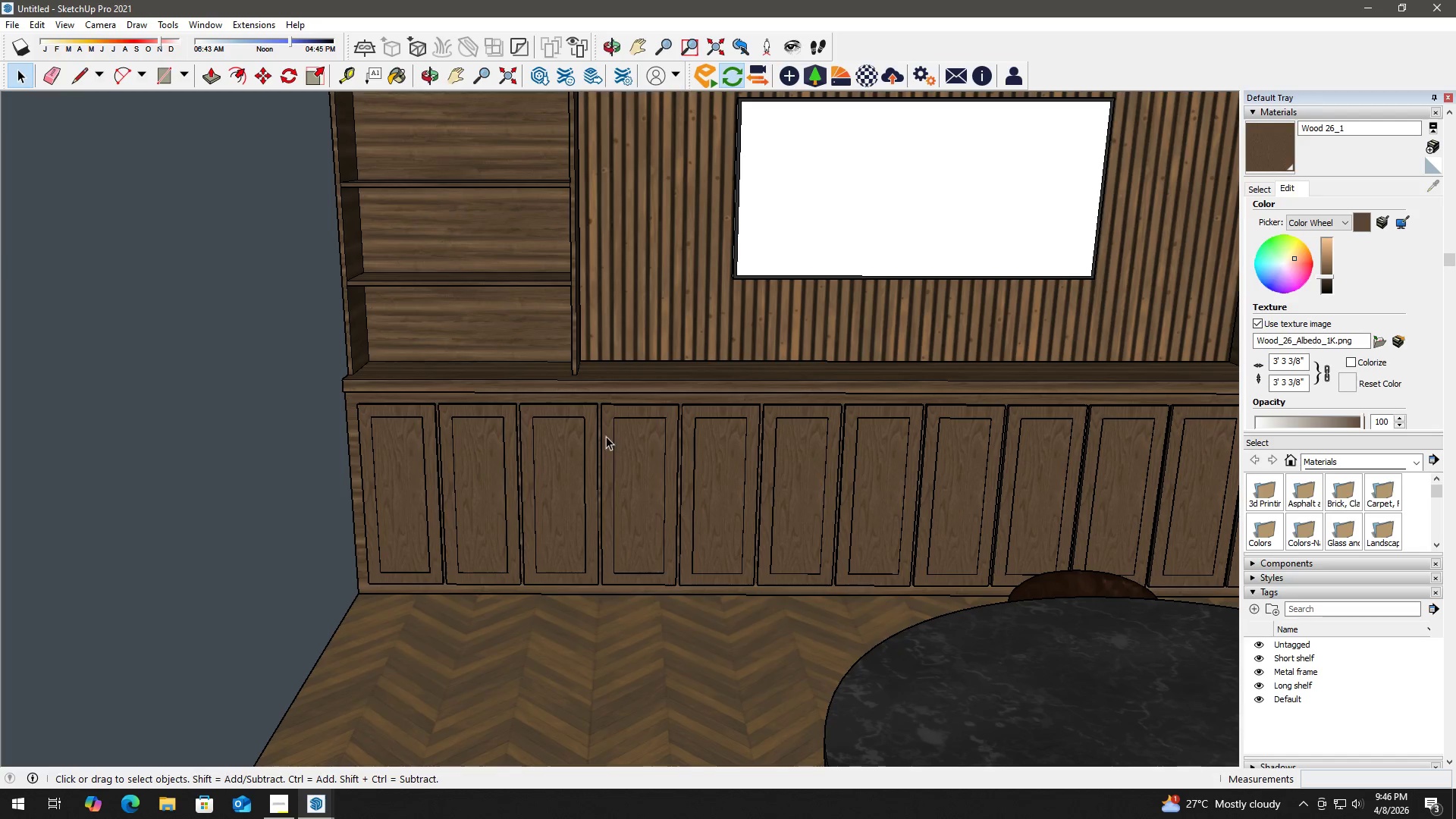 
key(Escape)
 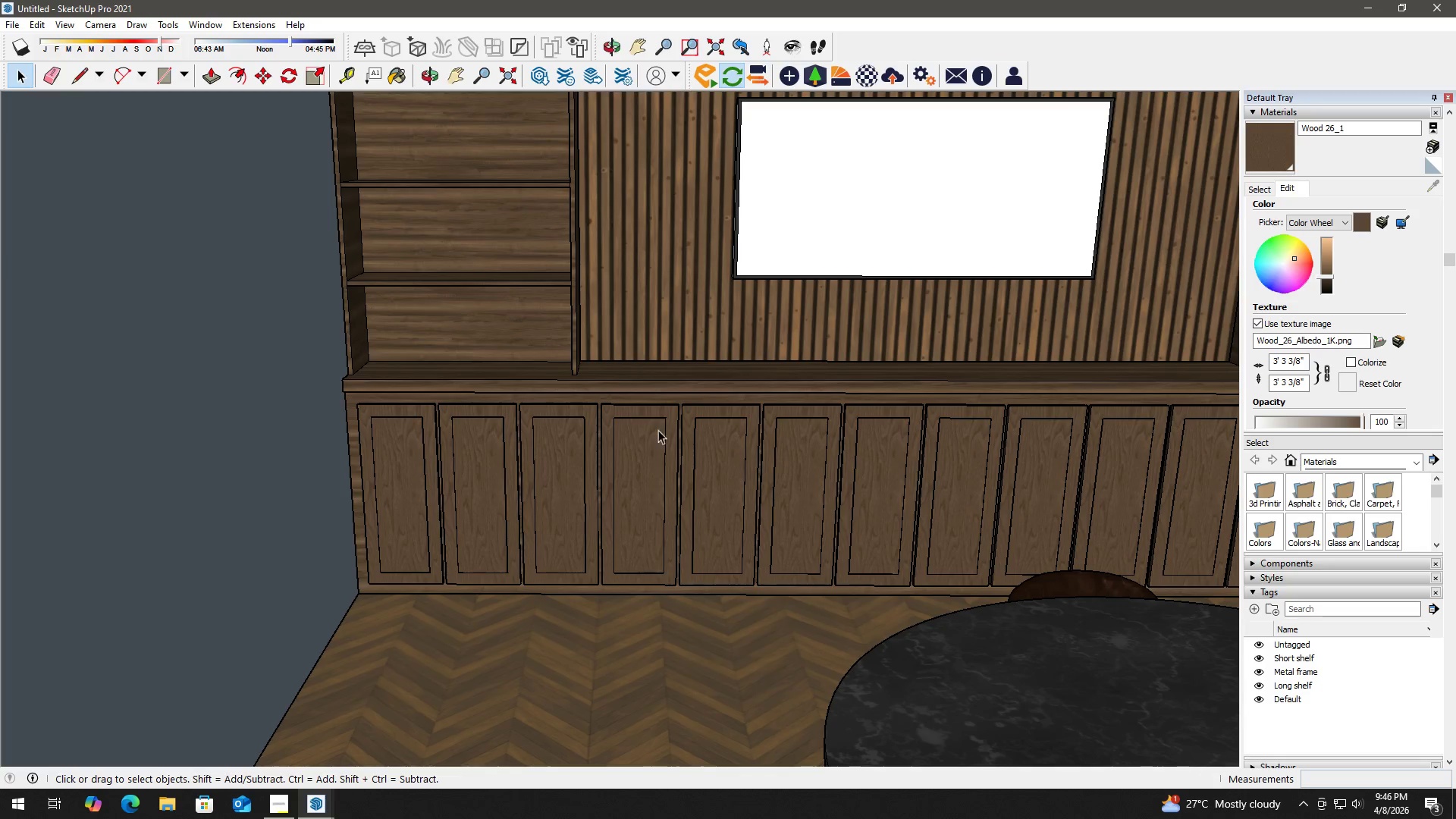 
scroll: coordinate [664, 441], scroll_direction: down, amount: 2.0
 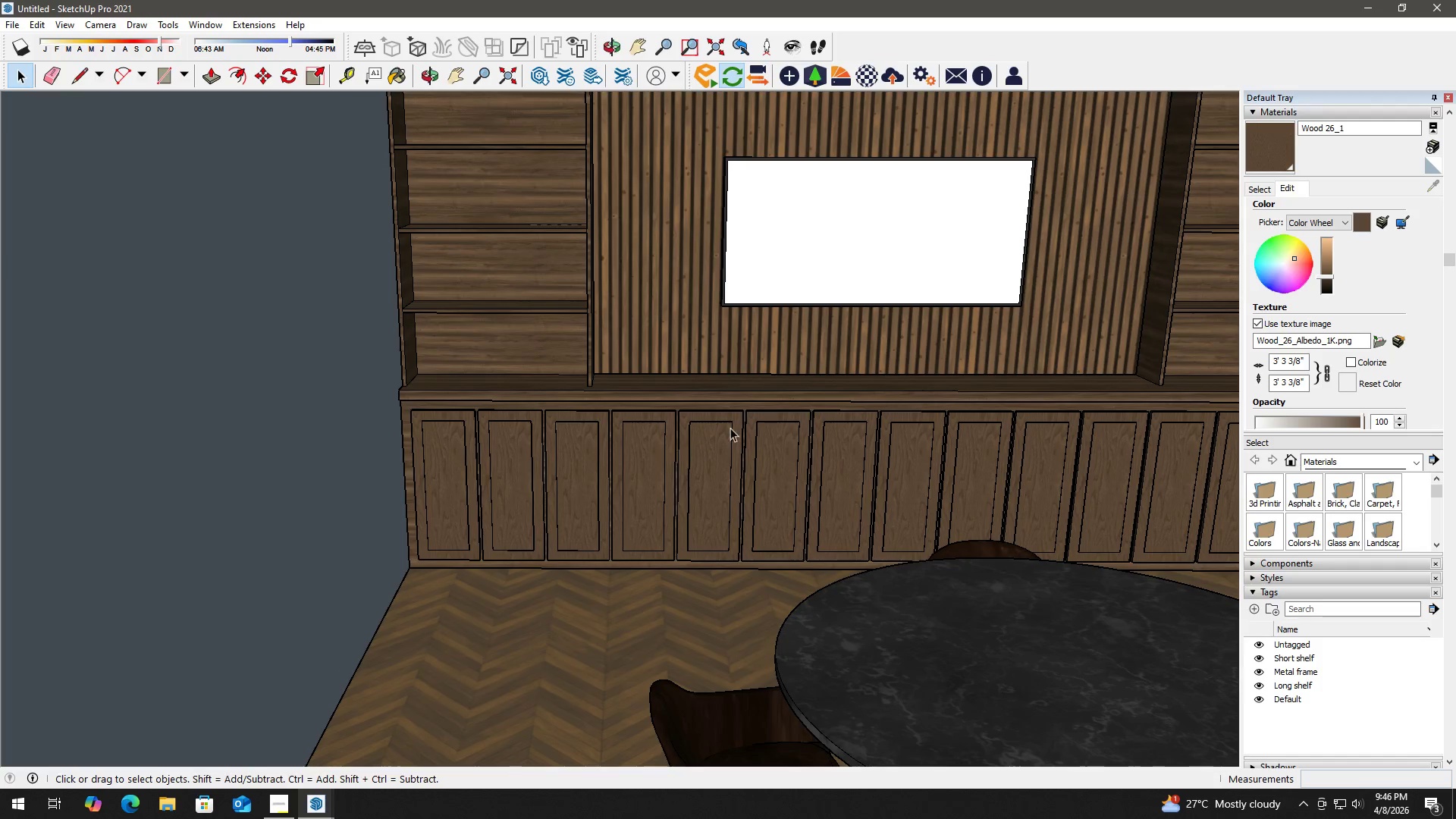 
double_click([707, 388])
 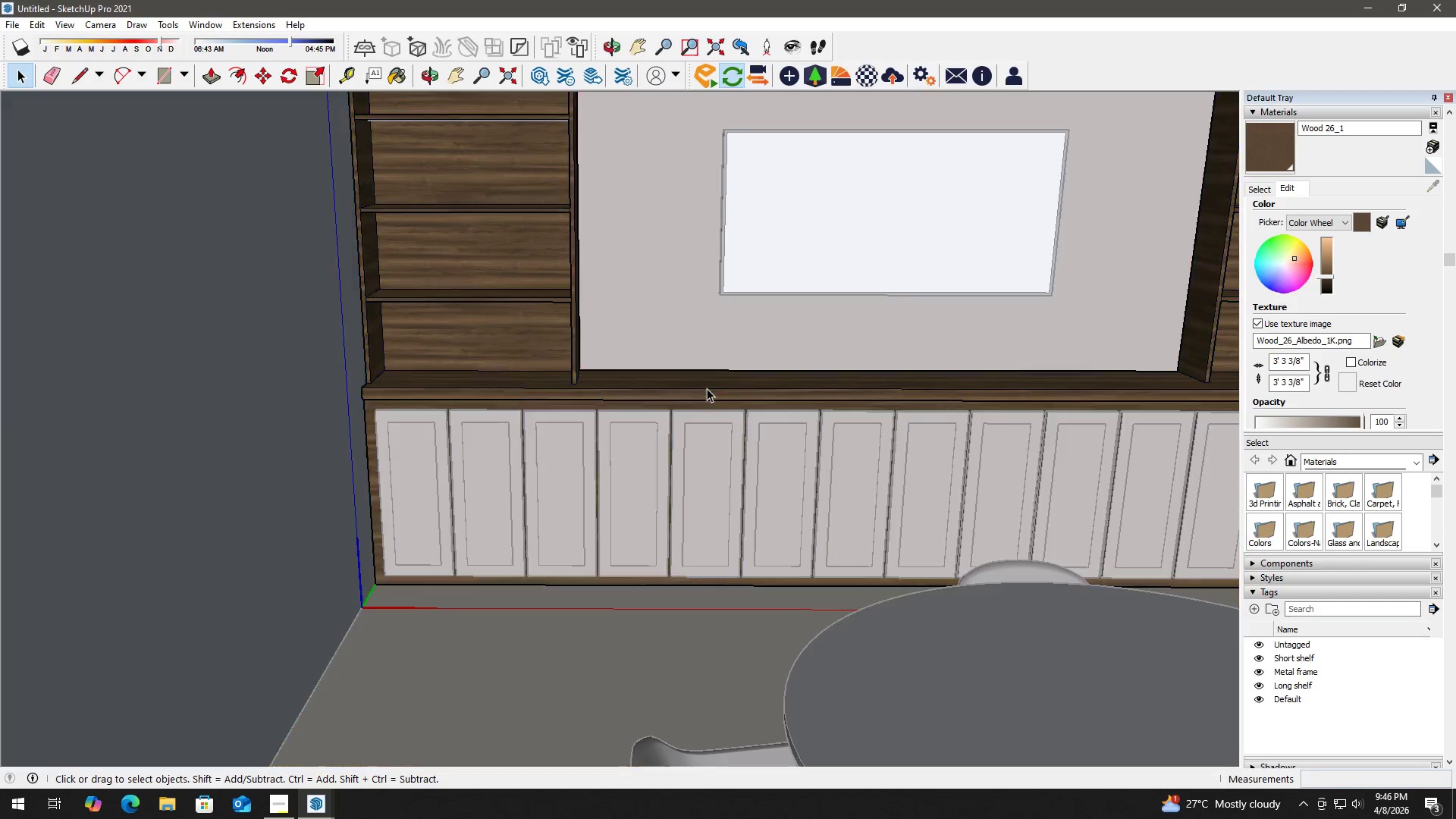 
scroll: coordinate [735, 410], scroll_direction: up, amount: 1.0
 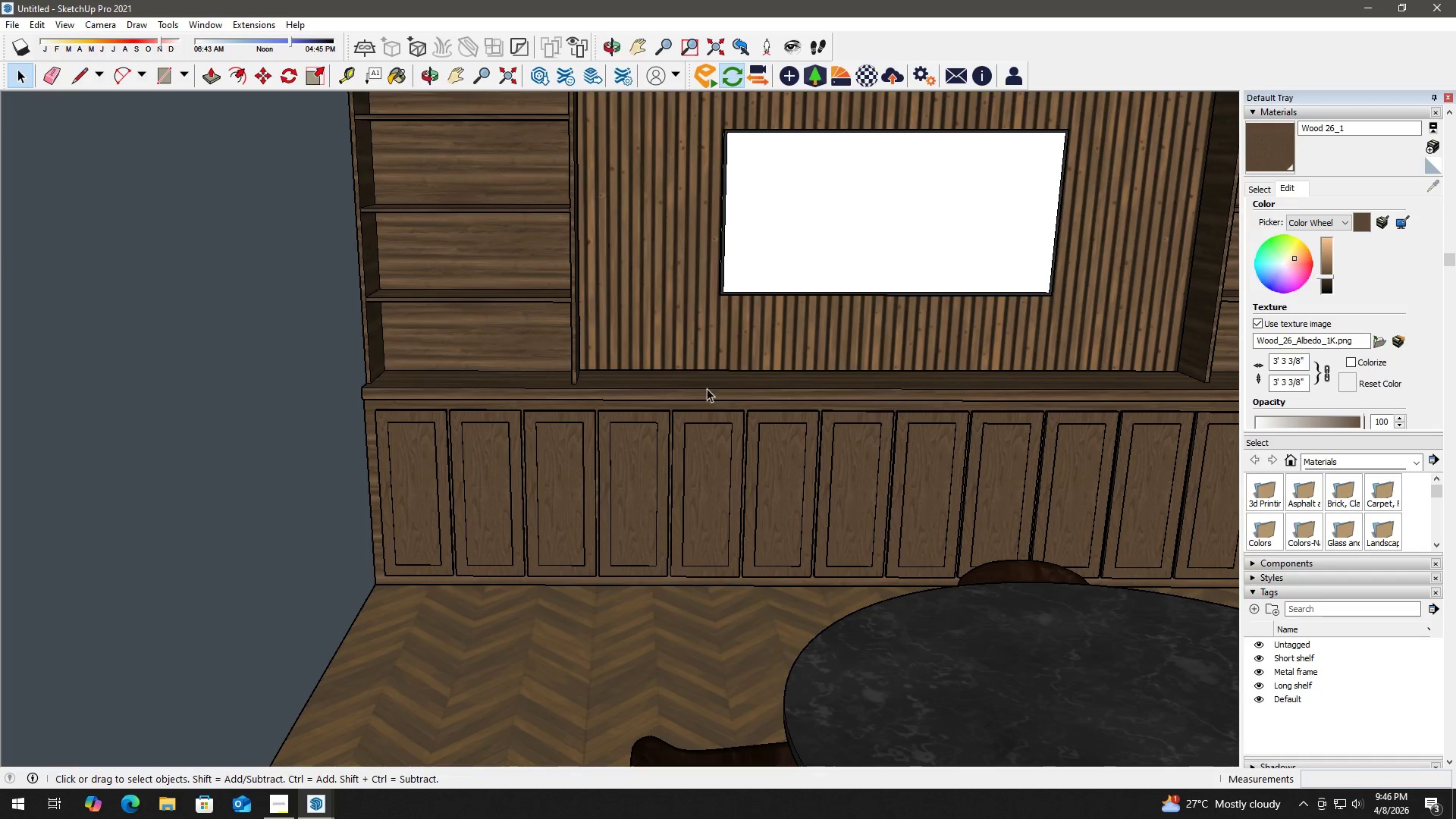 
triple_click([707, 388])
 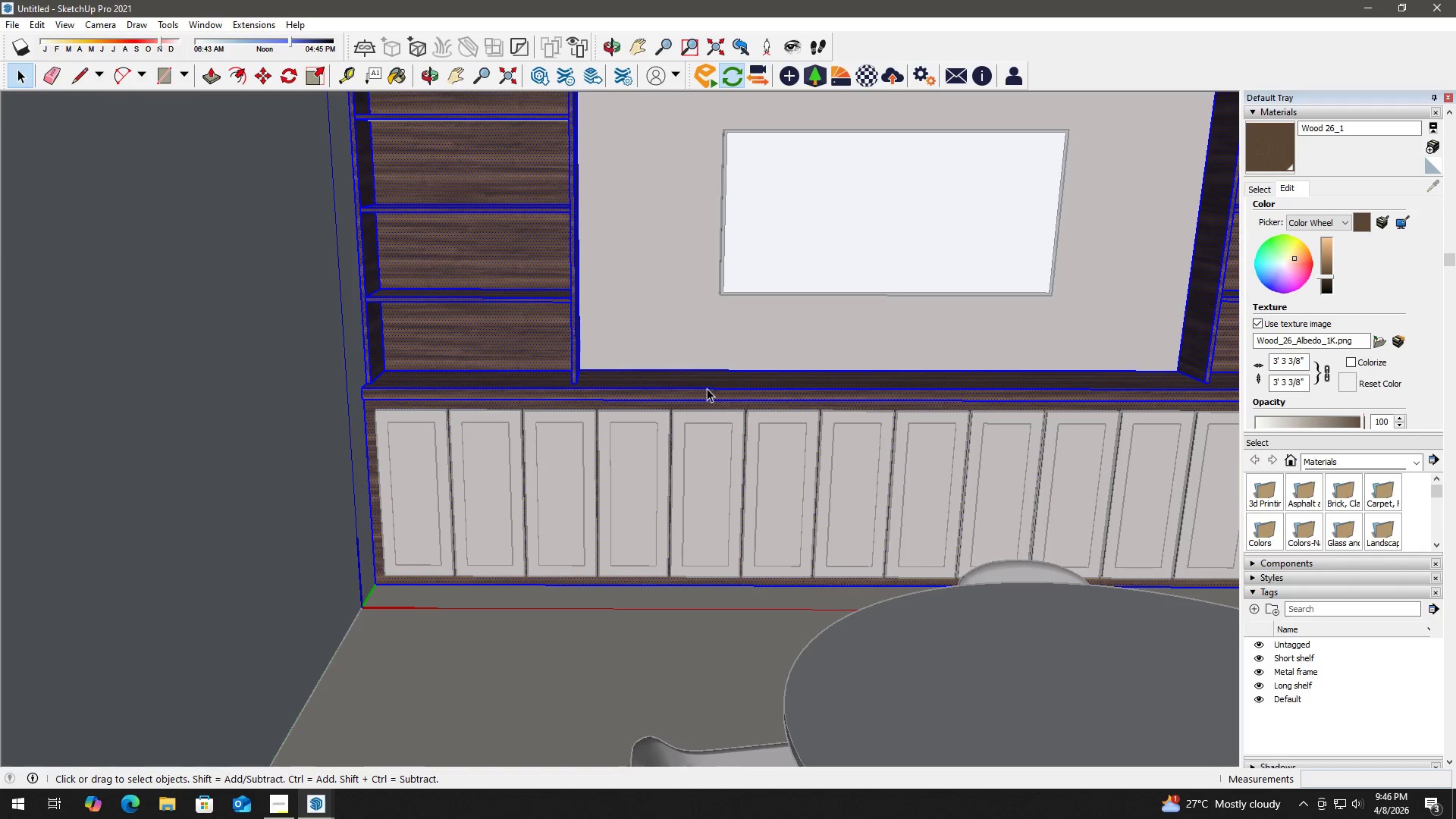 
triple_click([707, 388])
 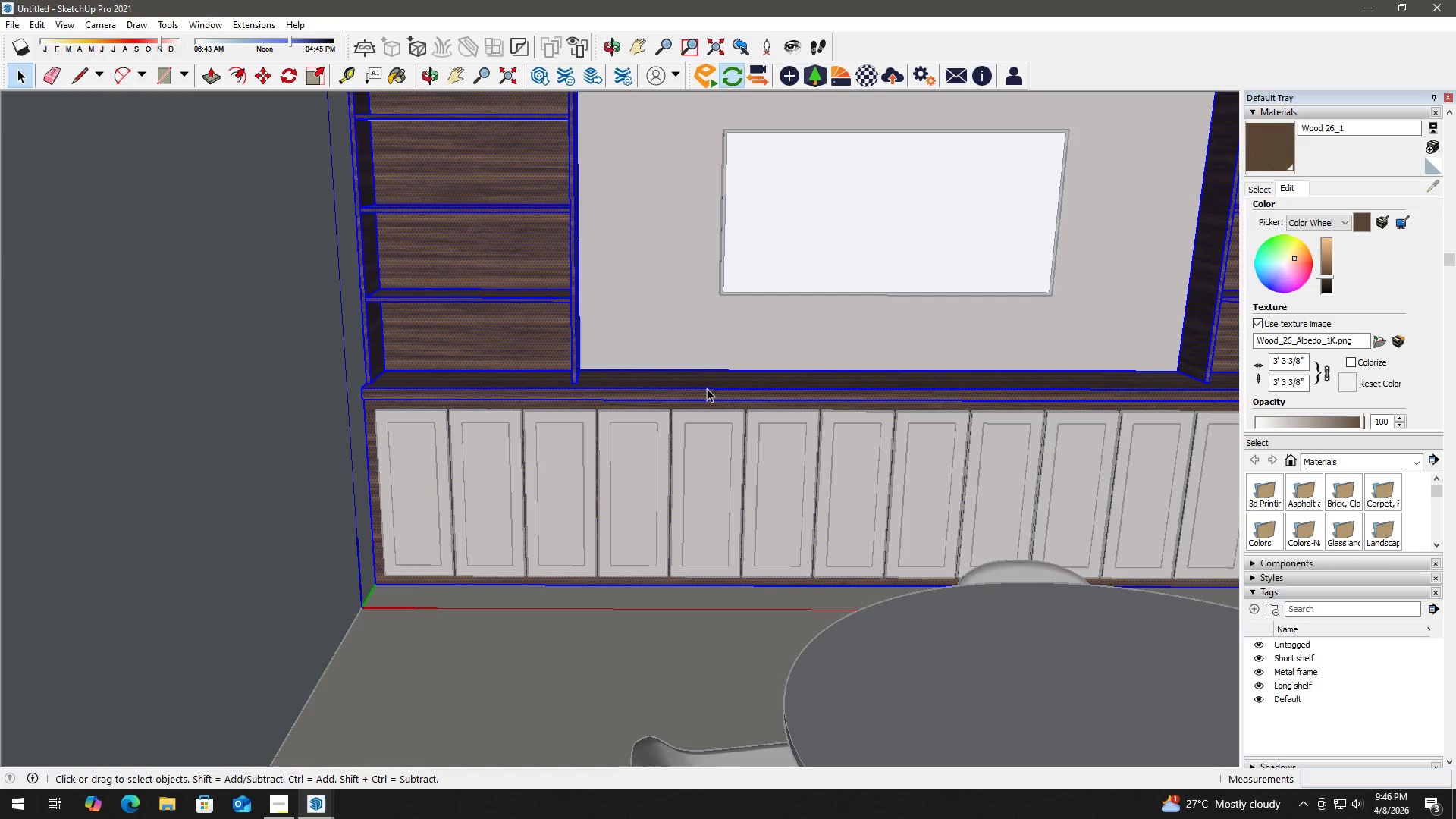 
triple_click([707, 388])
 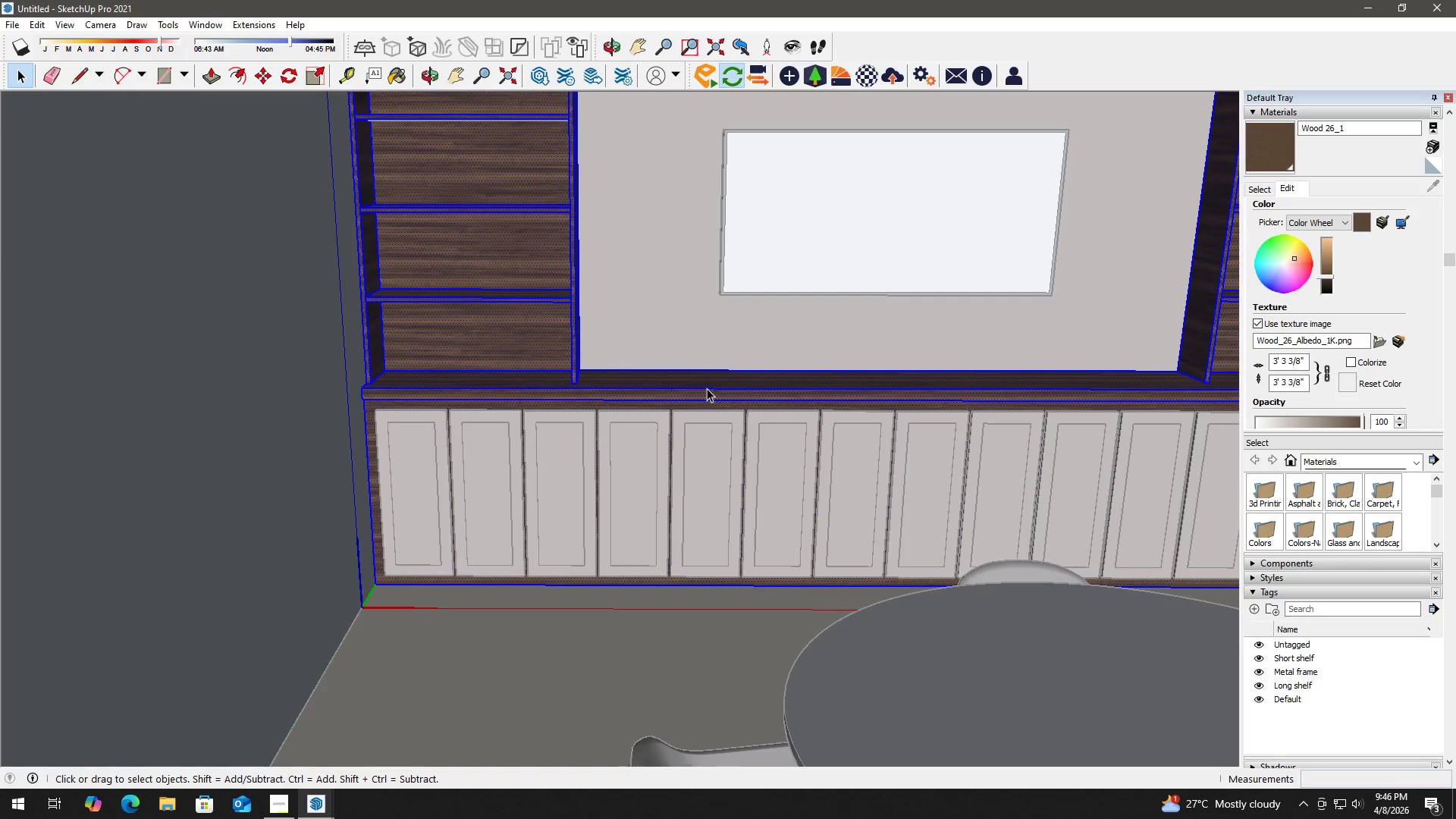 
triple_click([707, 388])
 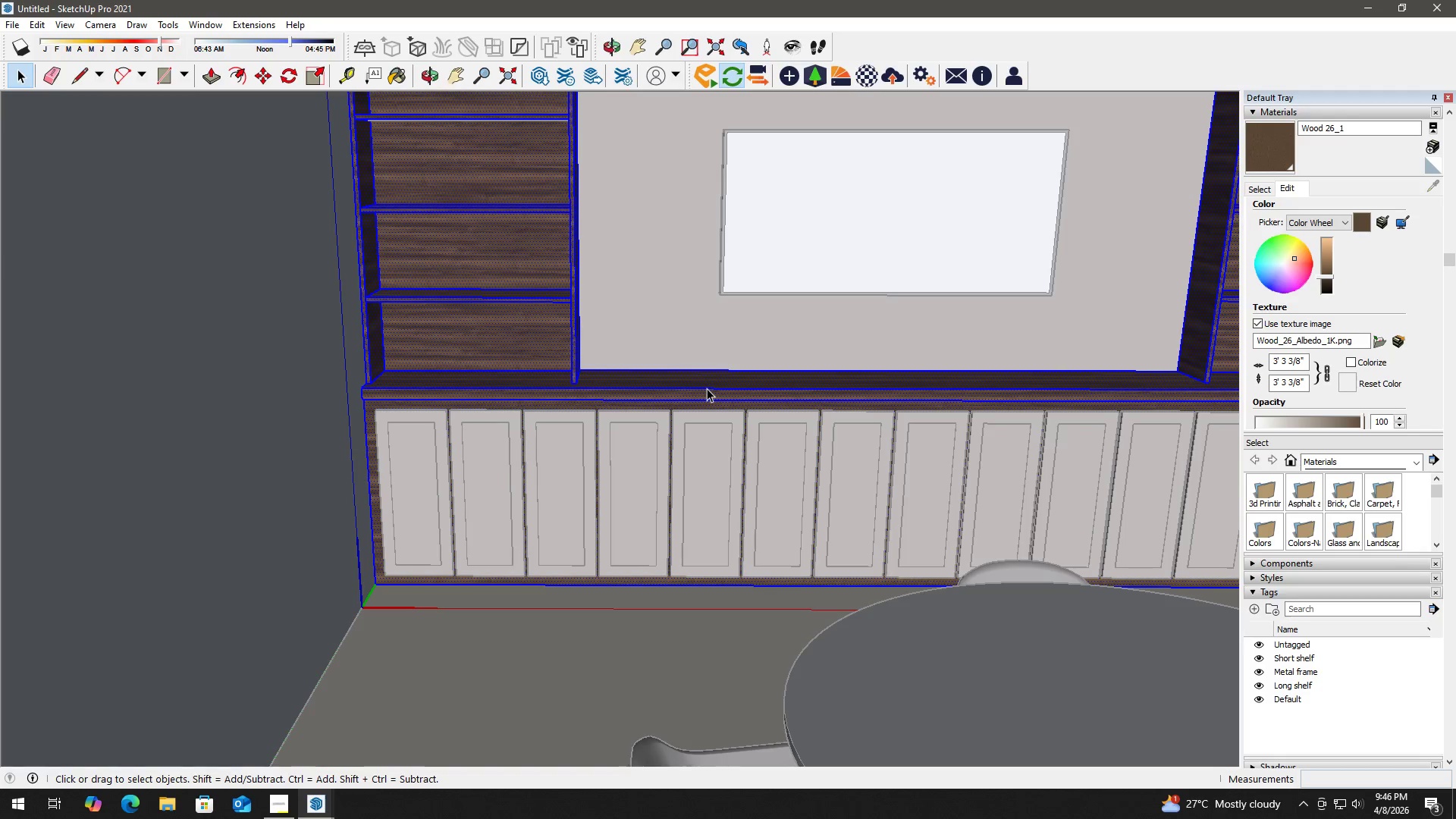 
triple_click([707, 388])
 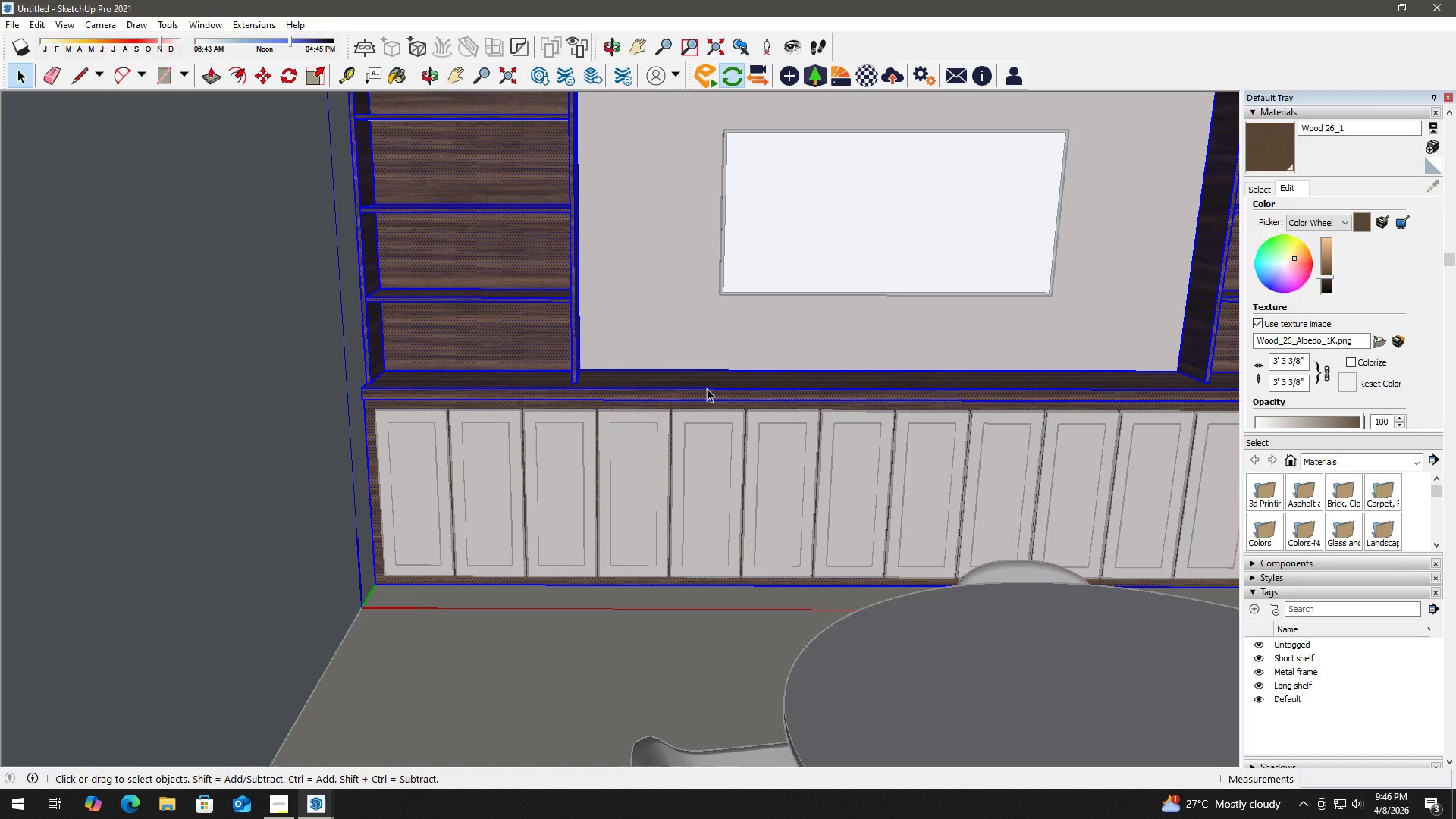 
triple_click([707, 388])
 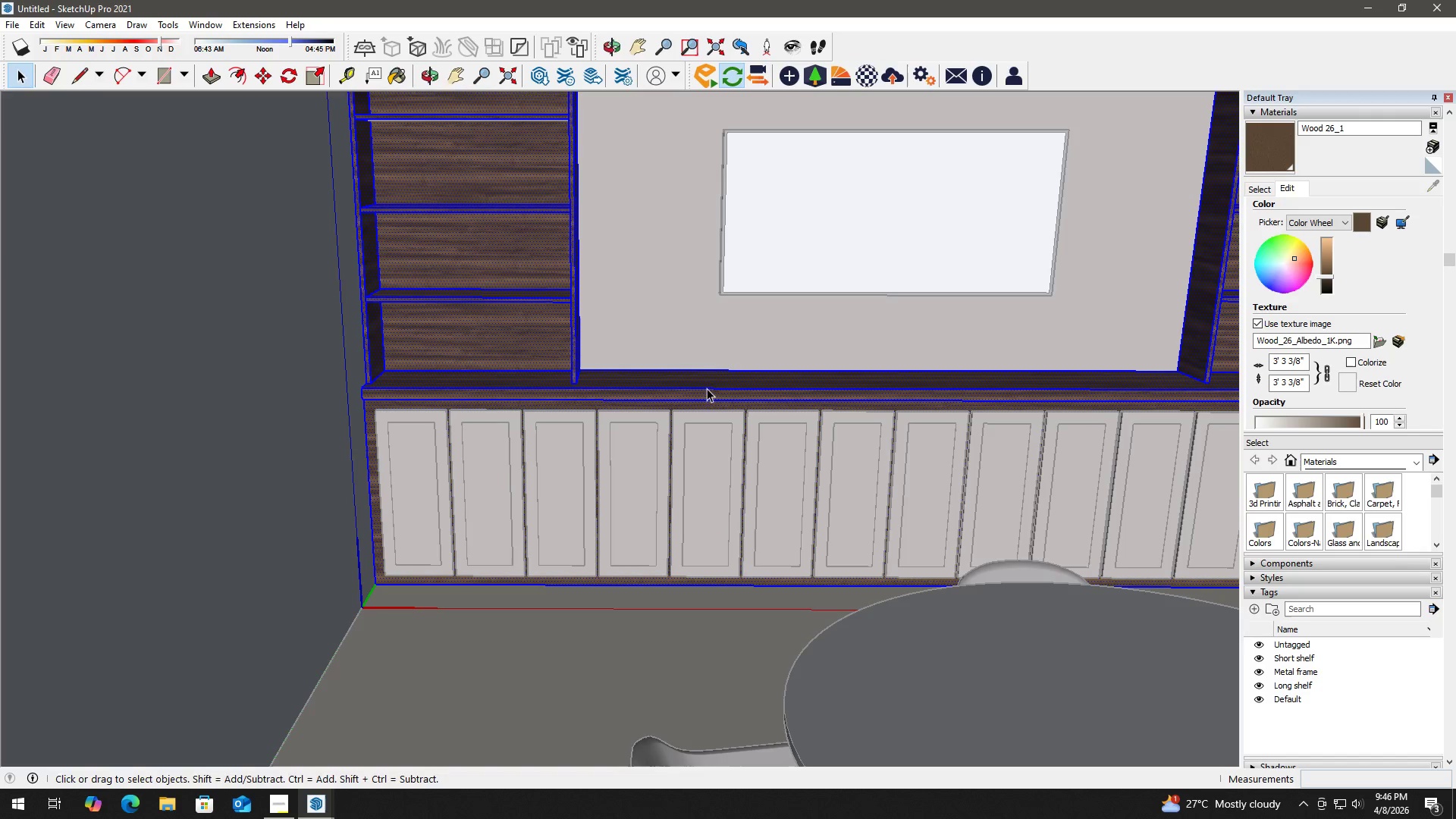 
key(B)
 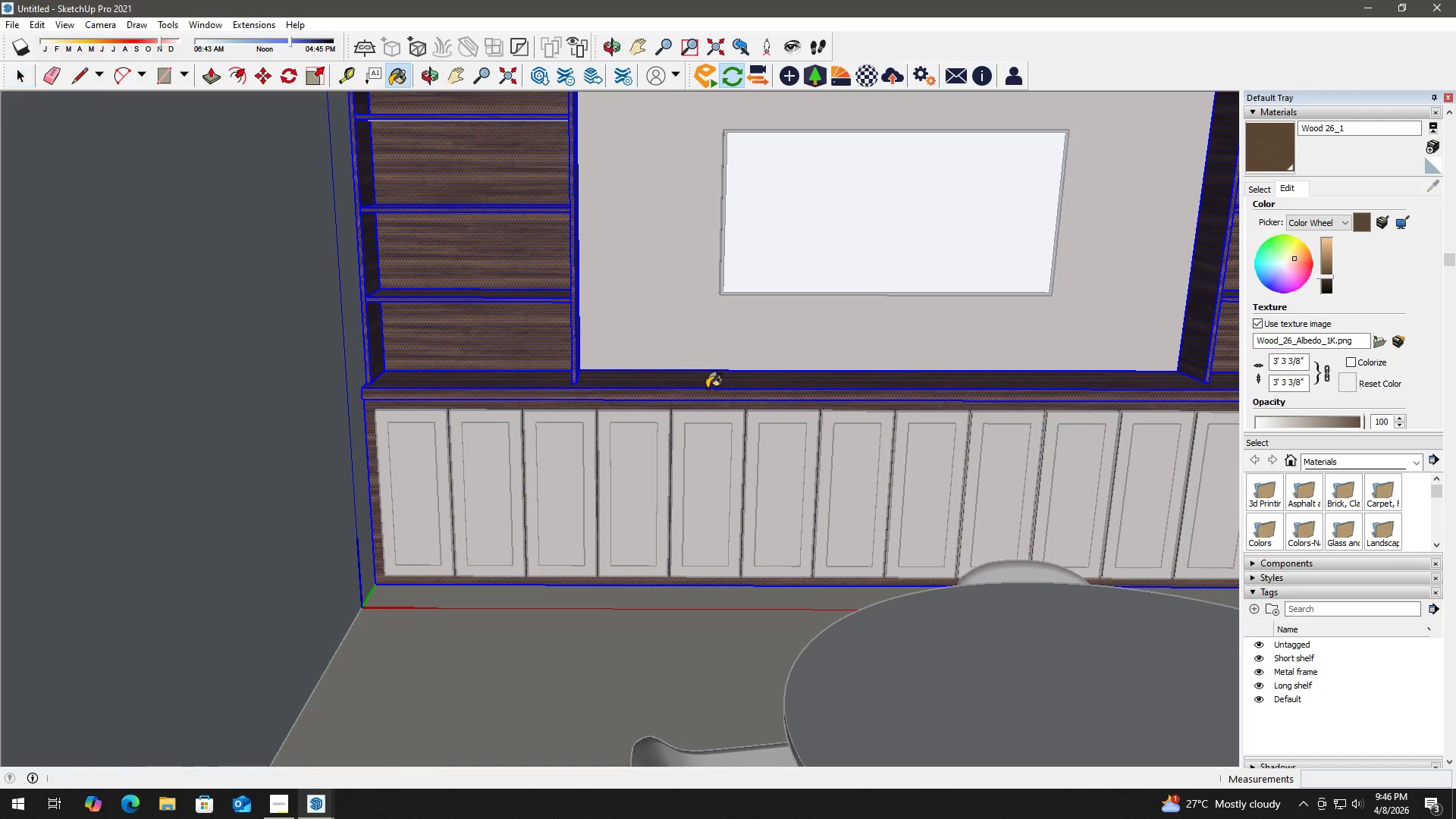 
triple_click([707, 388])
 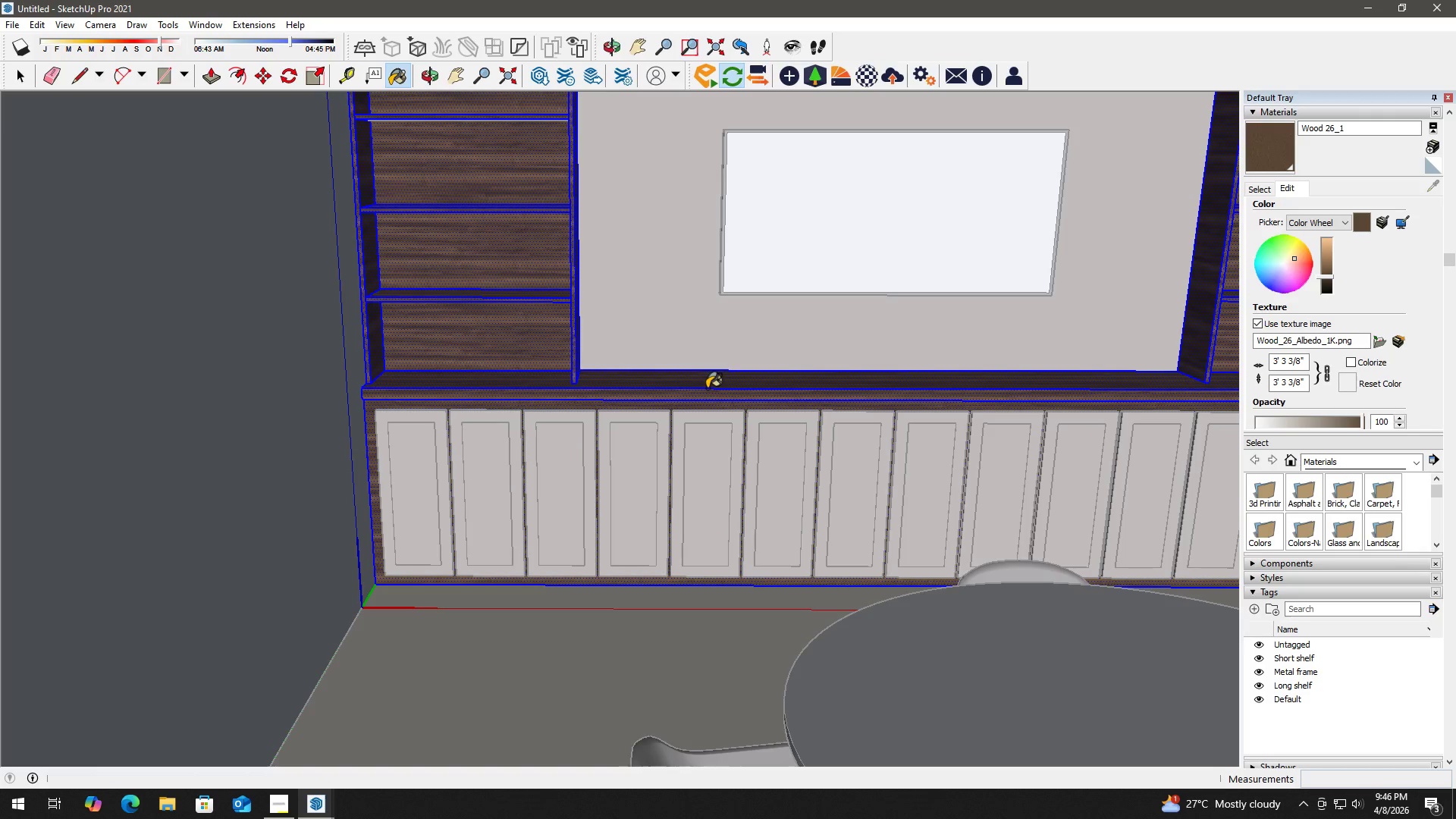 
triple_click([707, 388])
 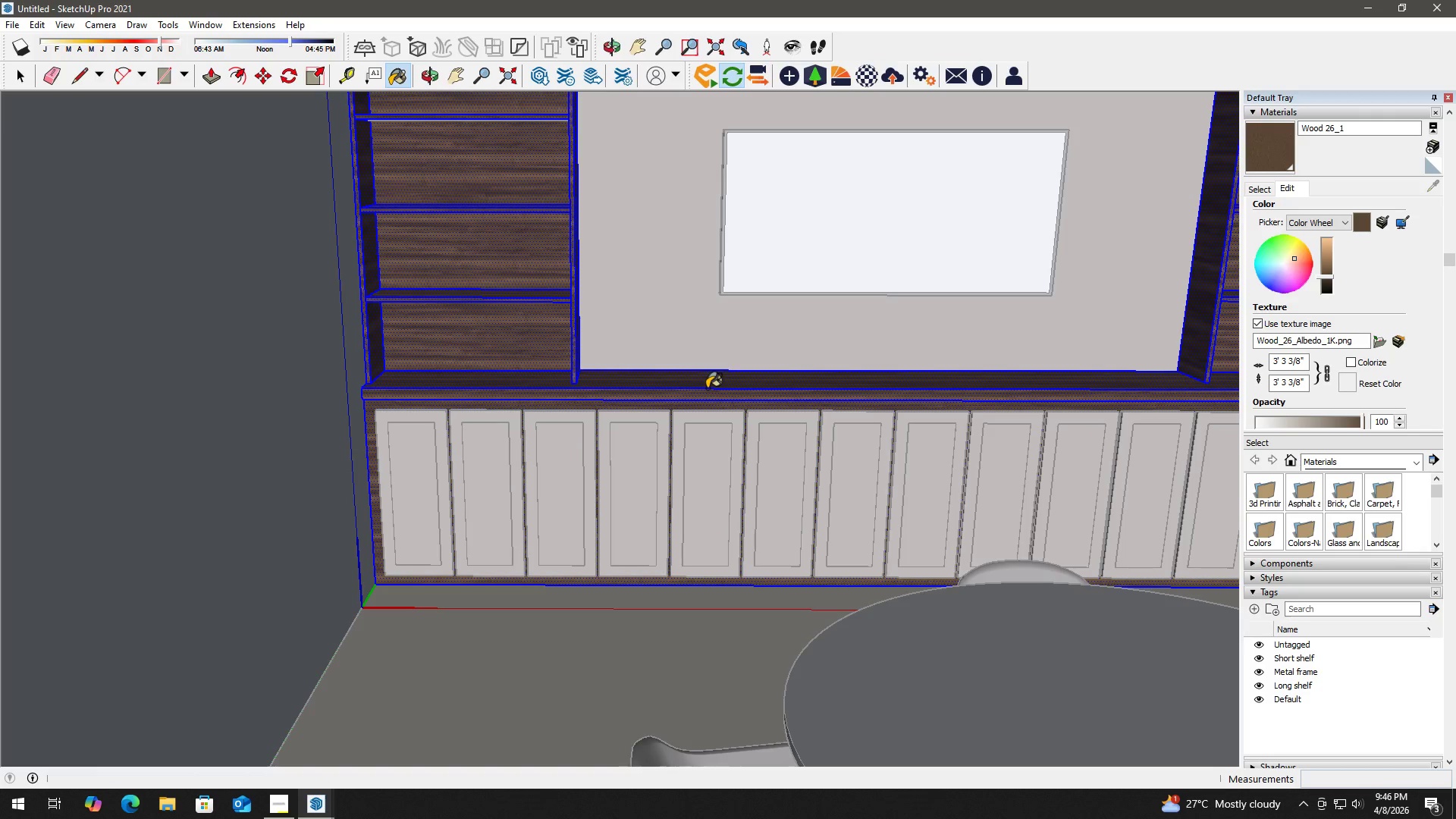 
triple_click([707, 388])
 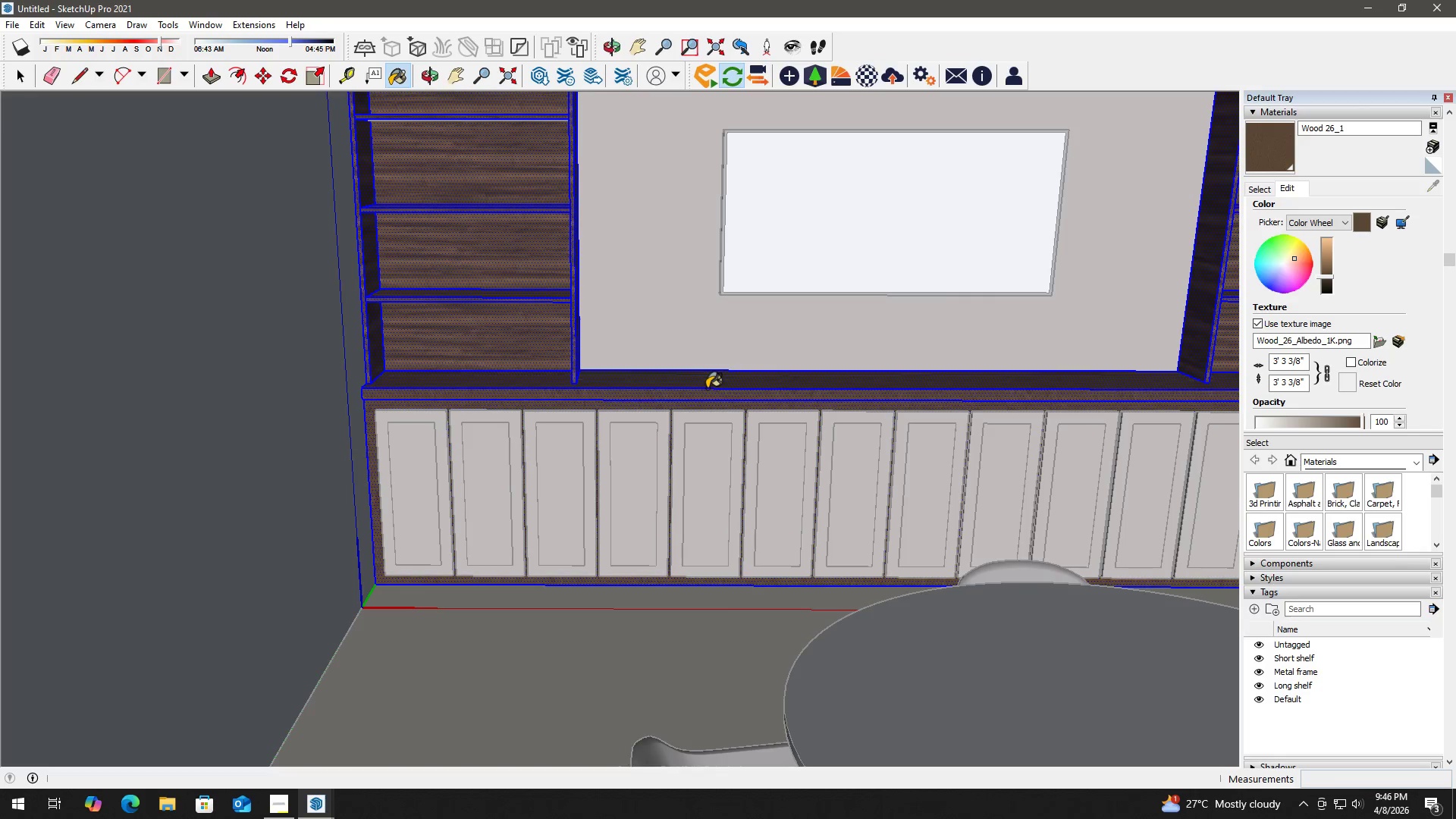 
triple_click([707, 388])
 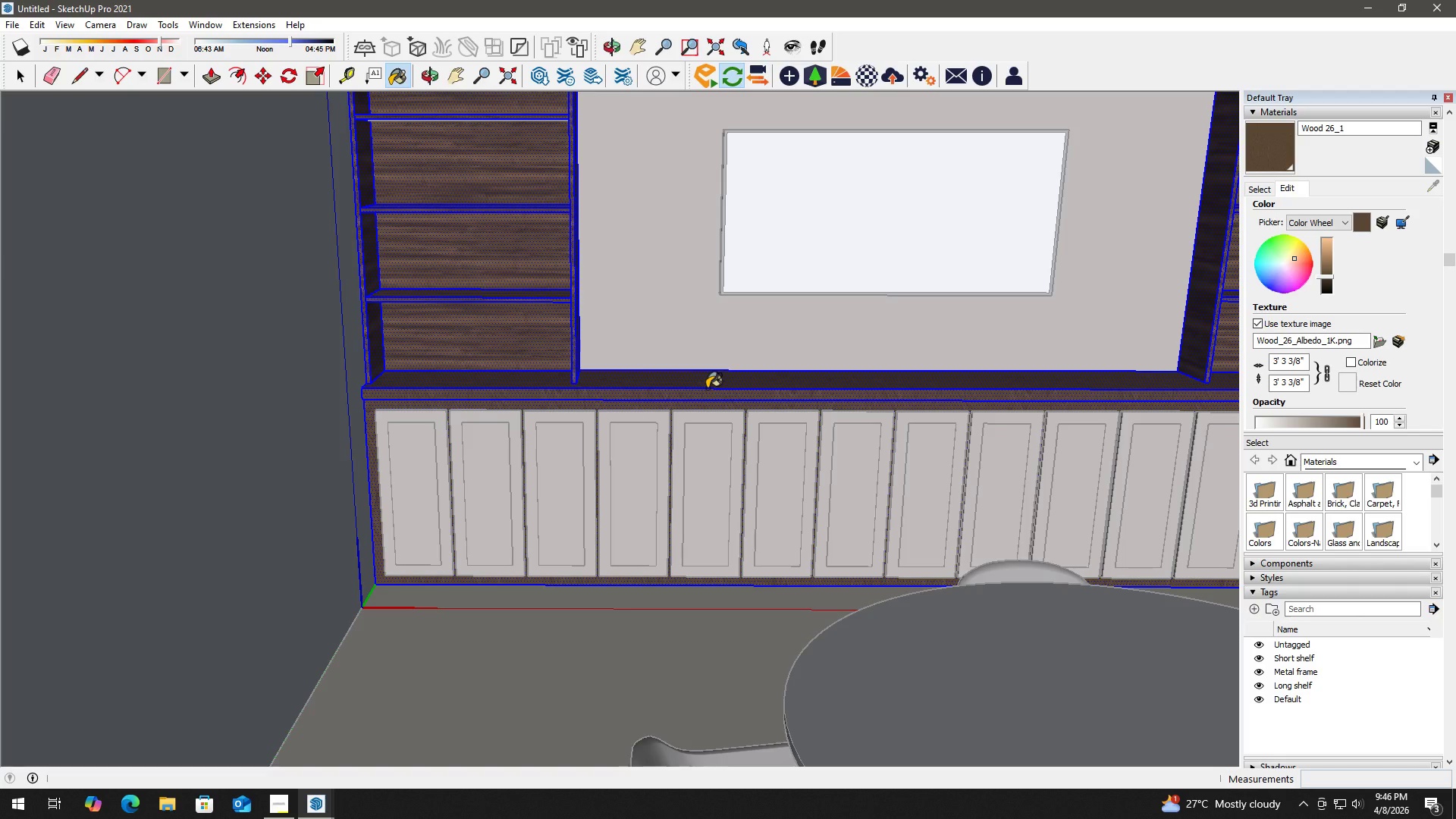 
triple_click([707, 388])
 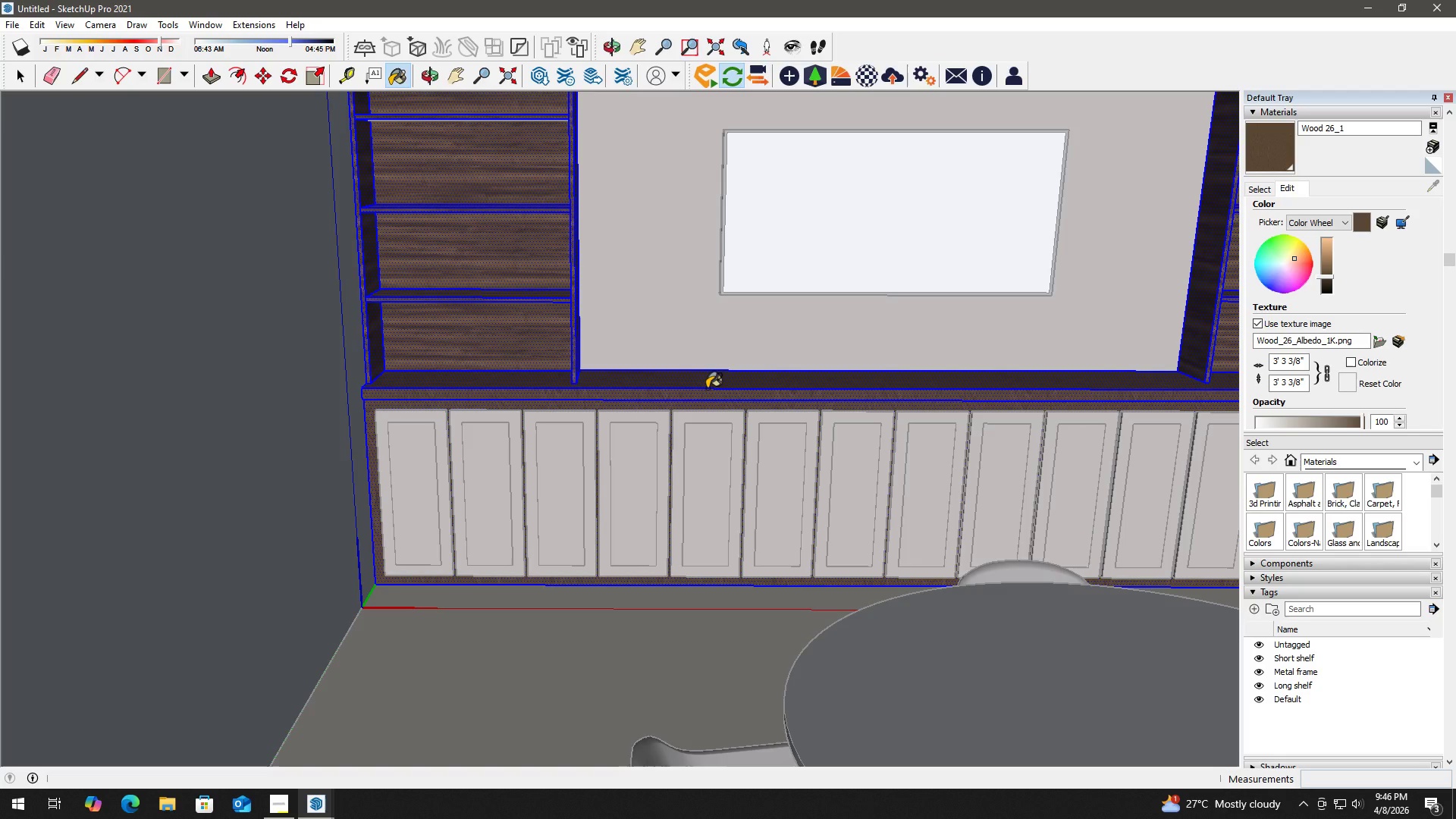 
triple_click([707, 388])
 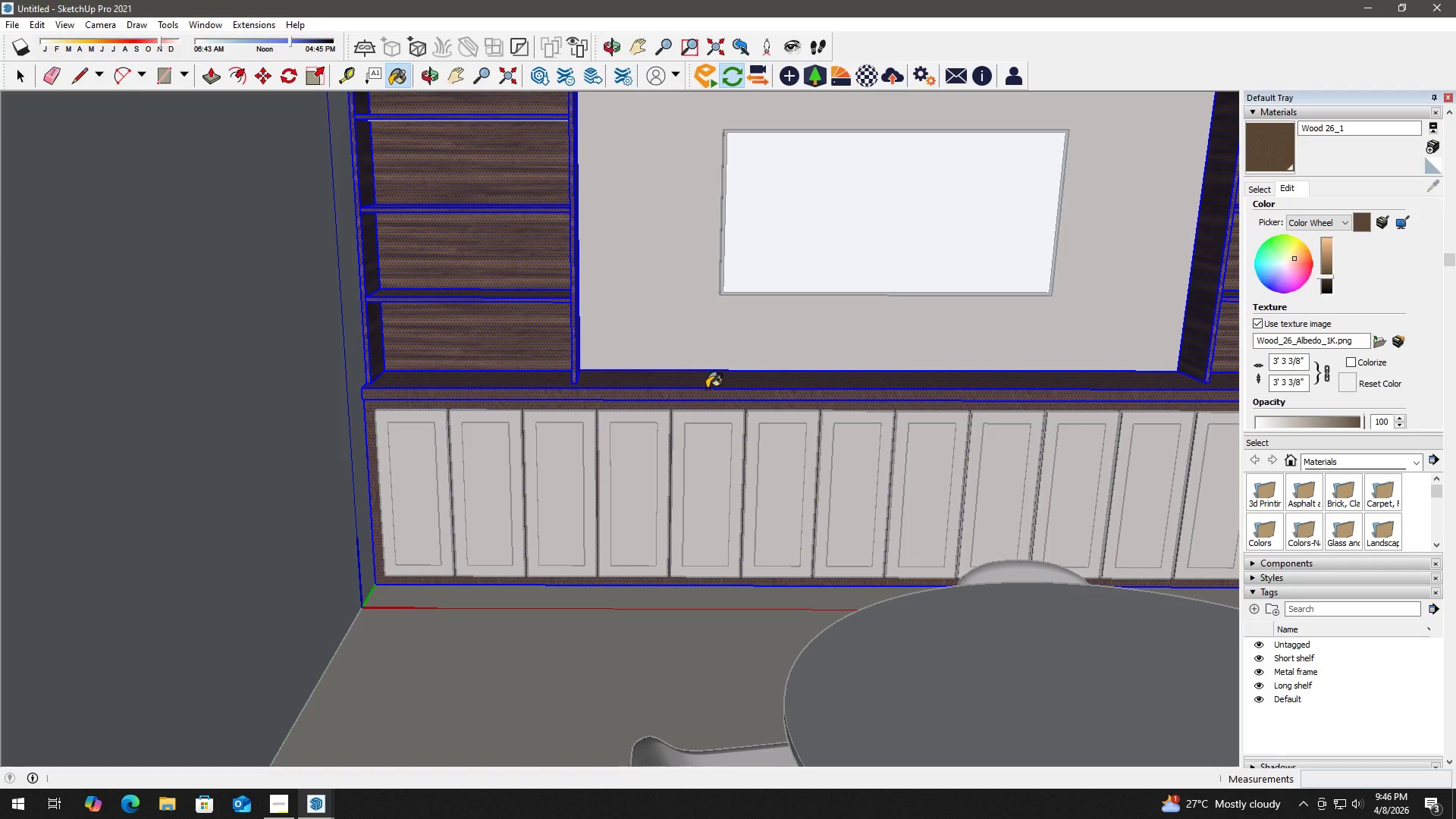 
triple_click([707, 388])
 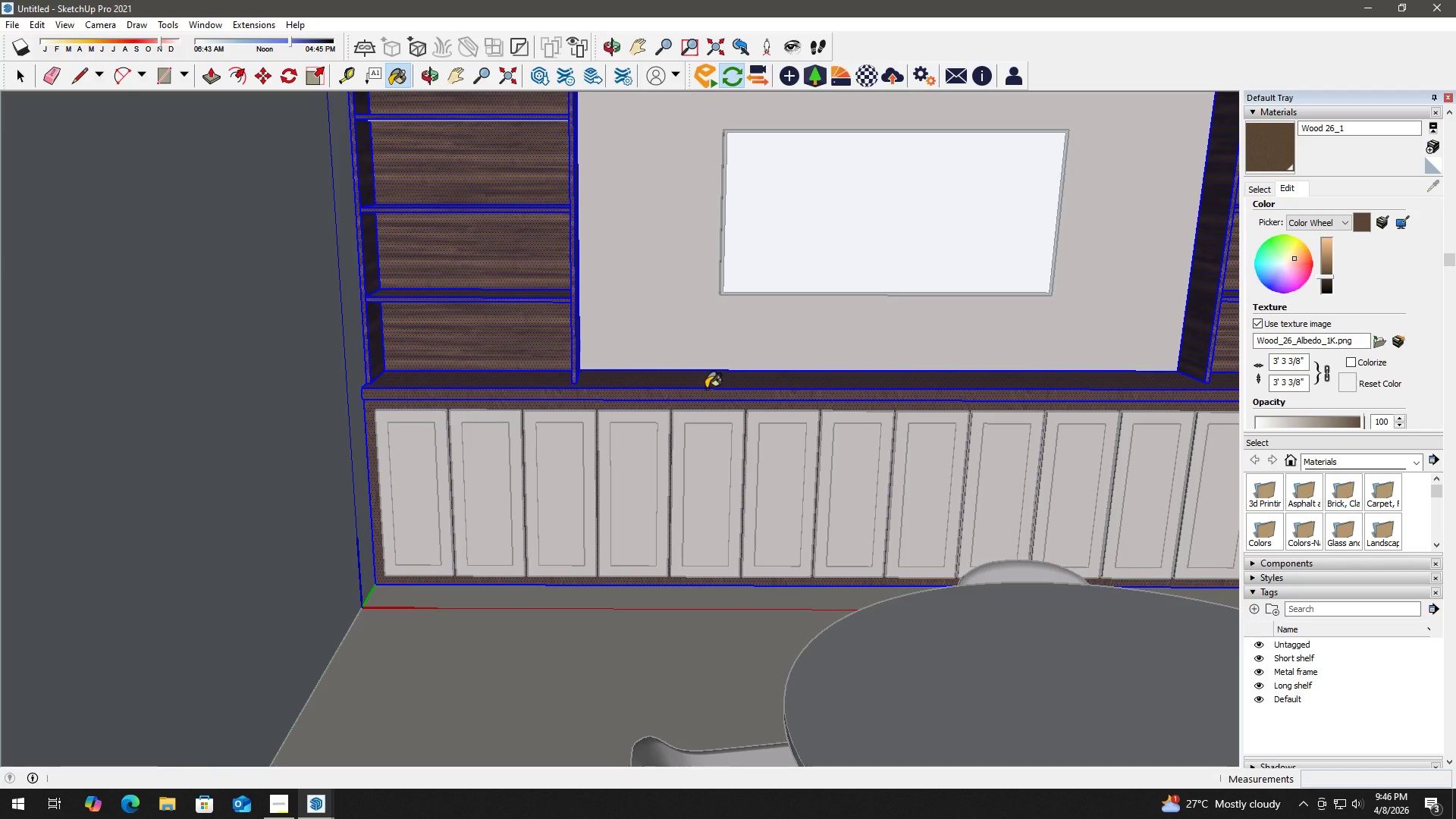 
triple_click([706, 388])
 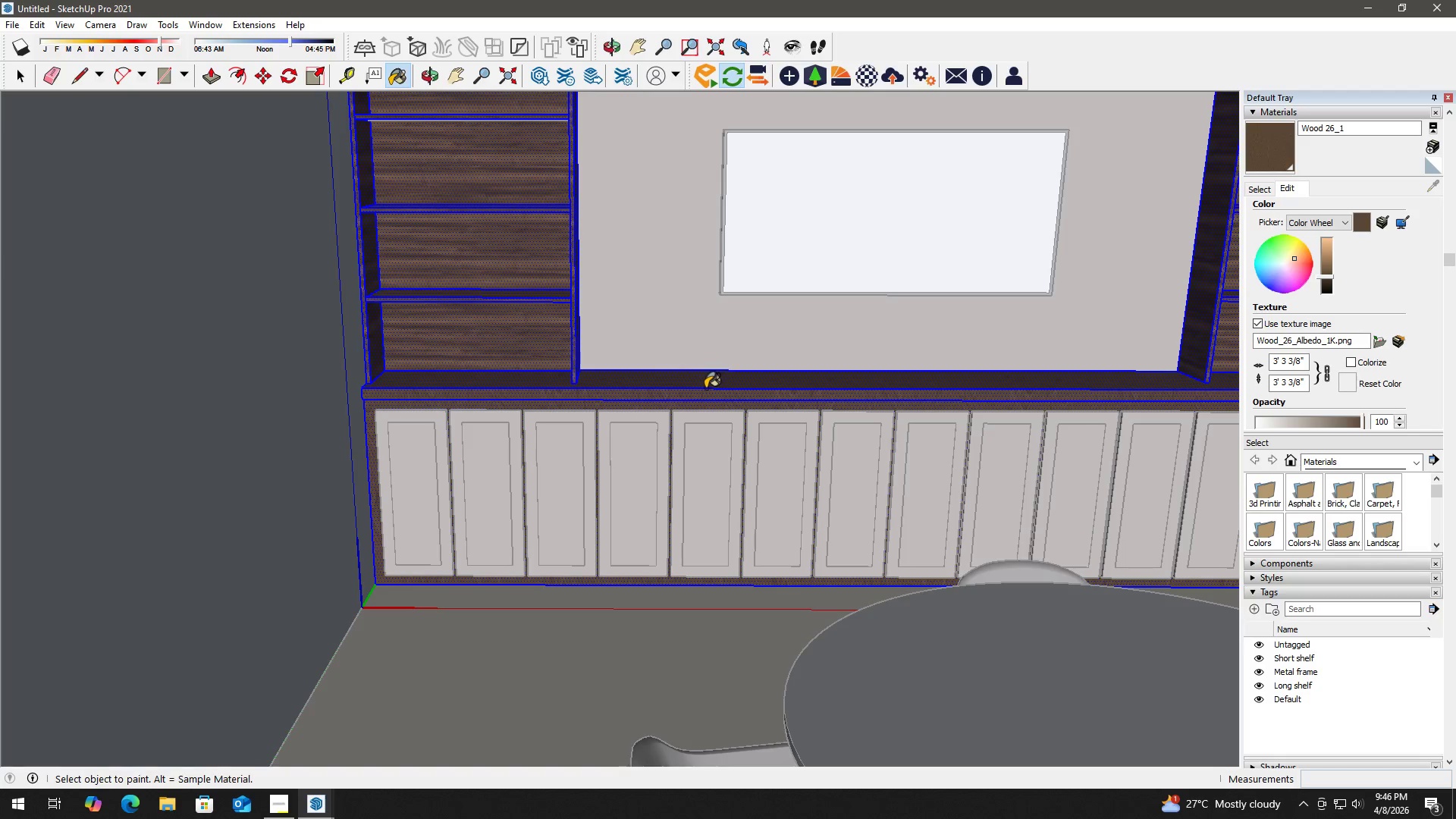 
key(Space)
 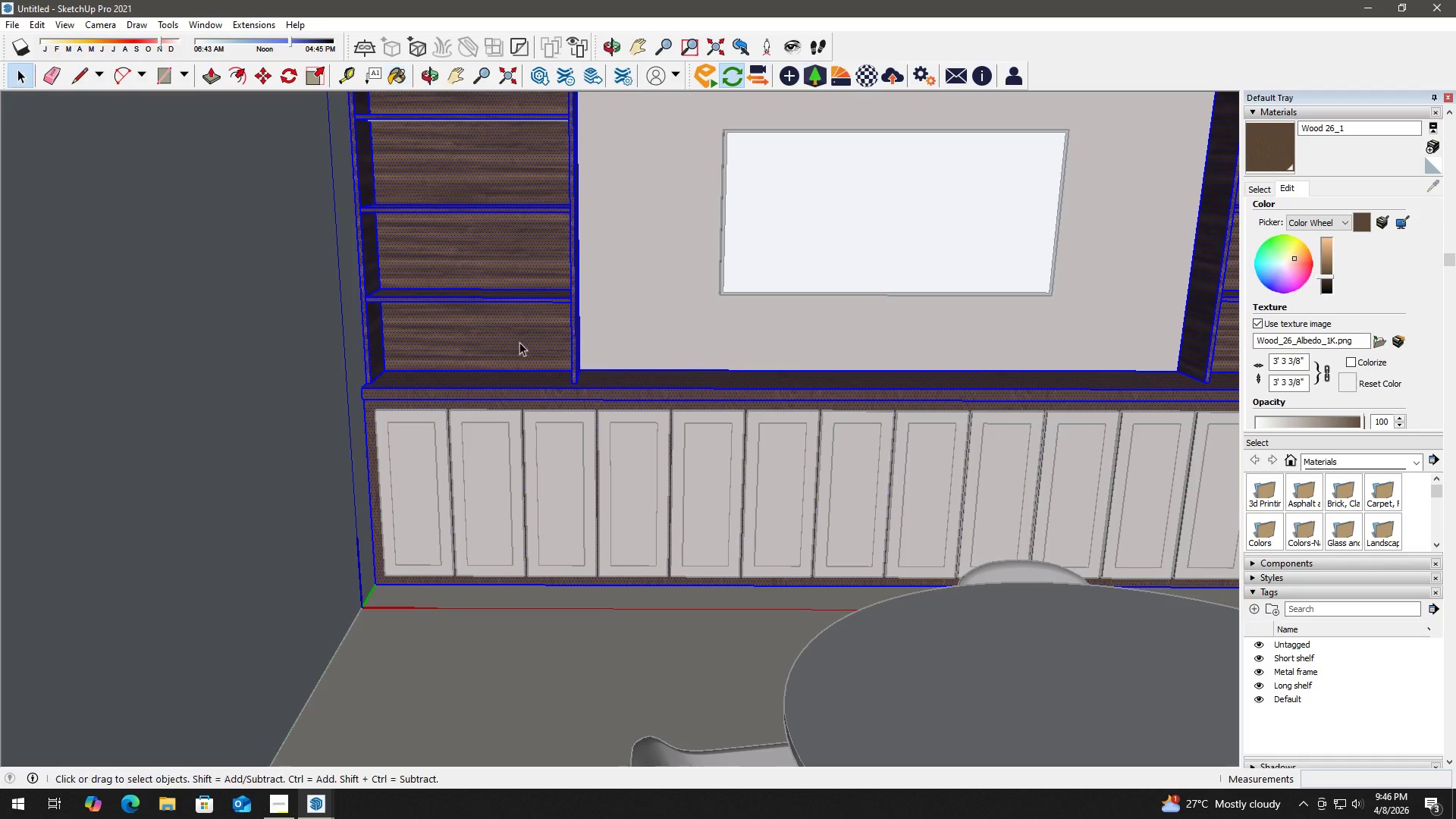 
triple_click([500, 335])
 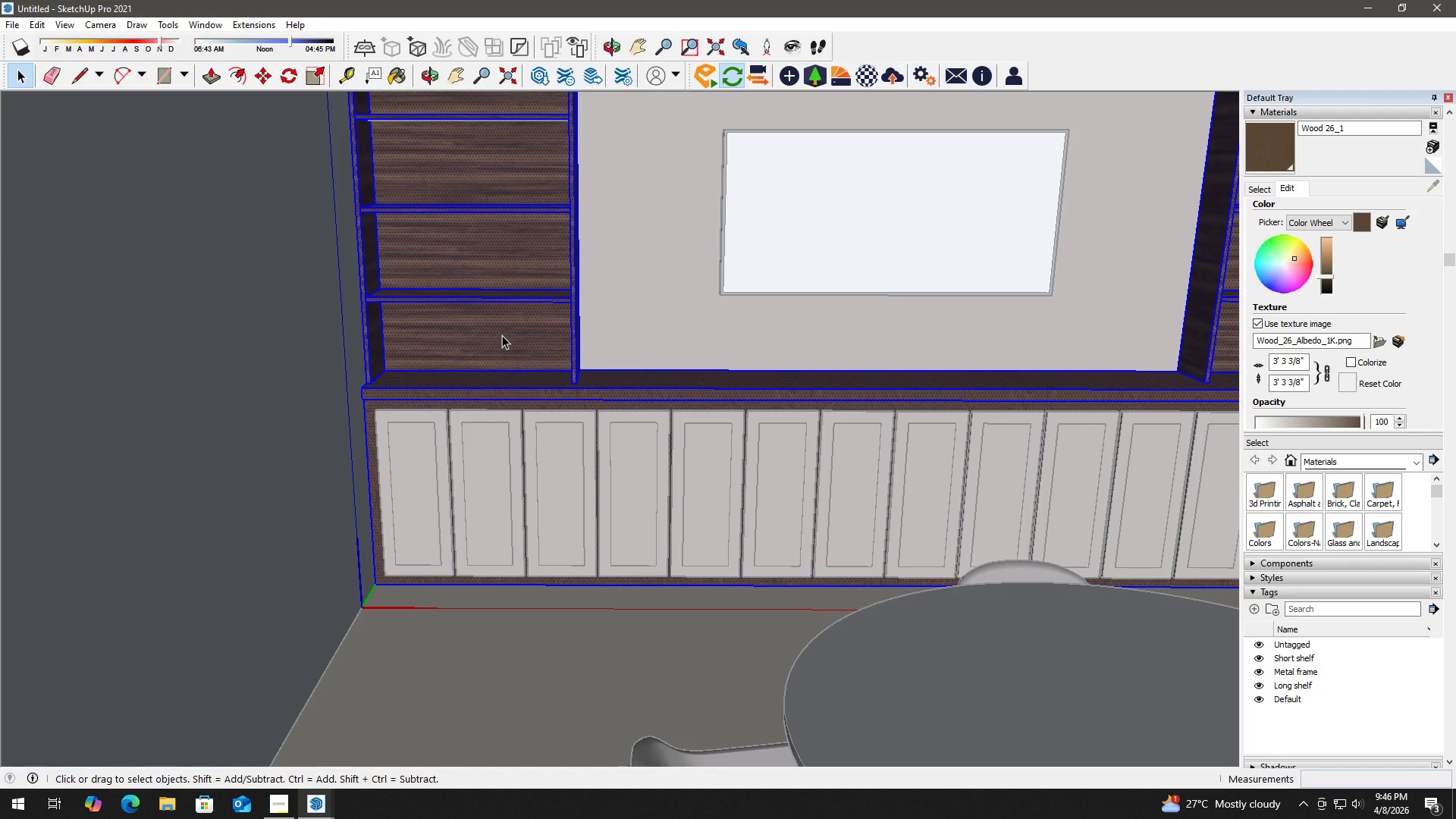 
triple_click([502, 335])
 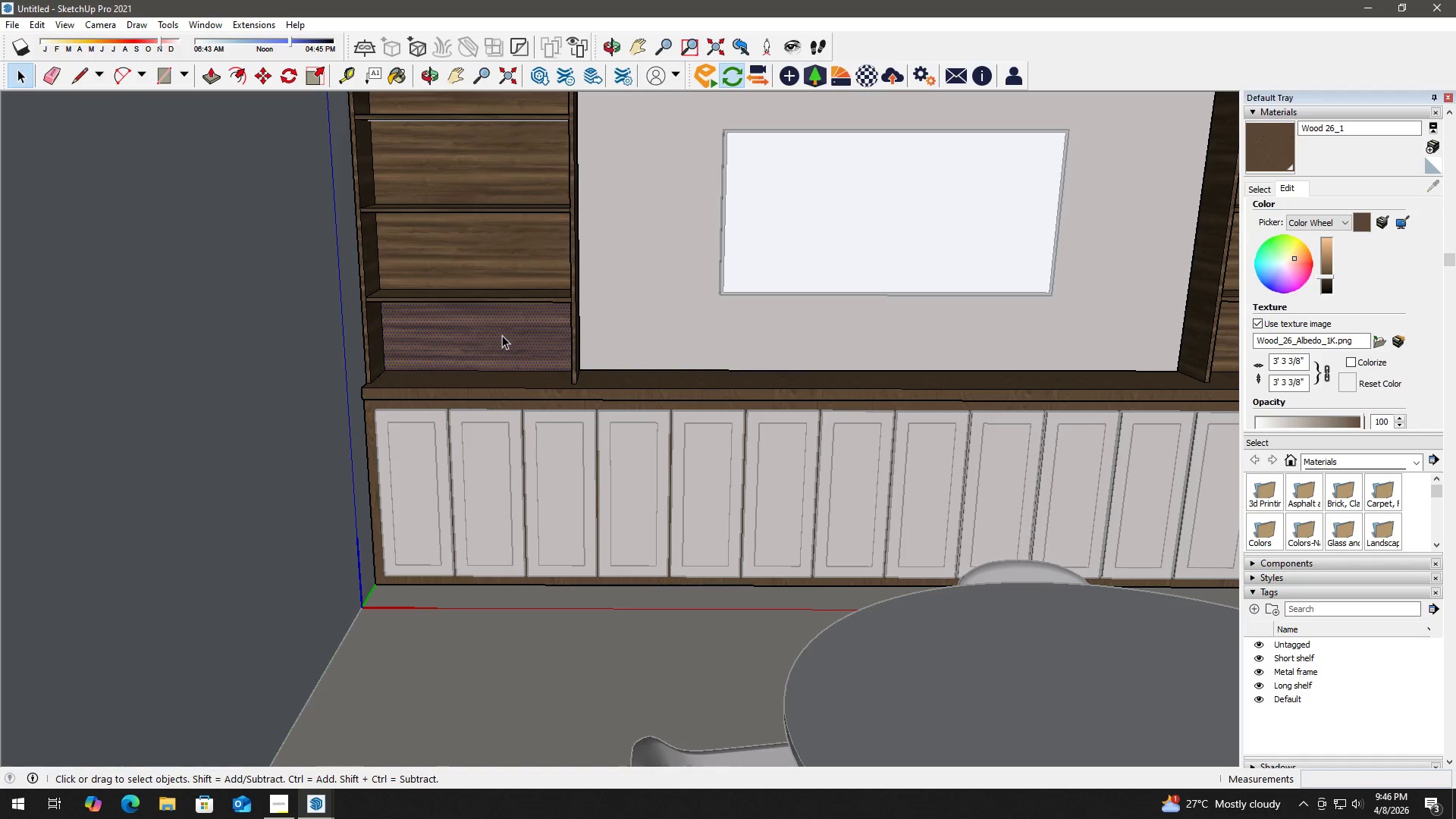 
triple_click([502, 335])
 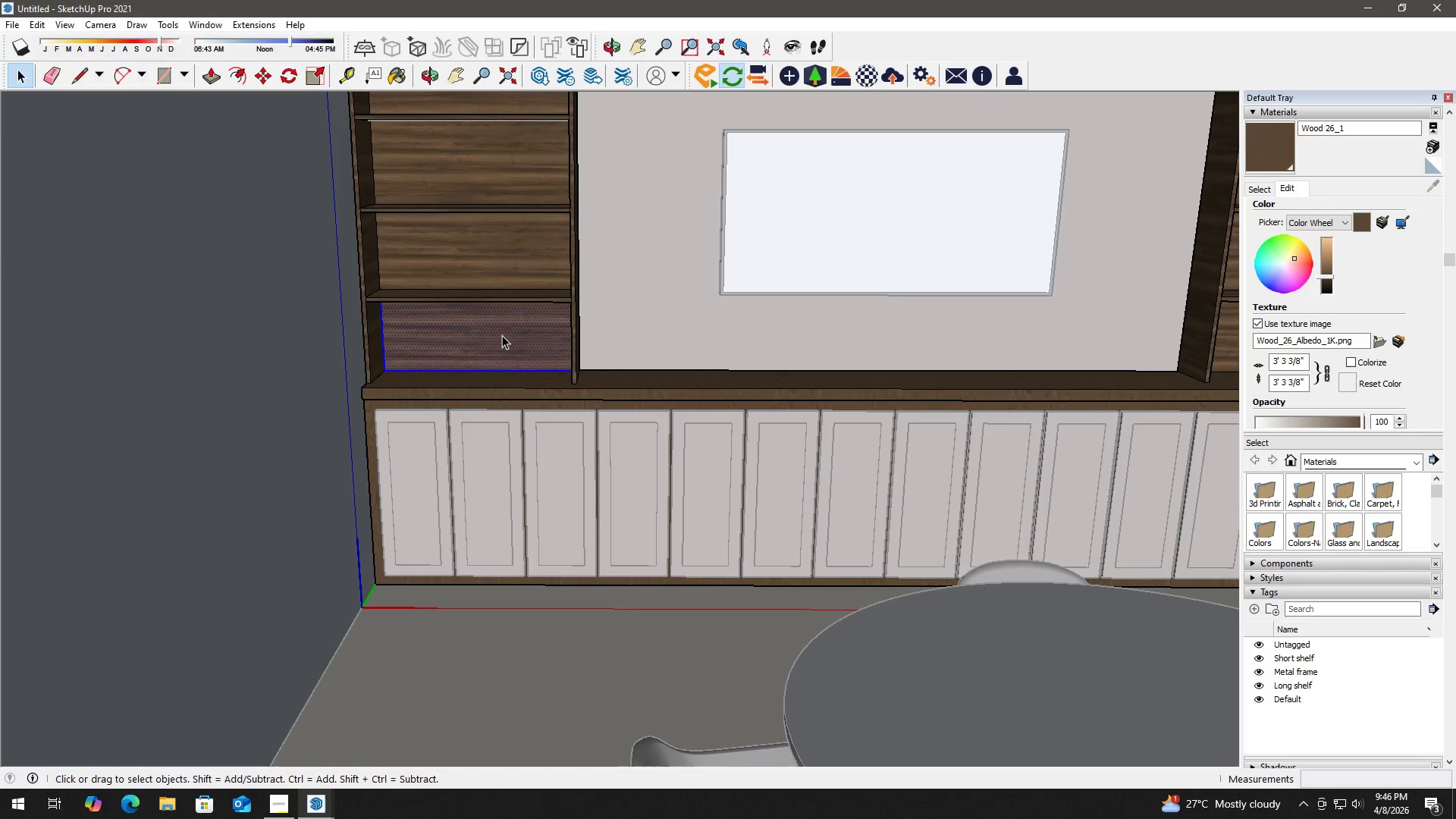 
triple_click([502, 335])
 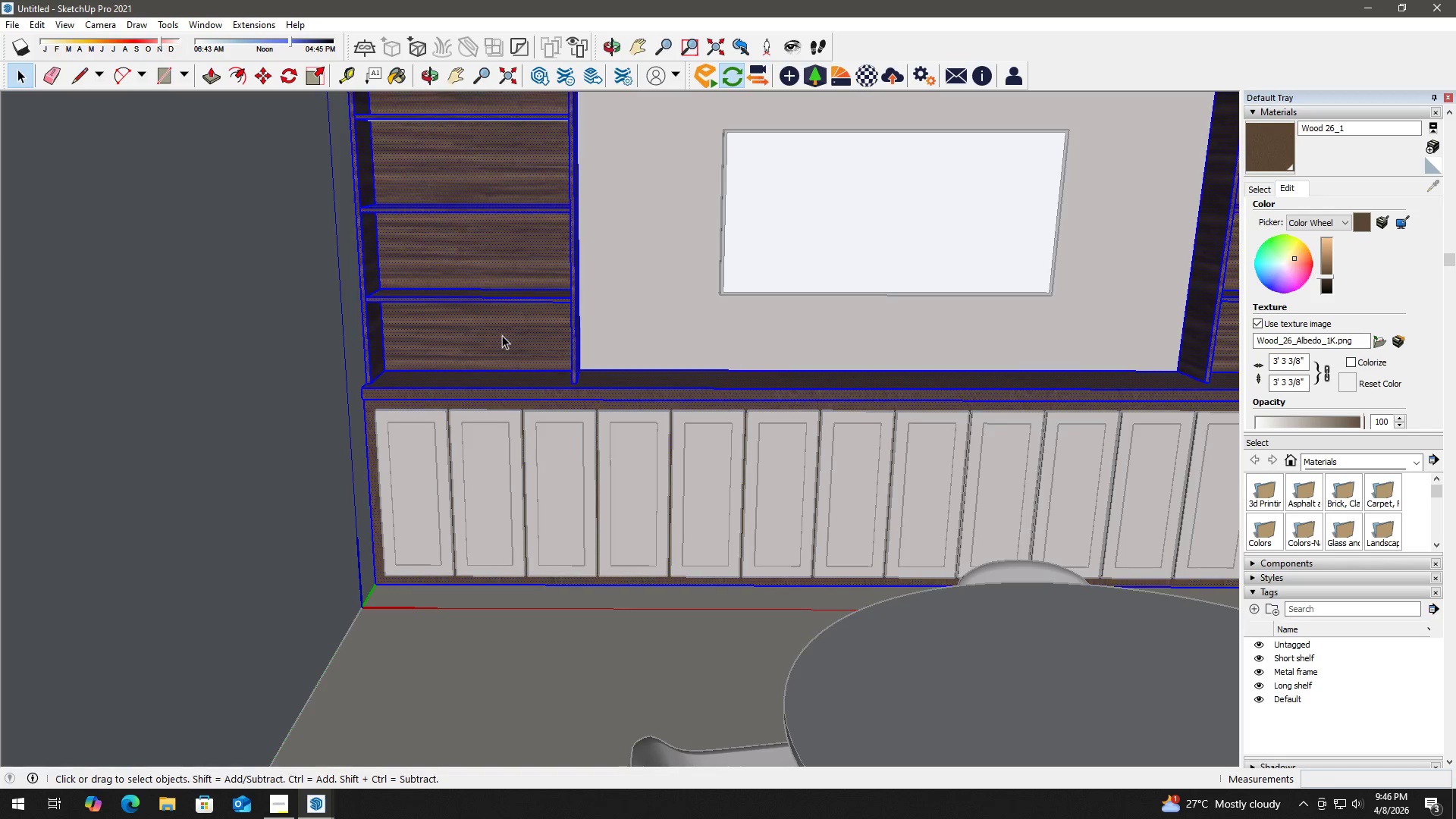 
triple_click([502, 335])
 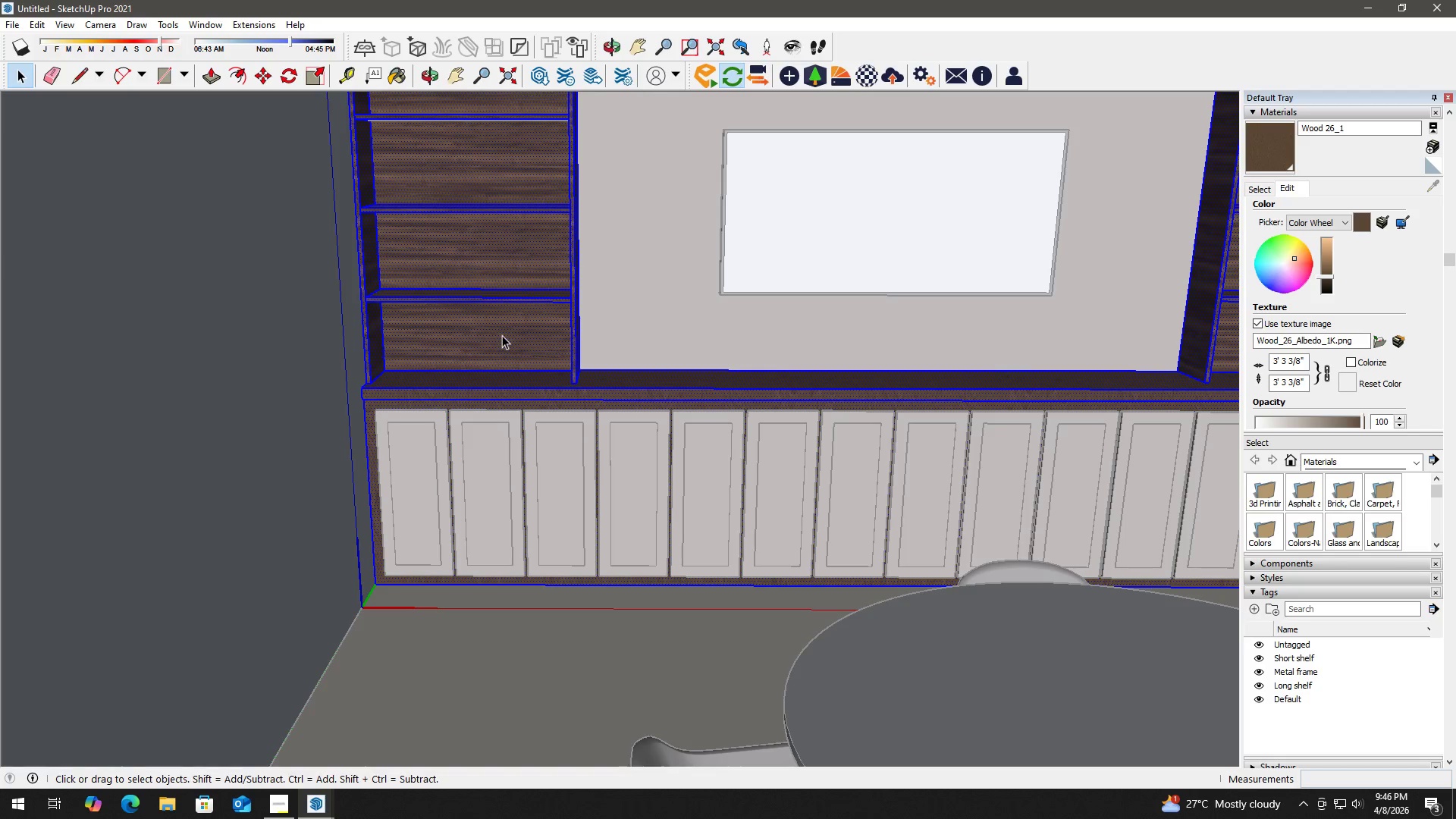 
key(B)
 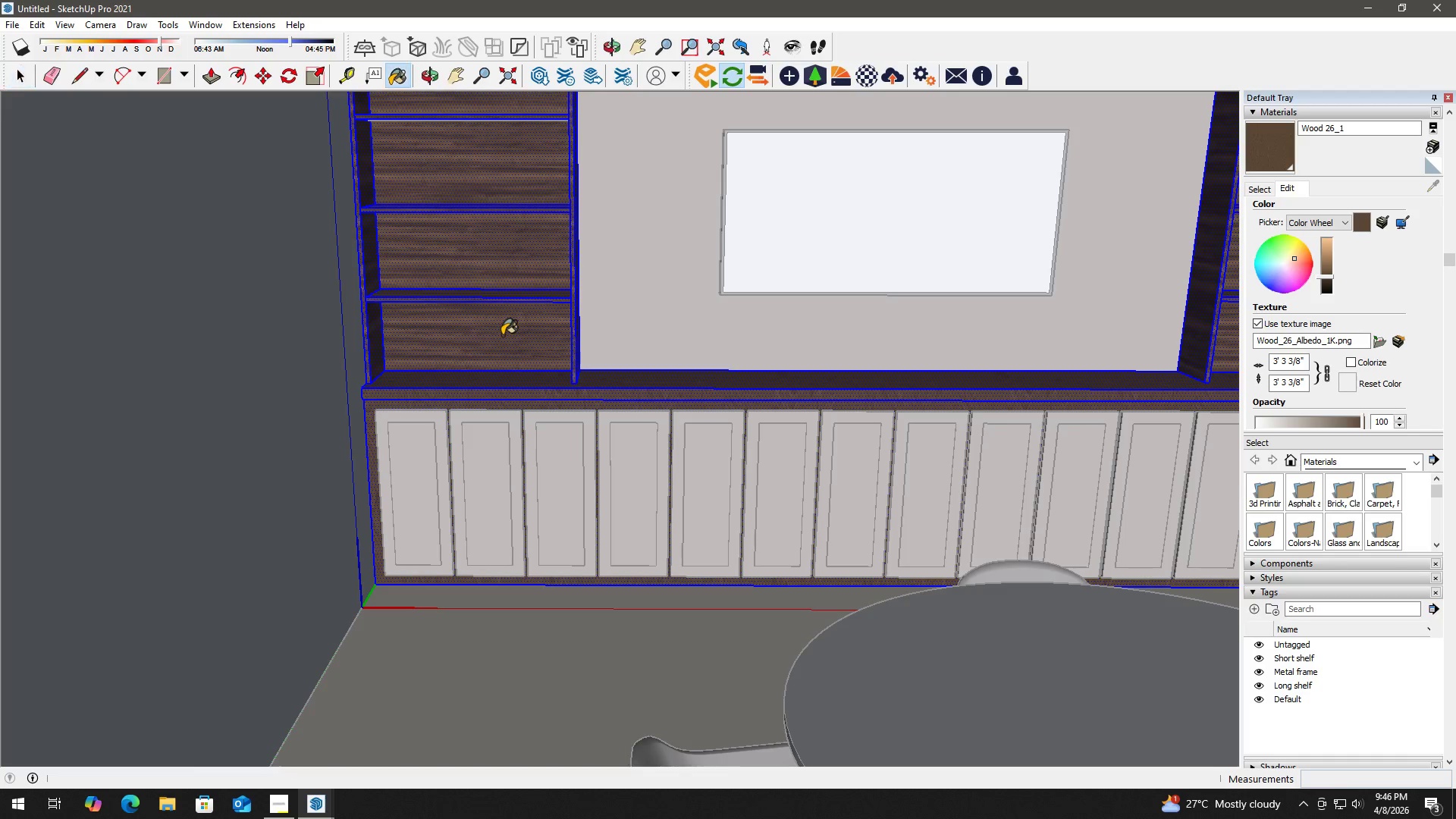 
triple_click([502, 335])
 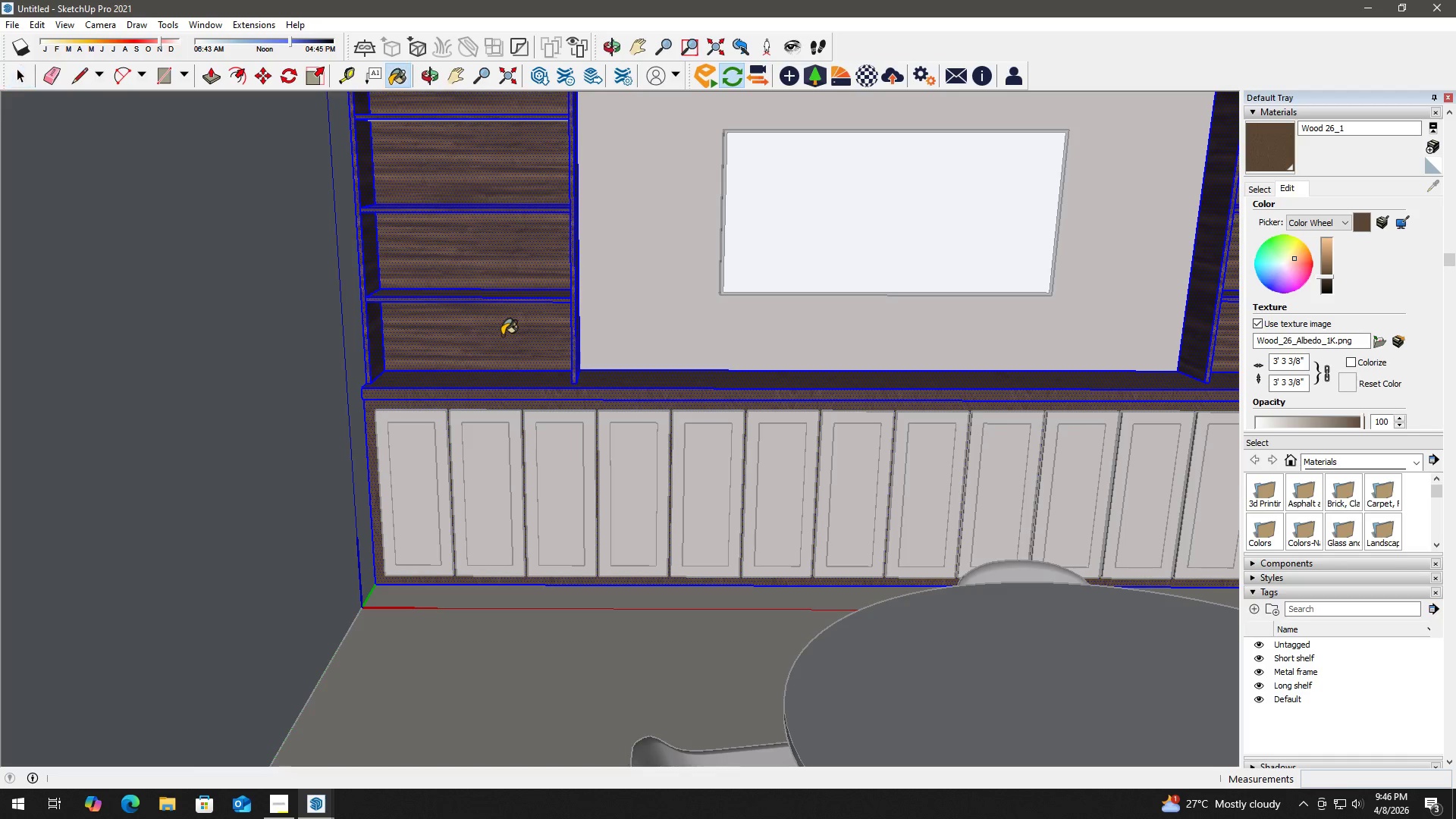 
triple_click([502, 335])
 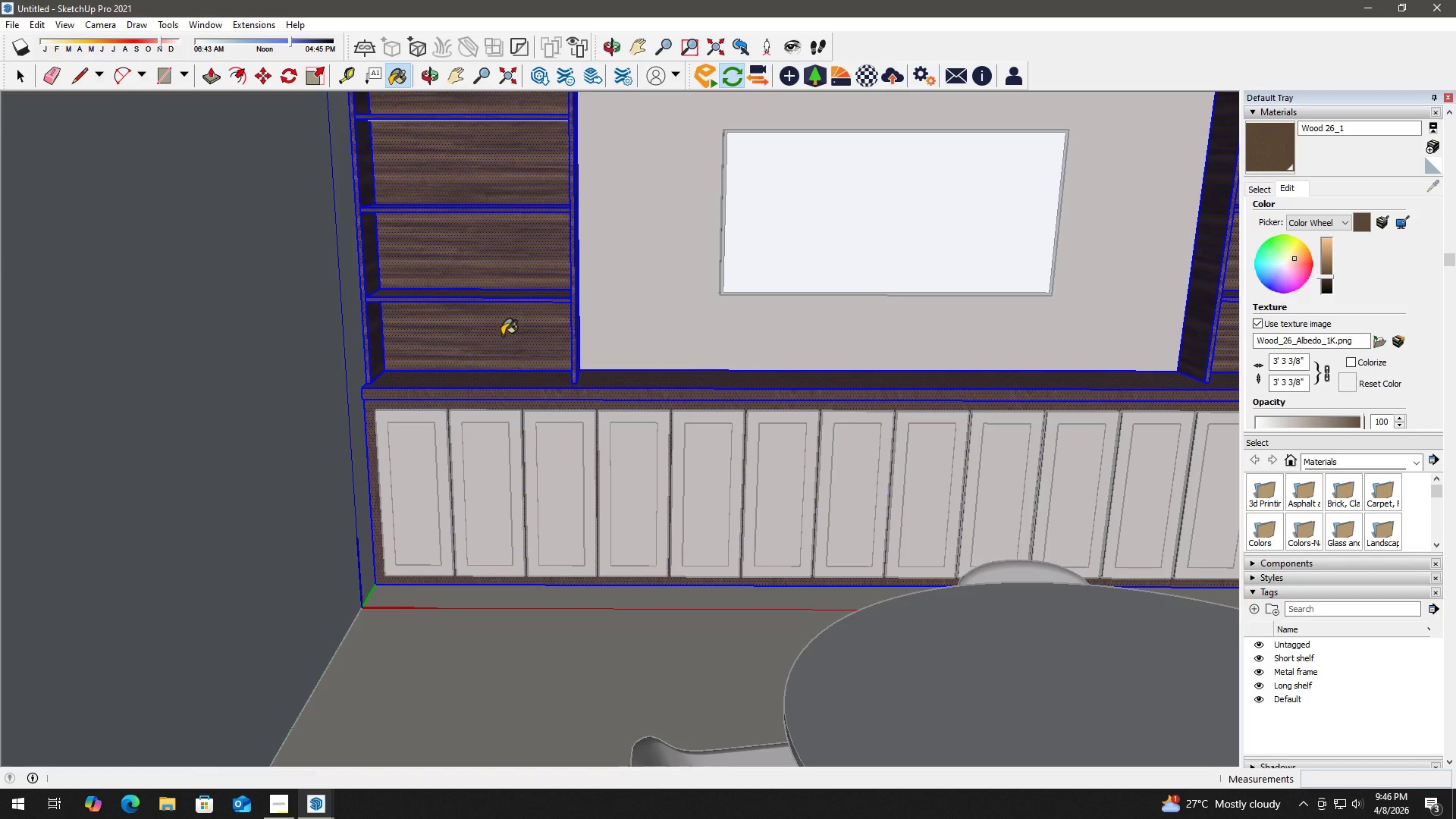 
triple_click([502, 335])
 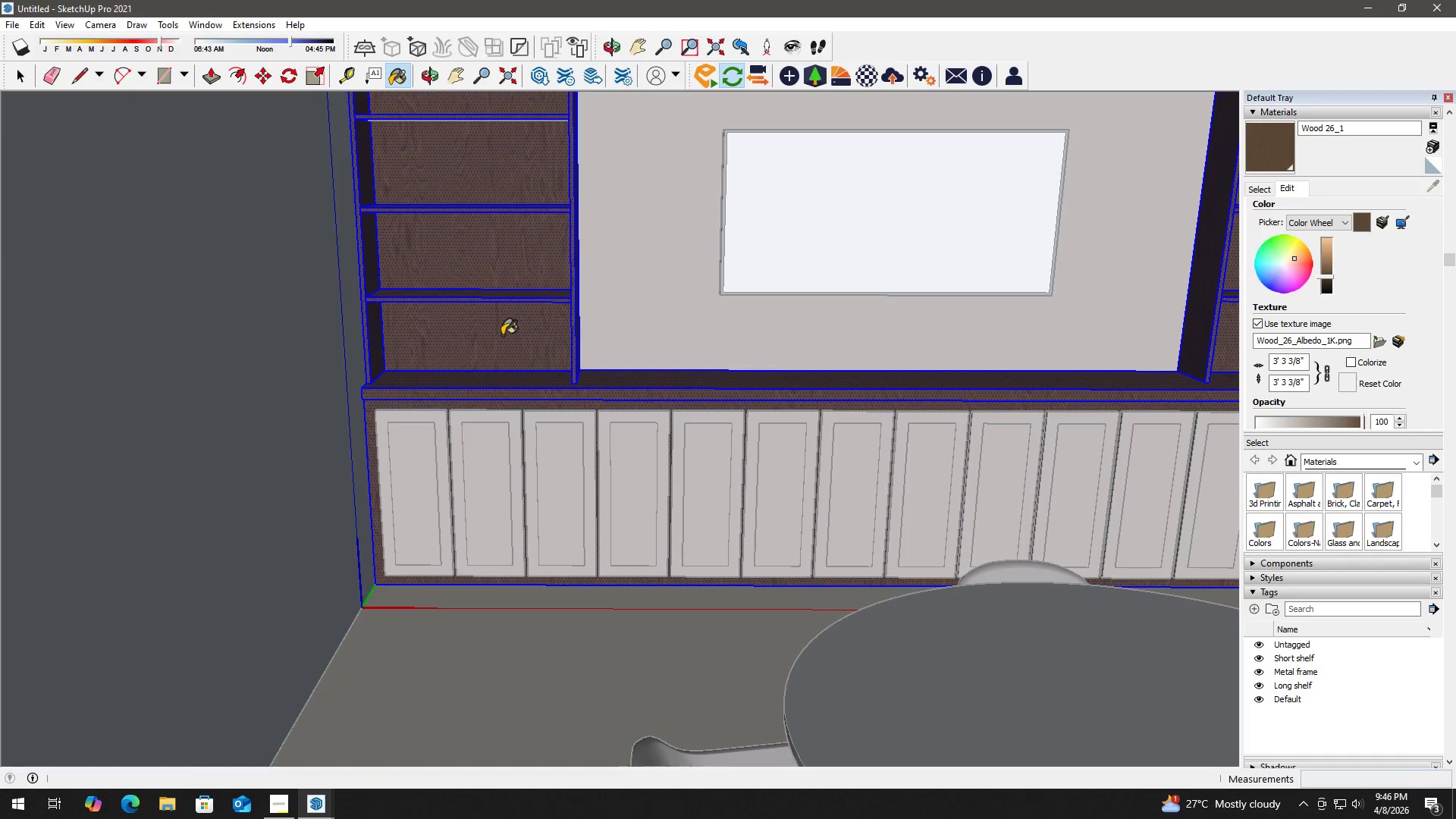 
triple_click([502, 335])
 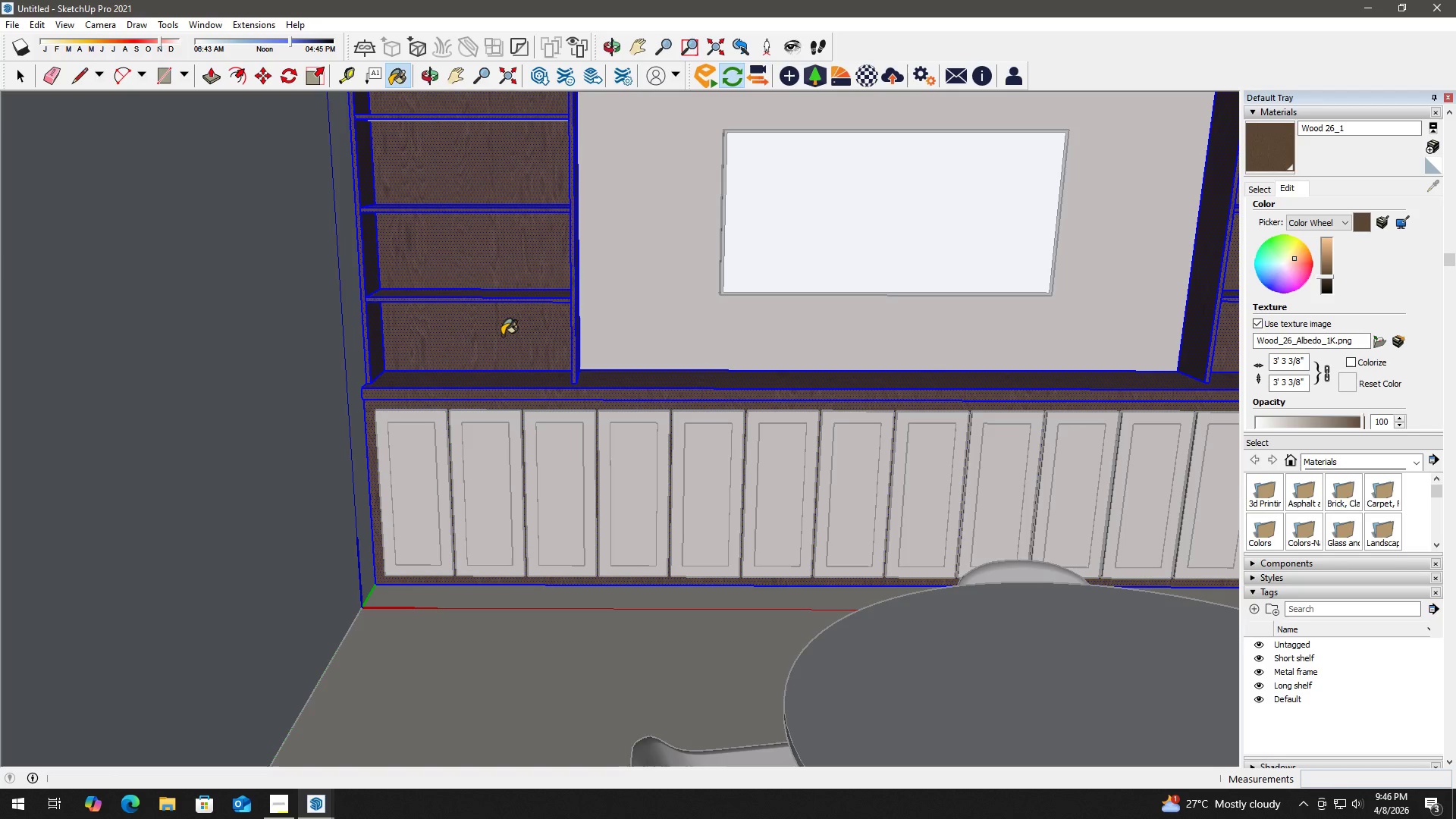 
triple_click([502, 335])
 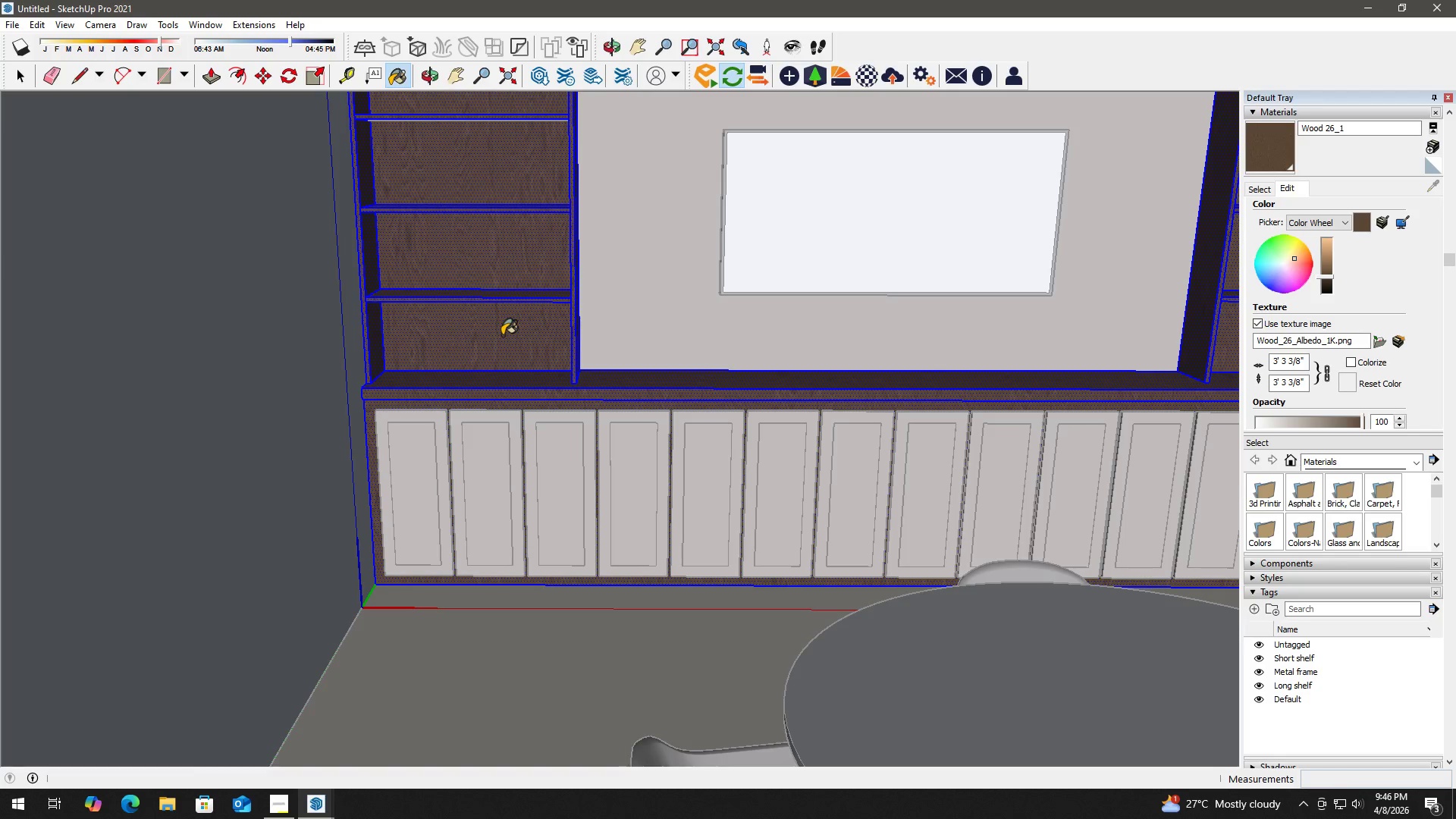 
triple_click([502, 335])
 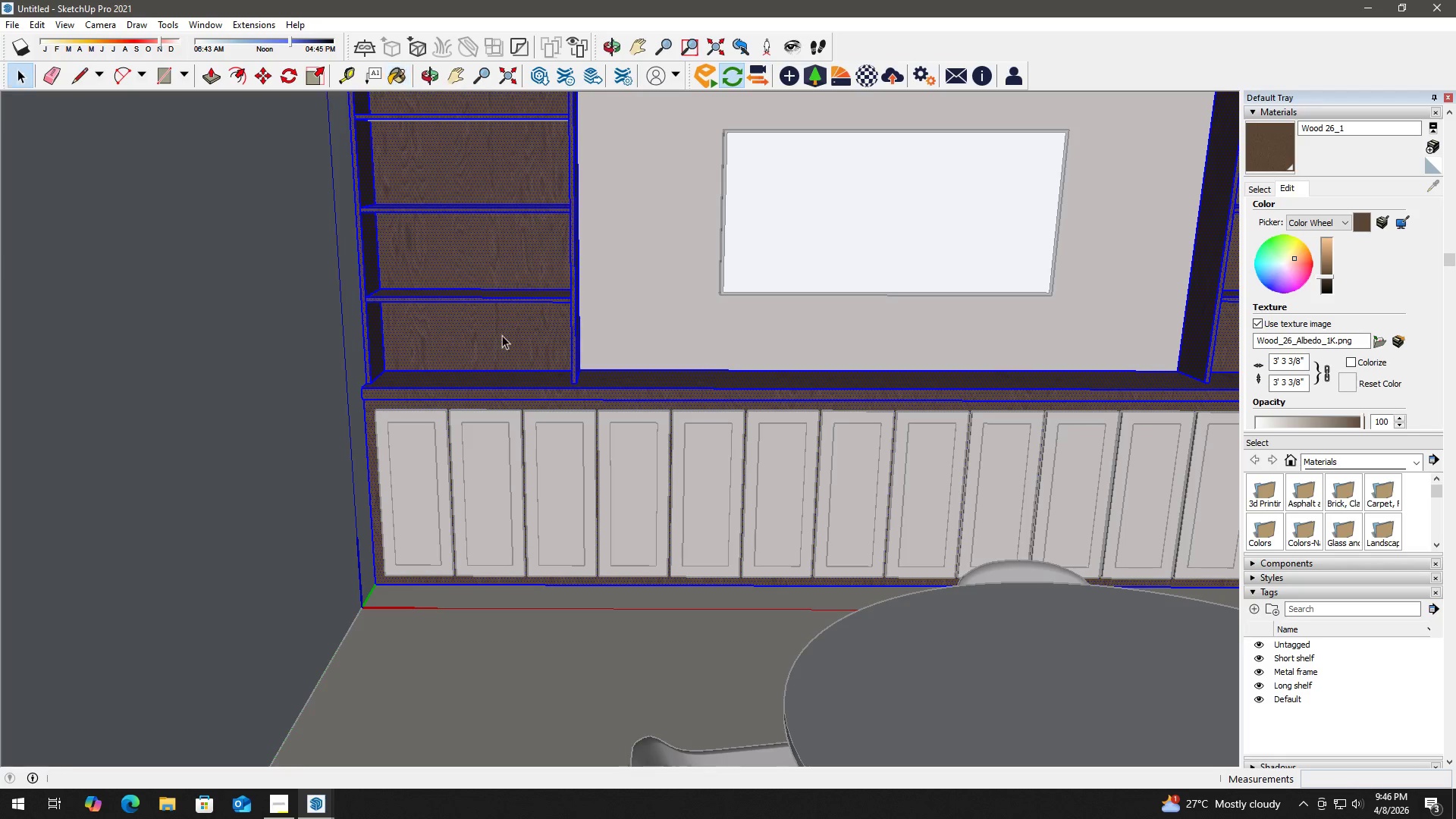 
key(Space)
 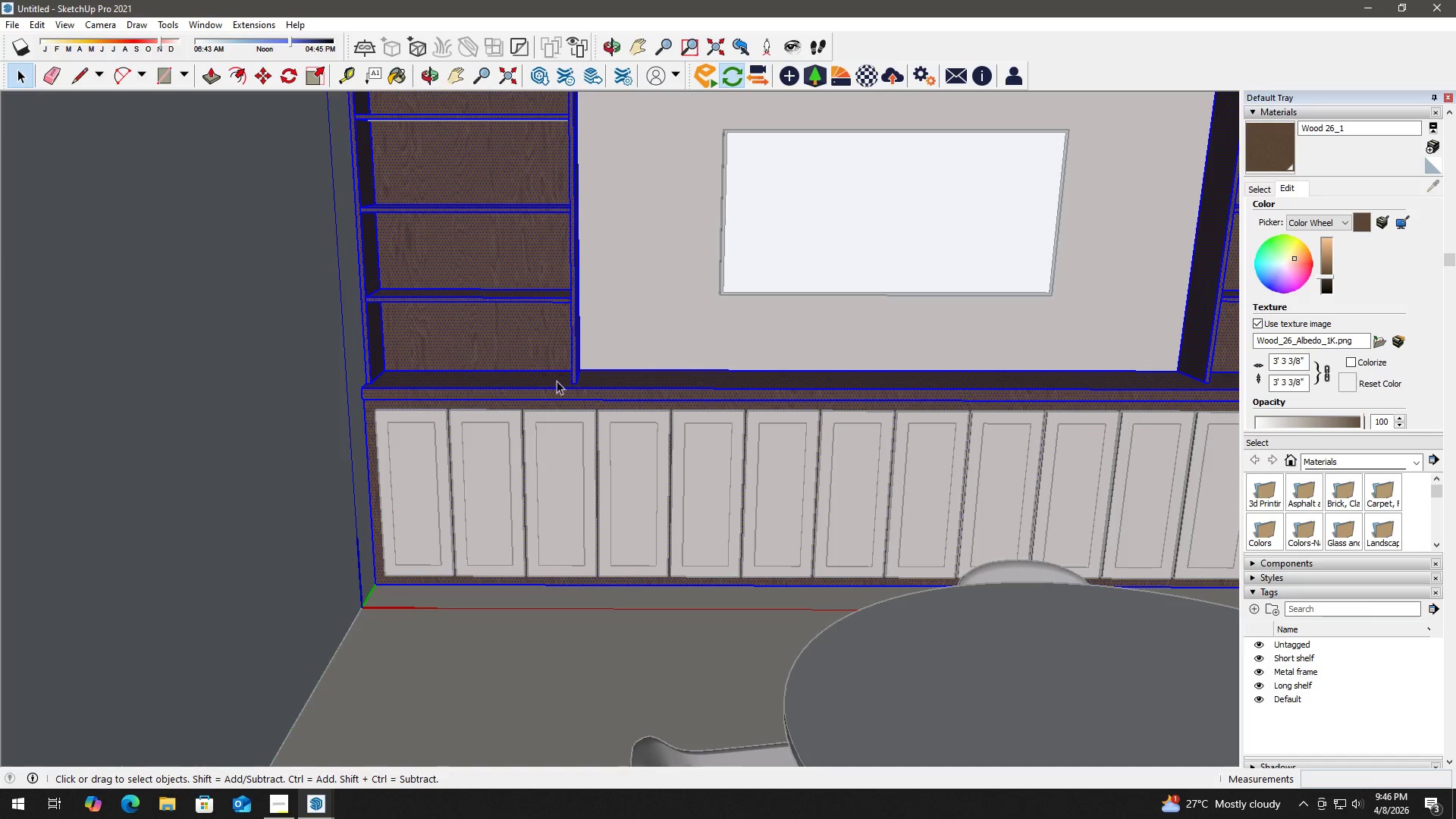 
key(Escape)
 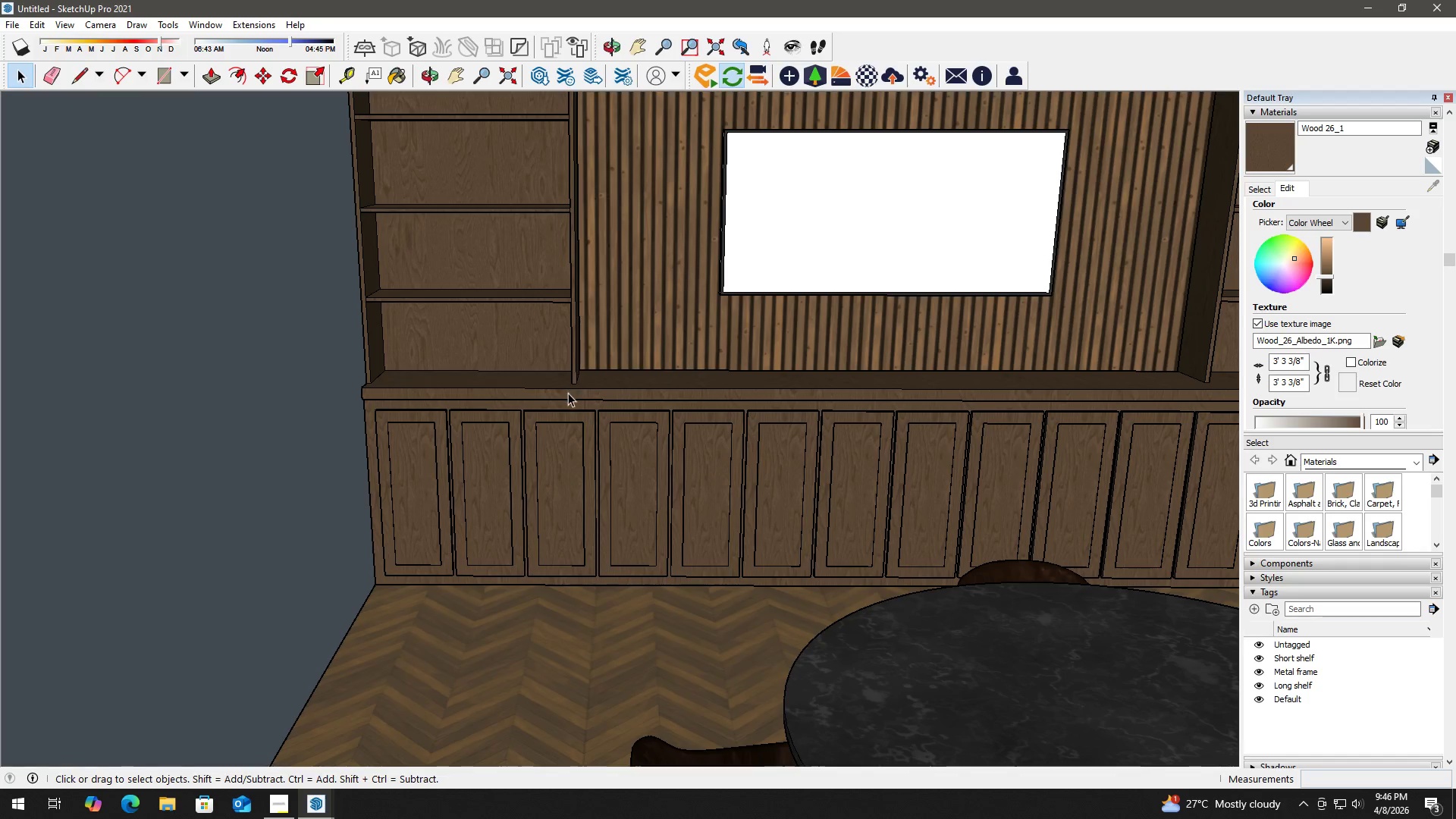 
key(Escape)
 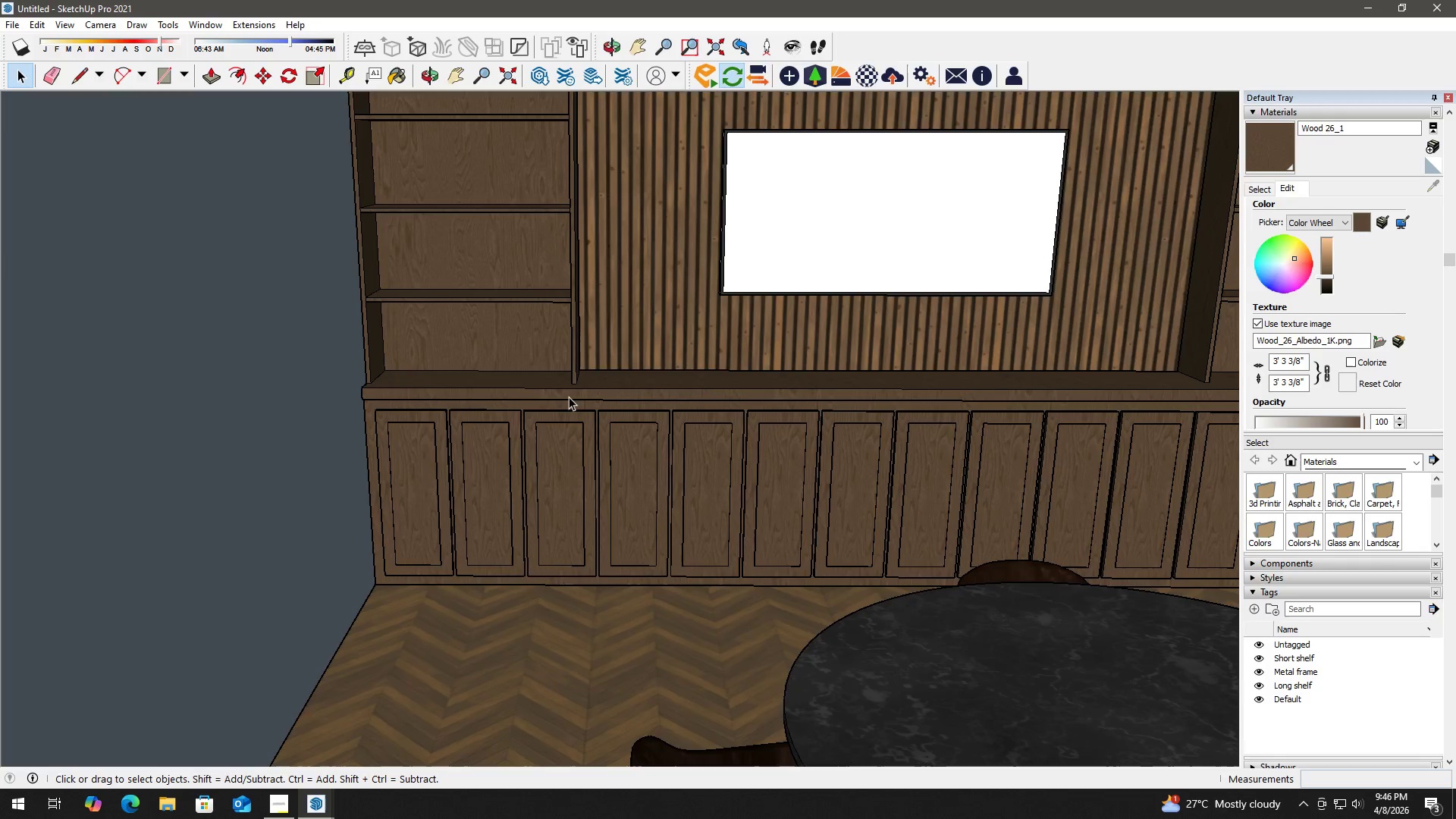 
key(Escape)
 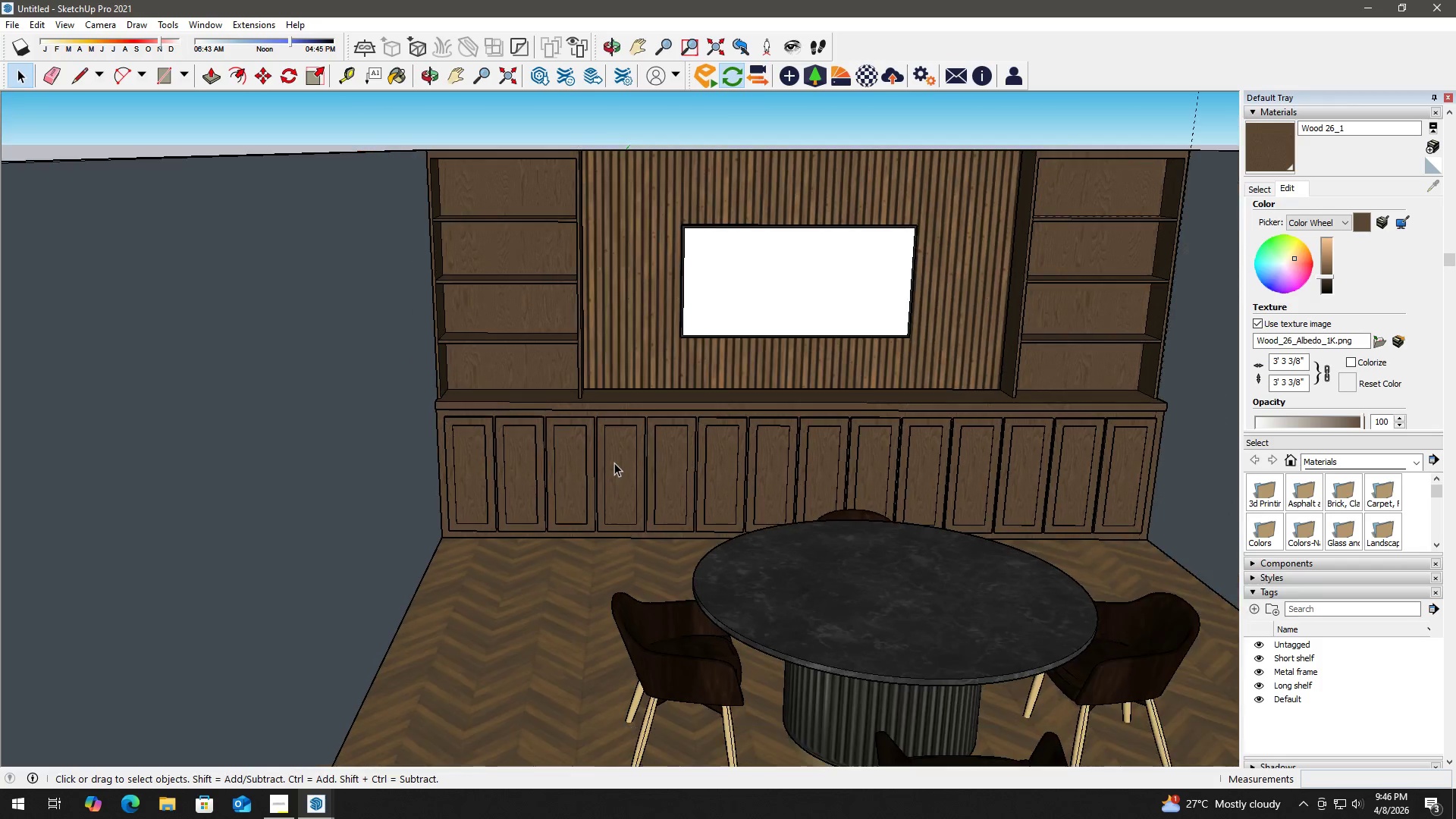 
key(Alt+Tab)
 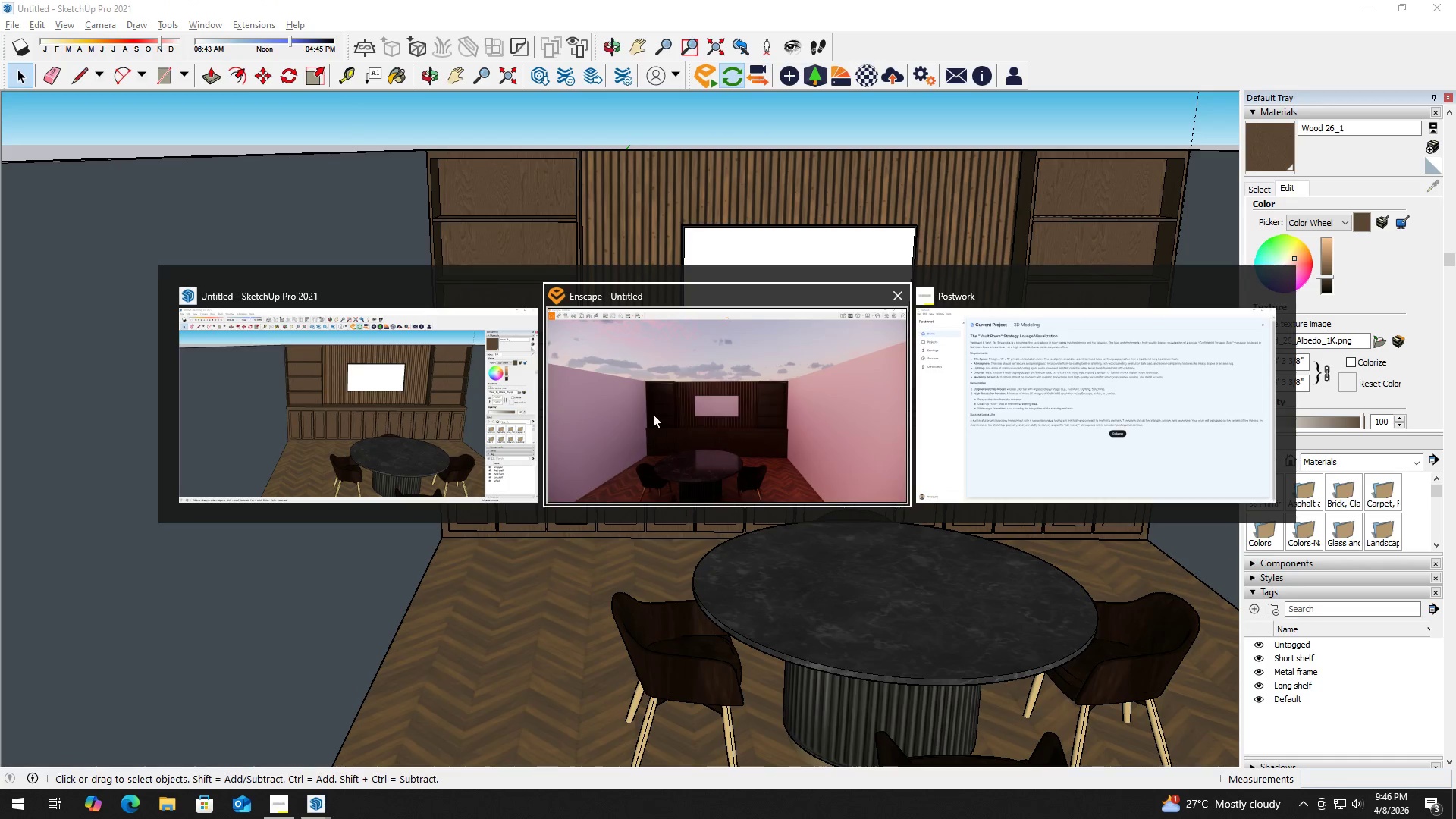 
scroll: coordinate [613, 460], scroll_direction: down, amount: 4.0
 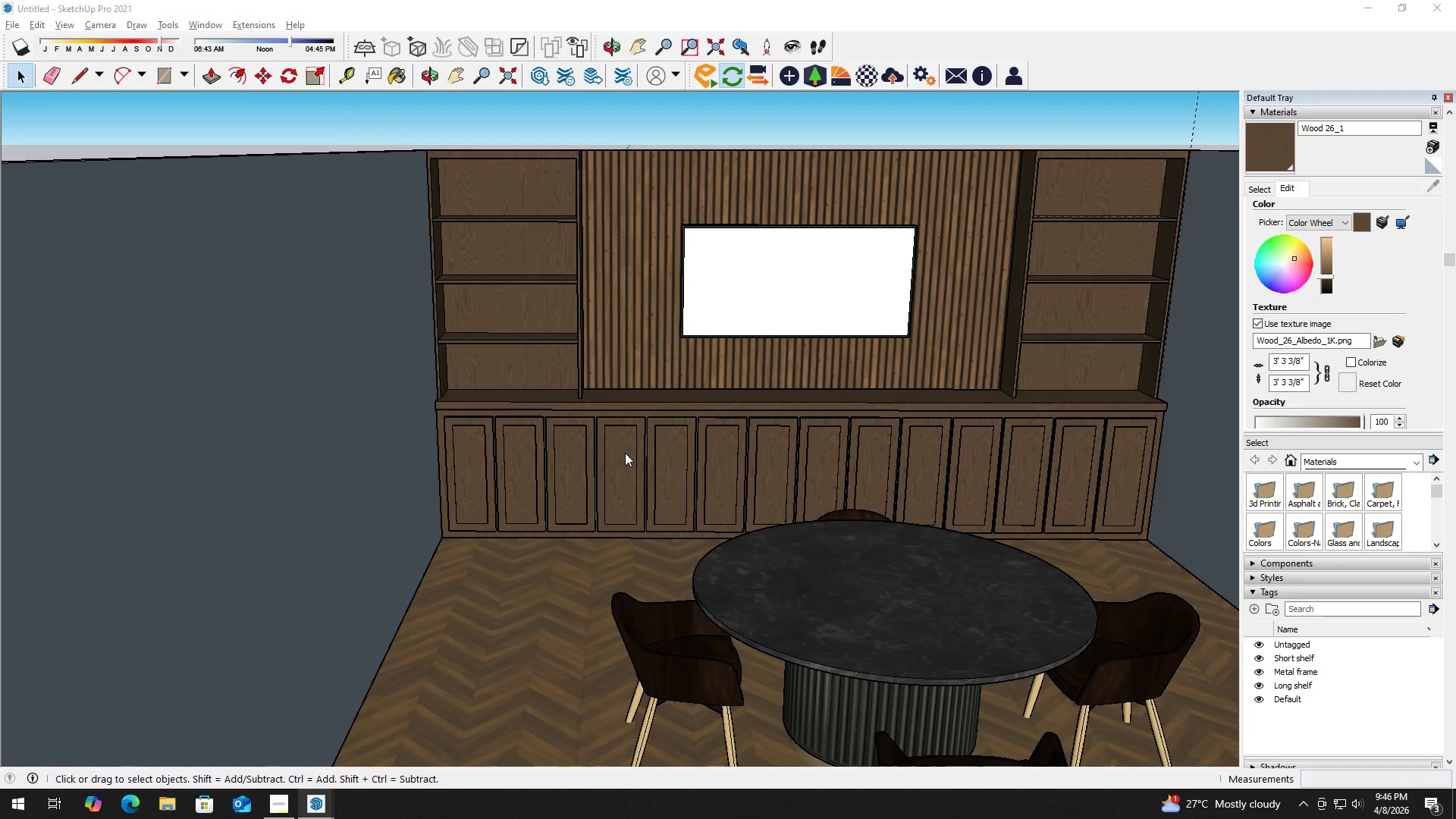 
left_click([676, 412])
 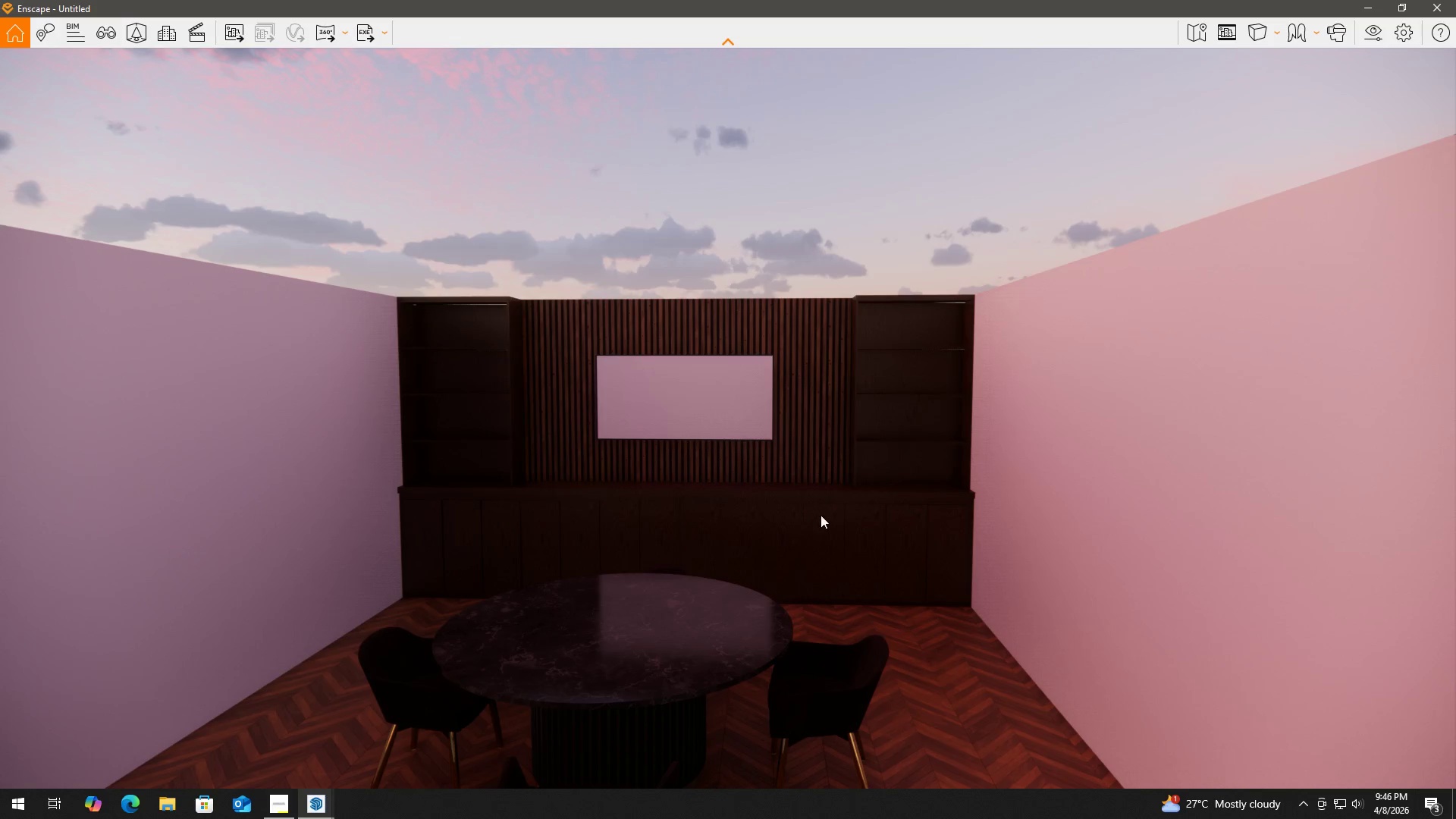 
scroll: coordinate [905, 497], scroll_direction: up, amount: 2.0
 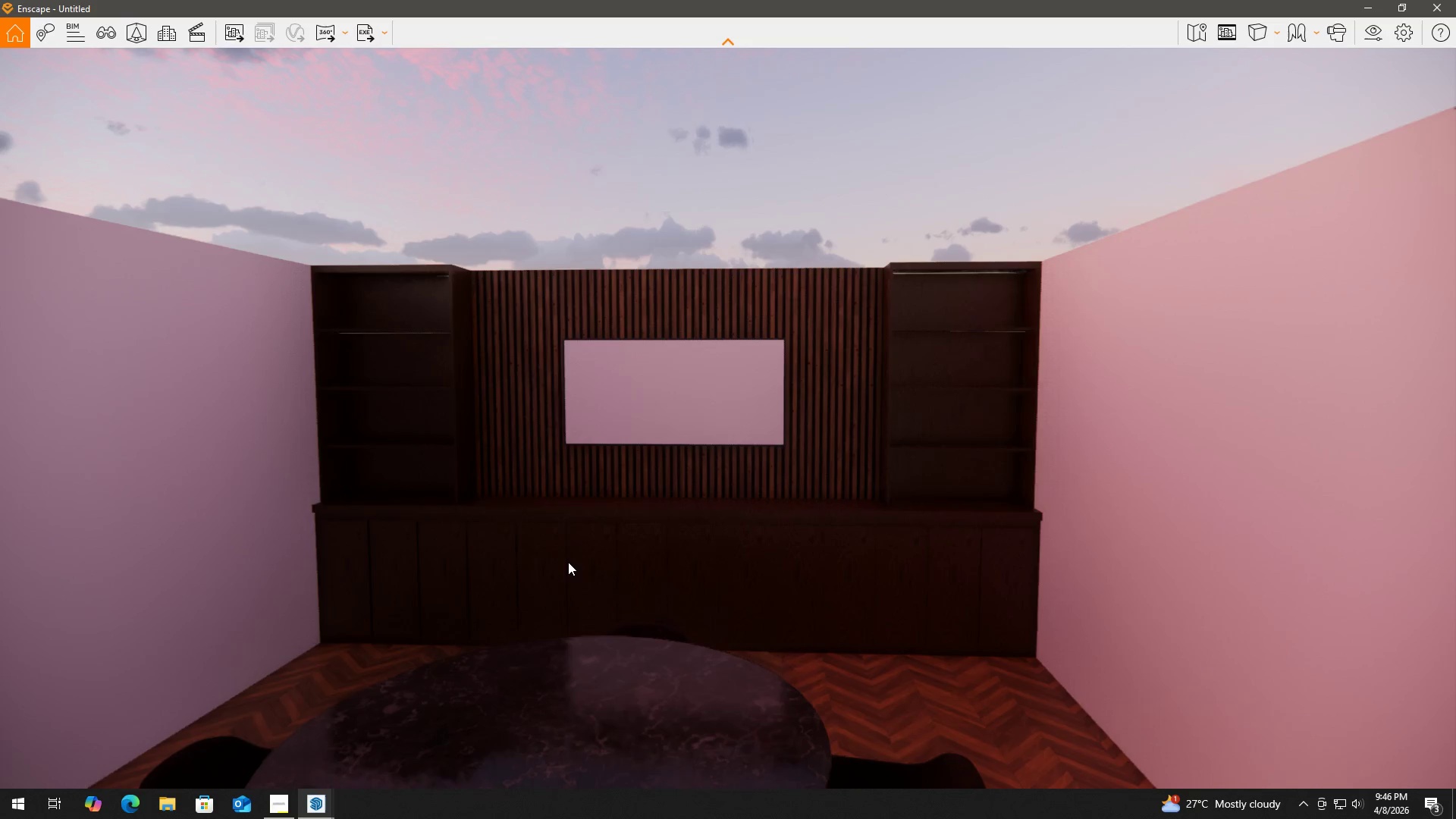 
key(Alt+AltLeft)
 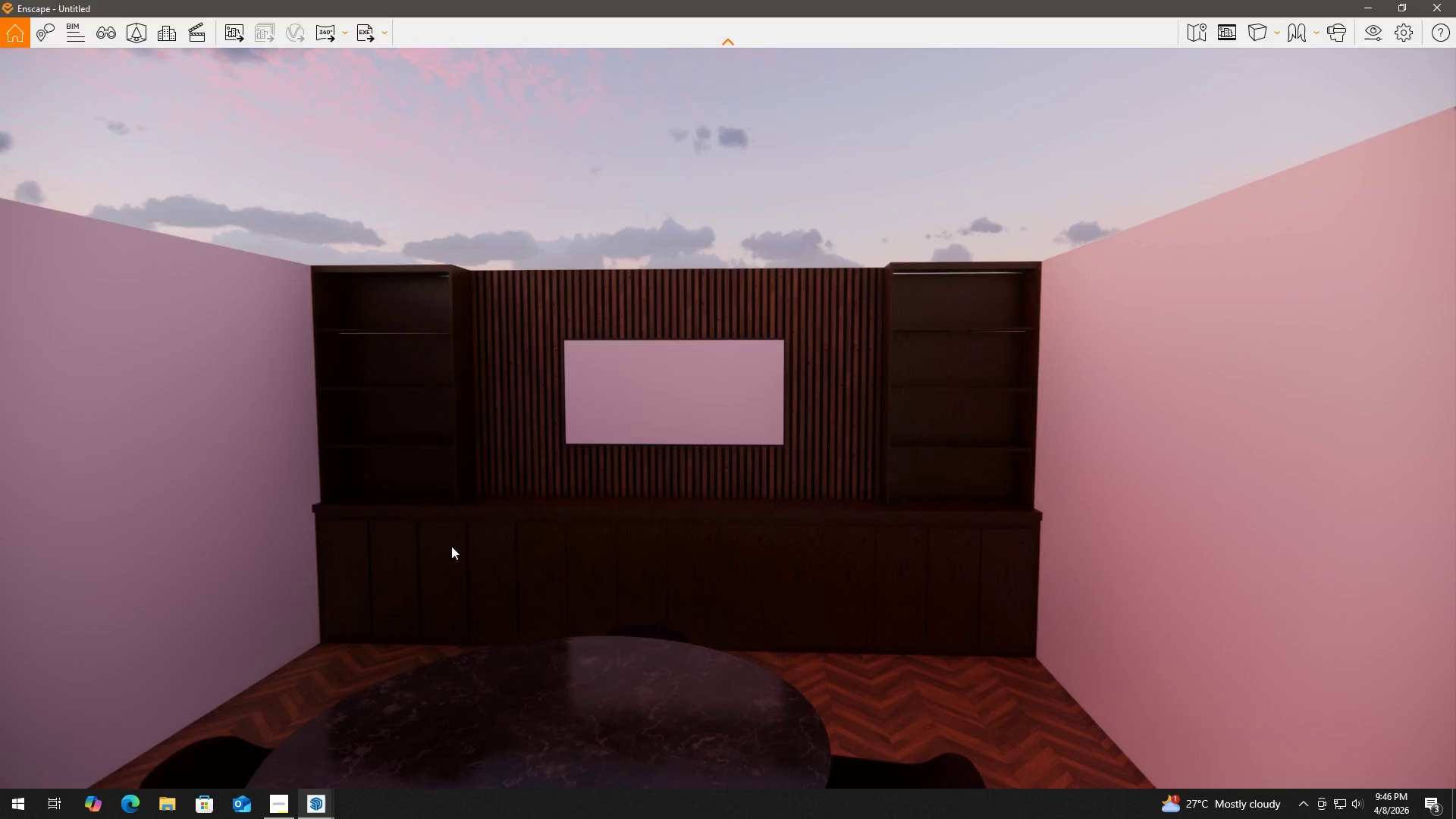 
key(Alt+Tab)
 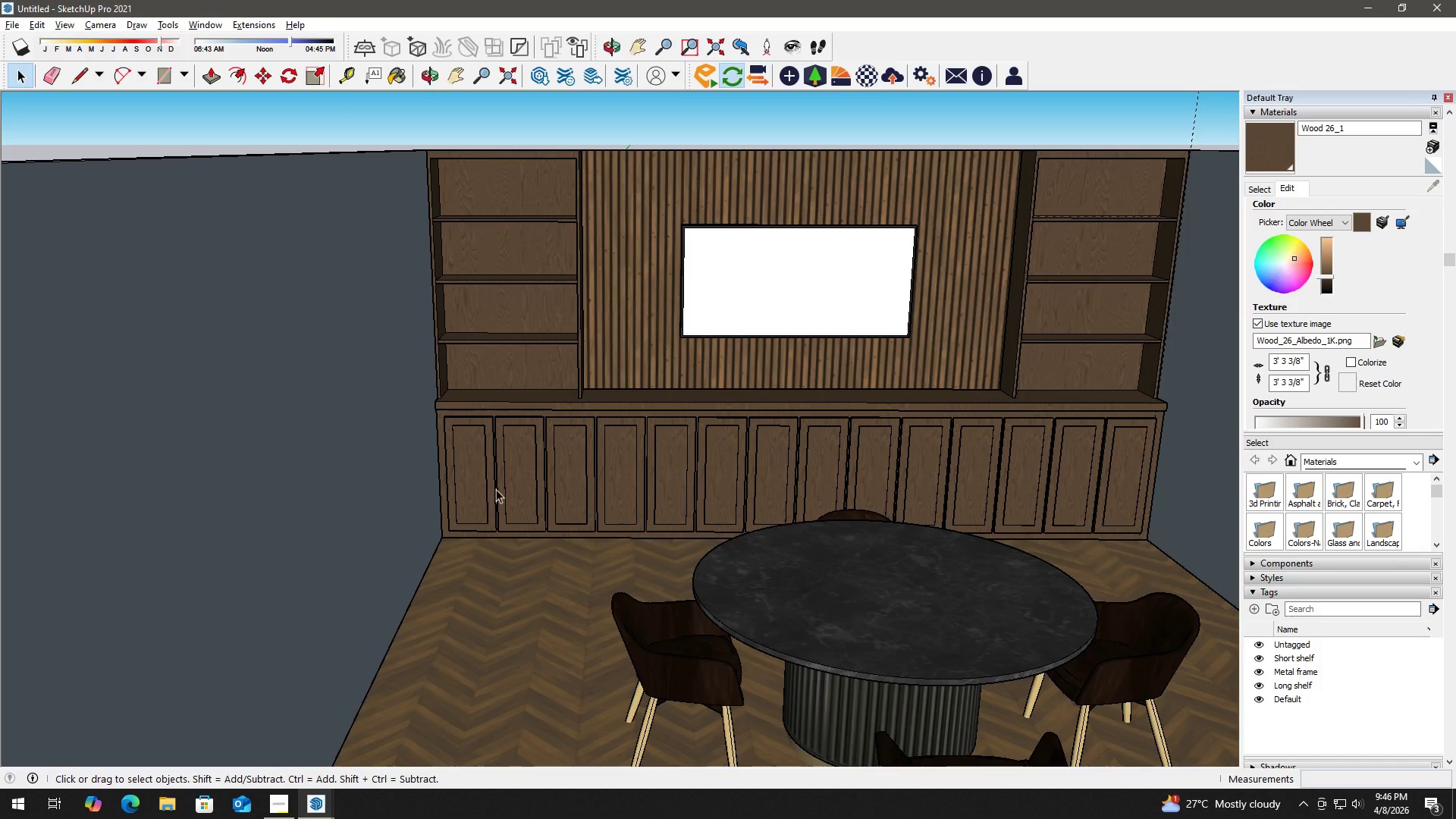 
scroll: coordinate [479, 425], scroll_direction: up, amount: 6.0
 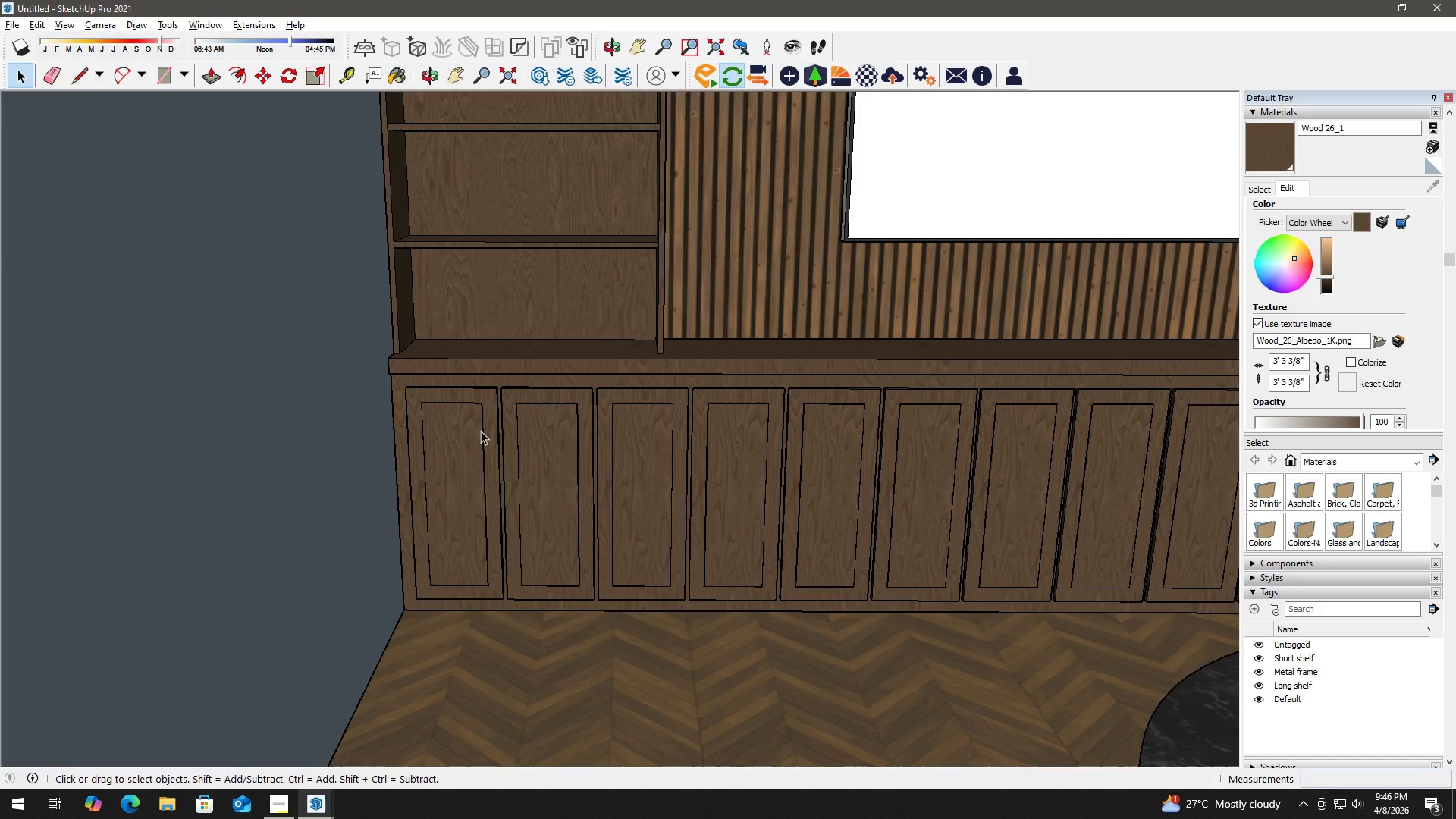 
wait(11.98)
 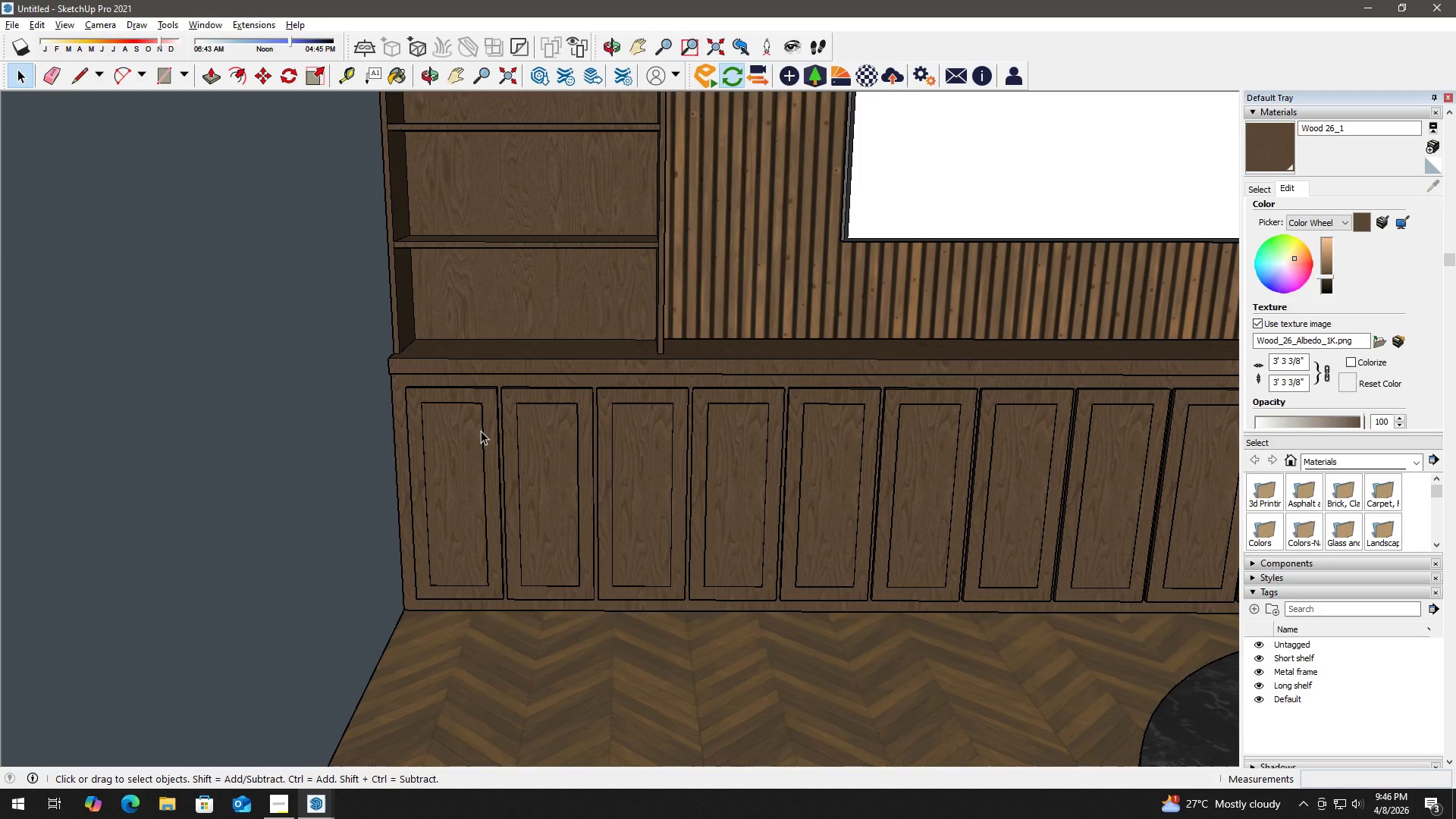 
key(Alt+Tab)
 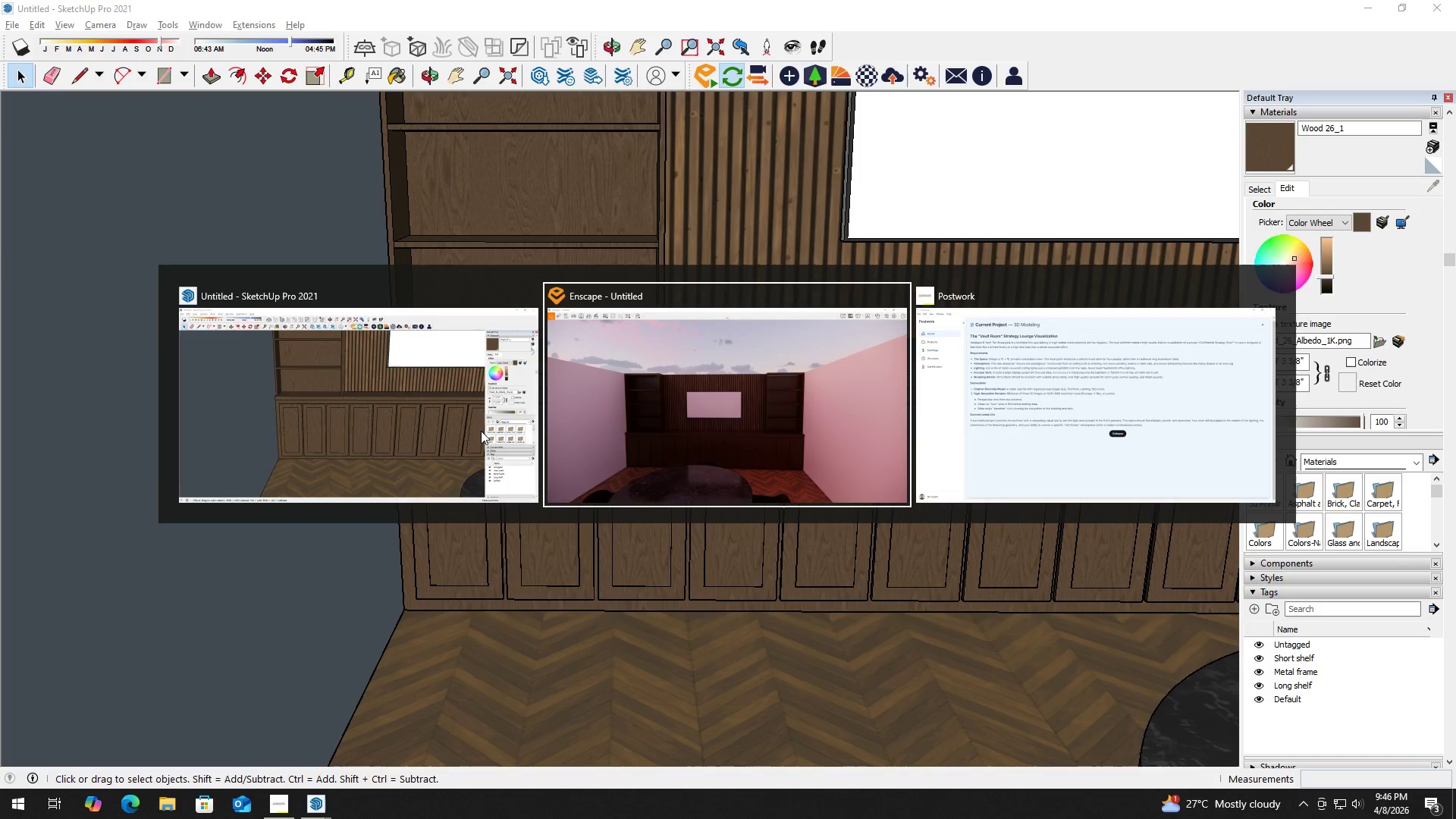 
key(Alt+Tab)